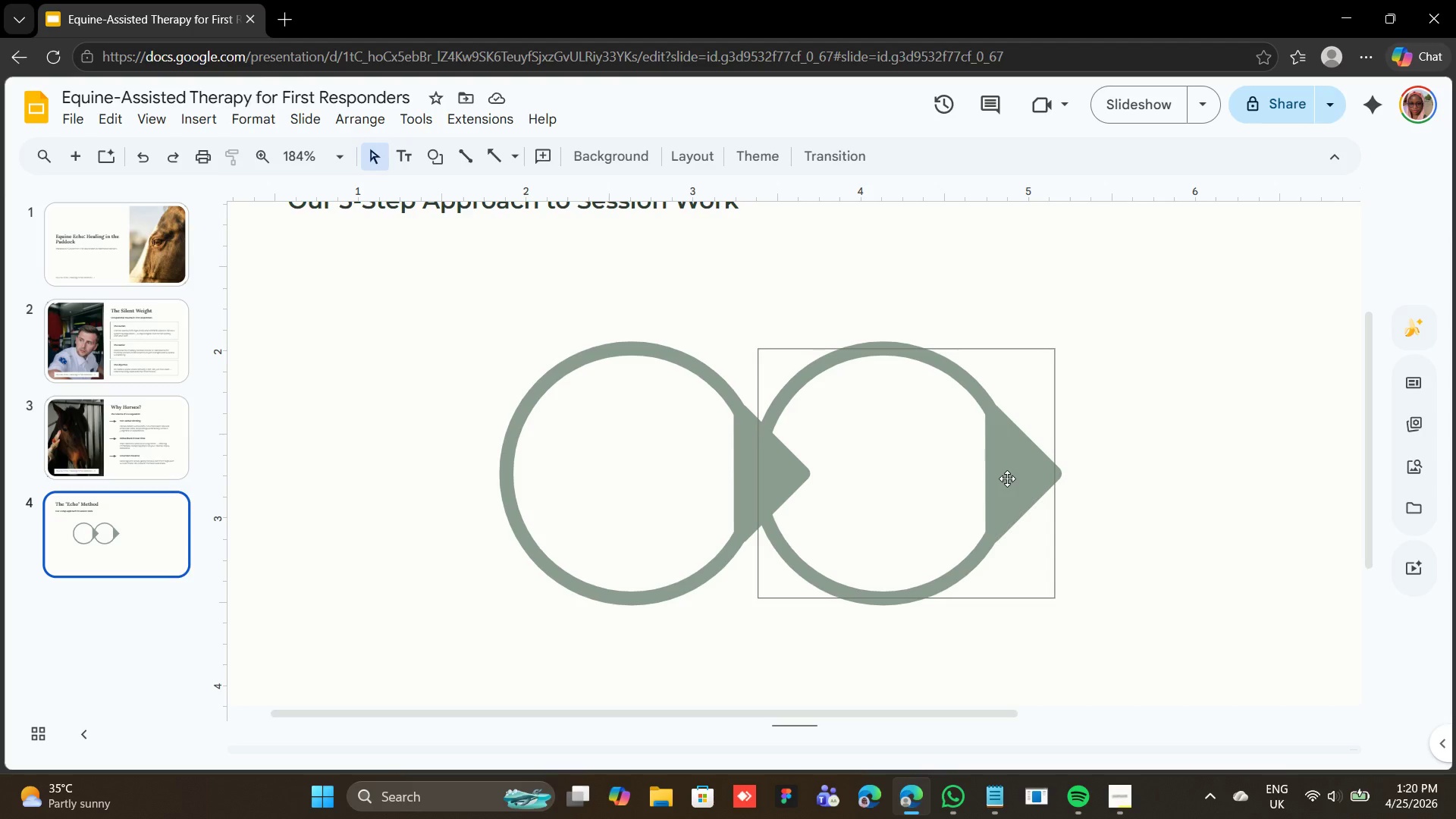 
key(Control+D)
 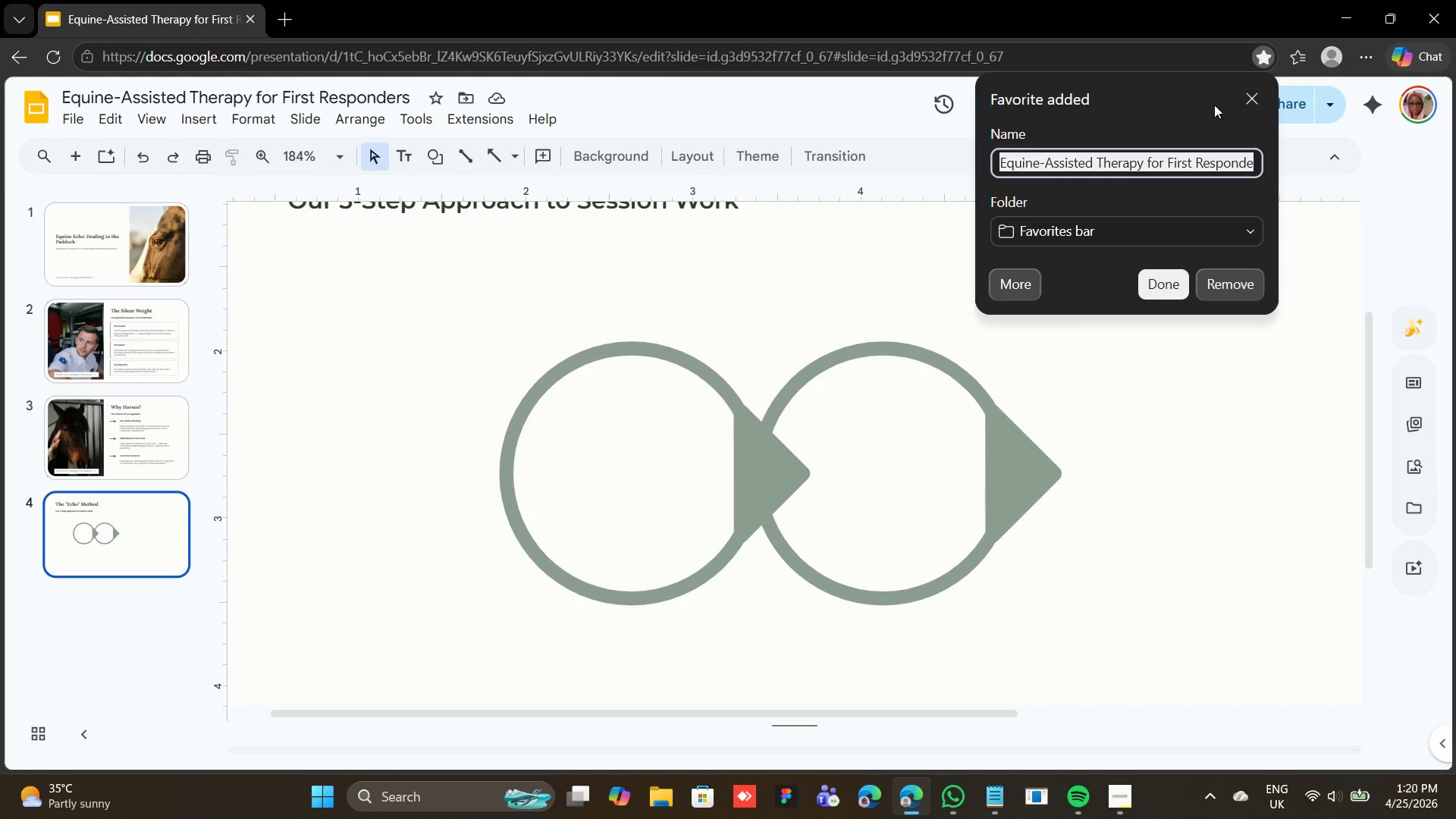 
left_click([1259, 93])
 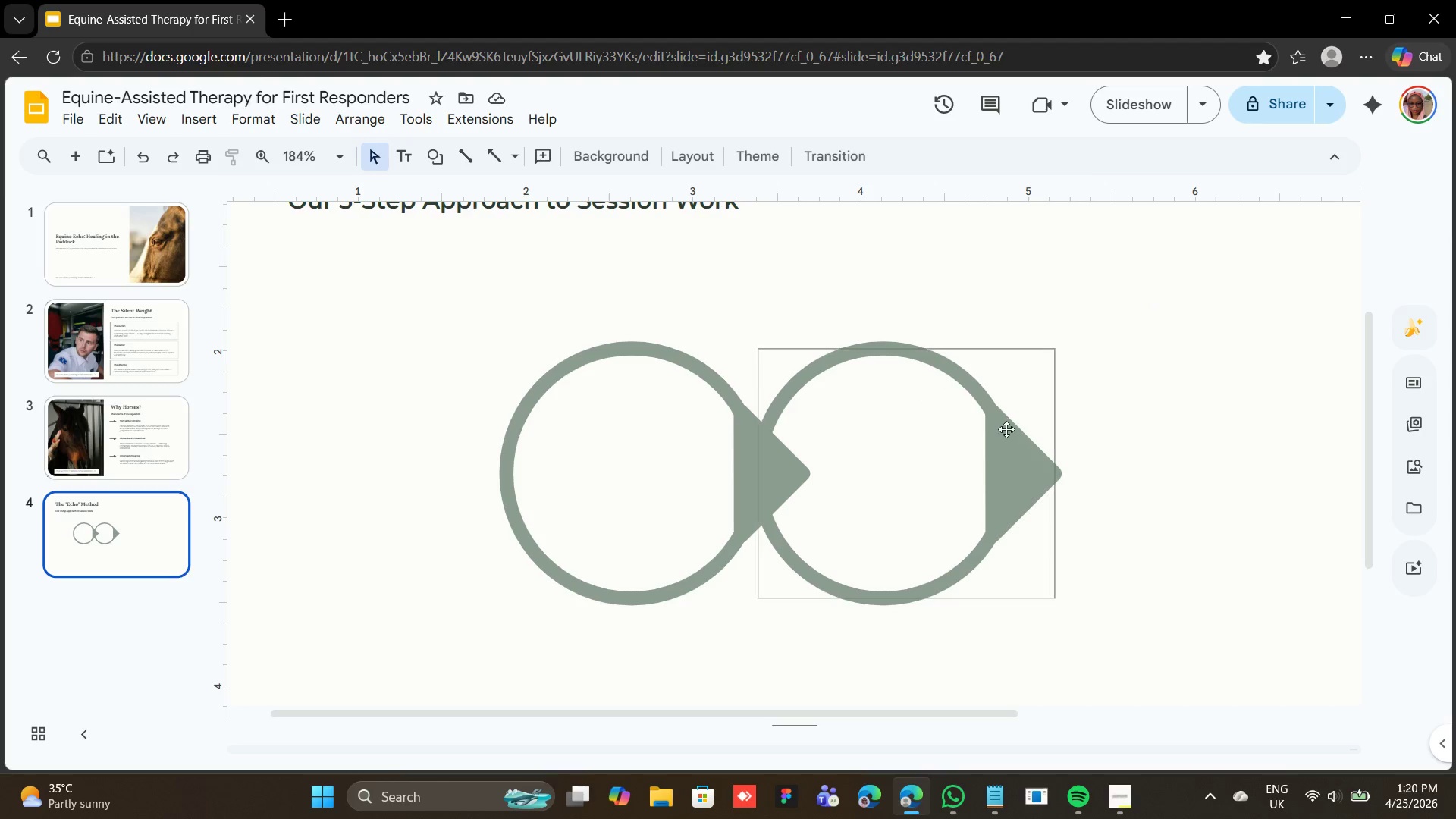 
left_click([1006, 429])
 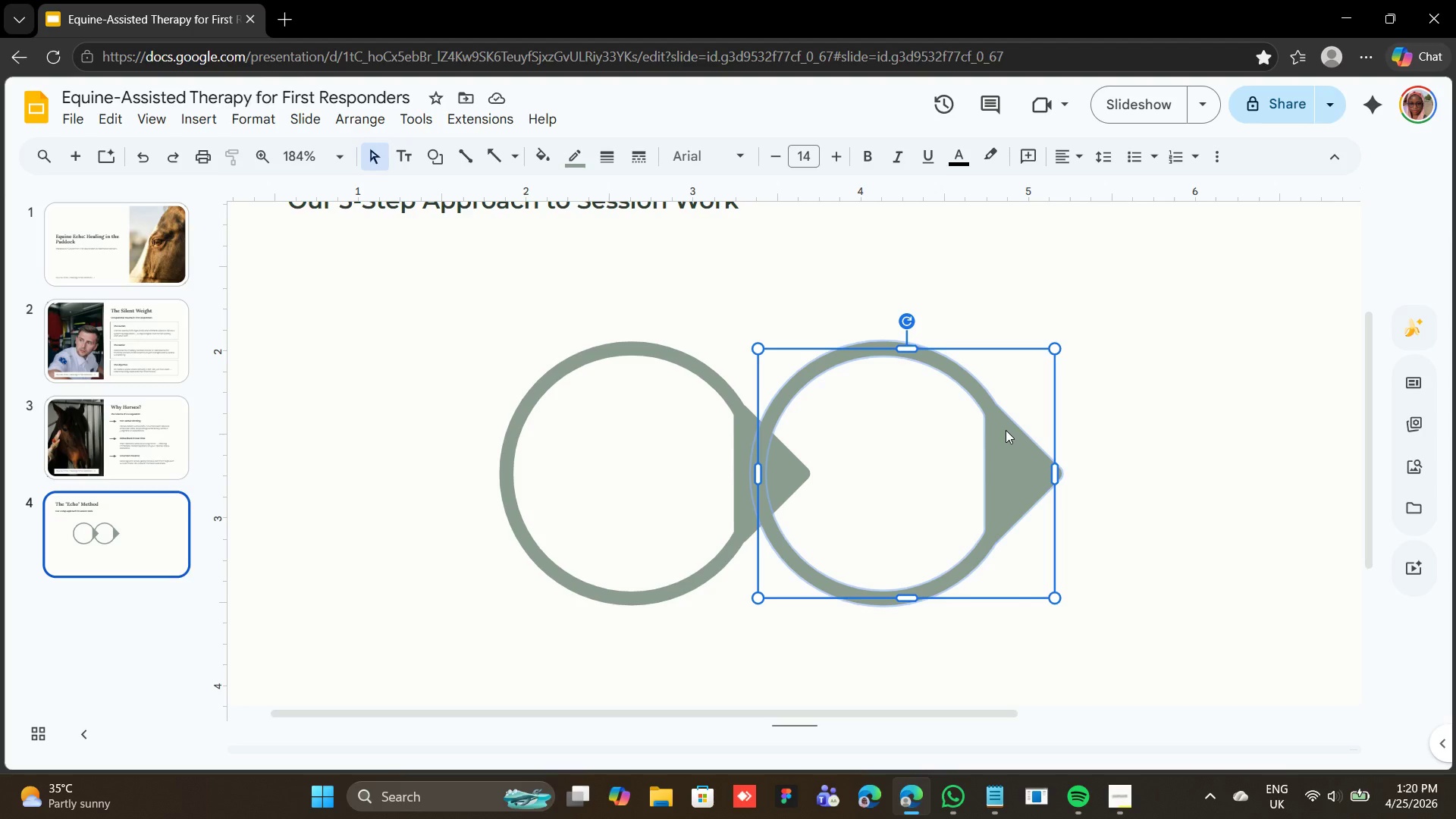 
key(Control+D)
 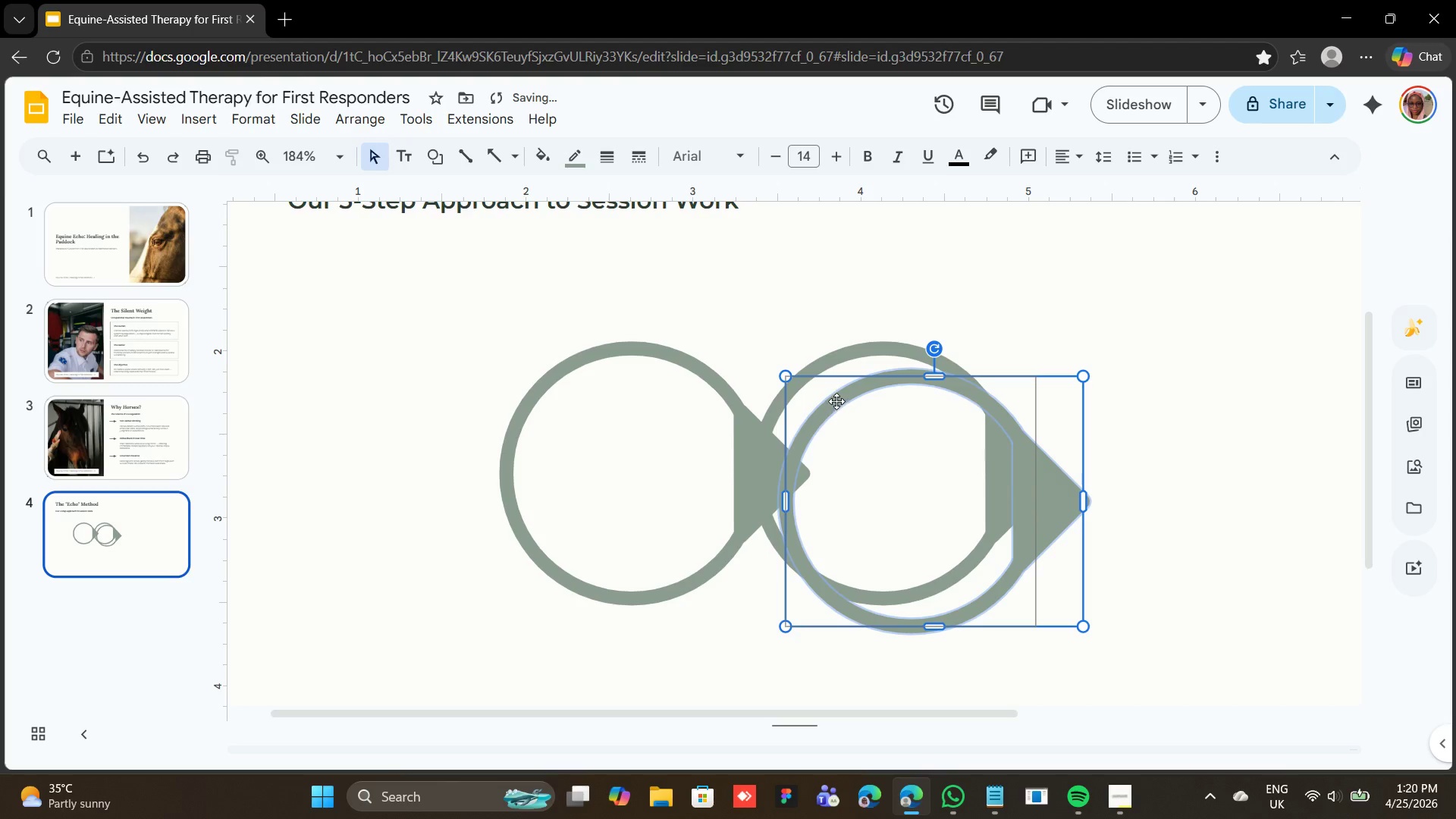 
left_click_drag(start_coordinate=[836, 401], to_coordinate=[1050, 376])
 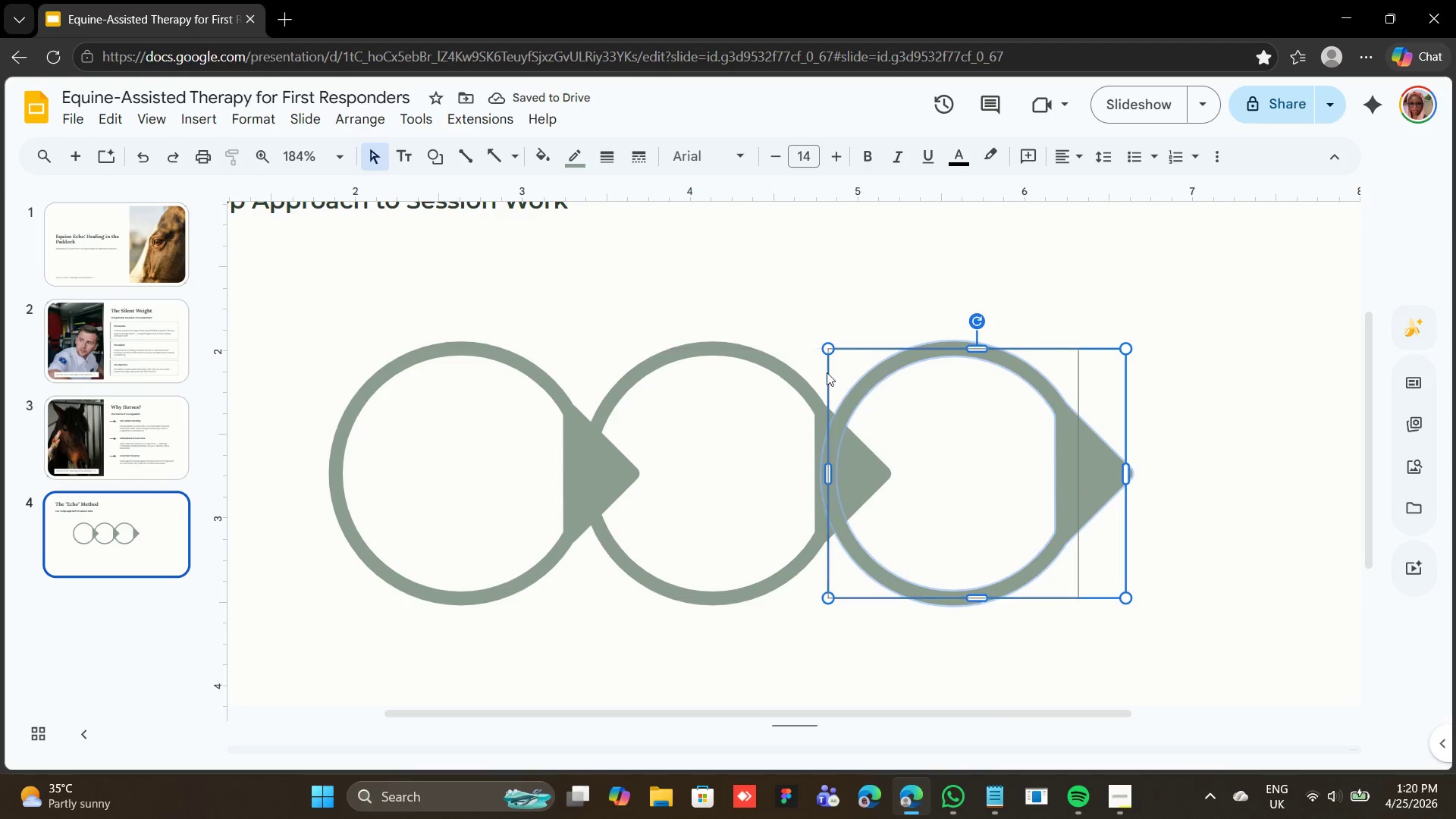 
left_click([738, 354])
 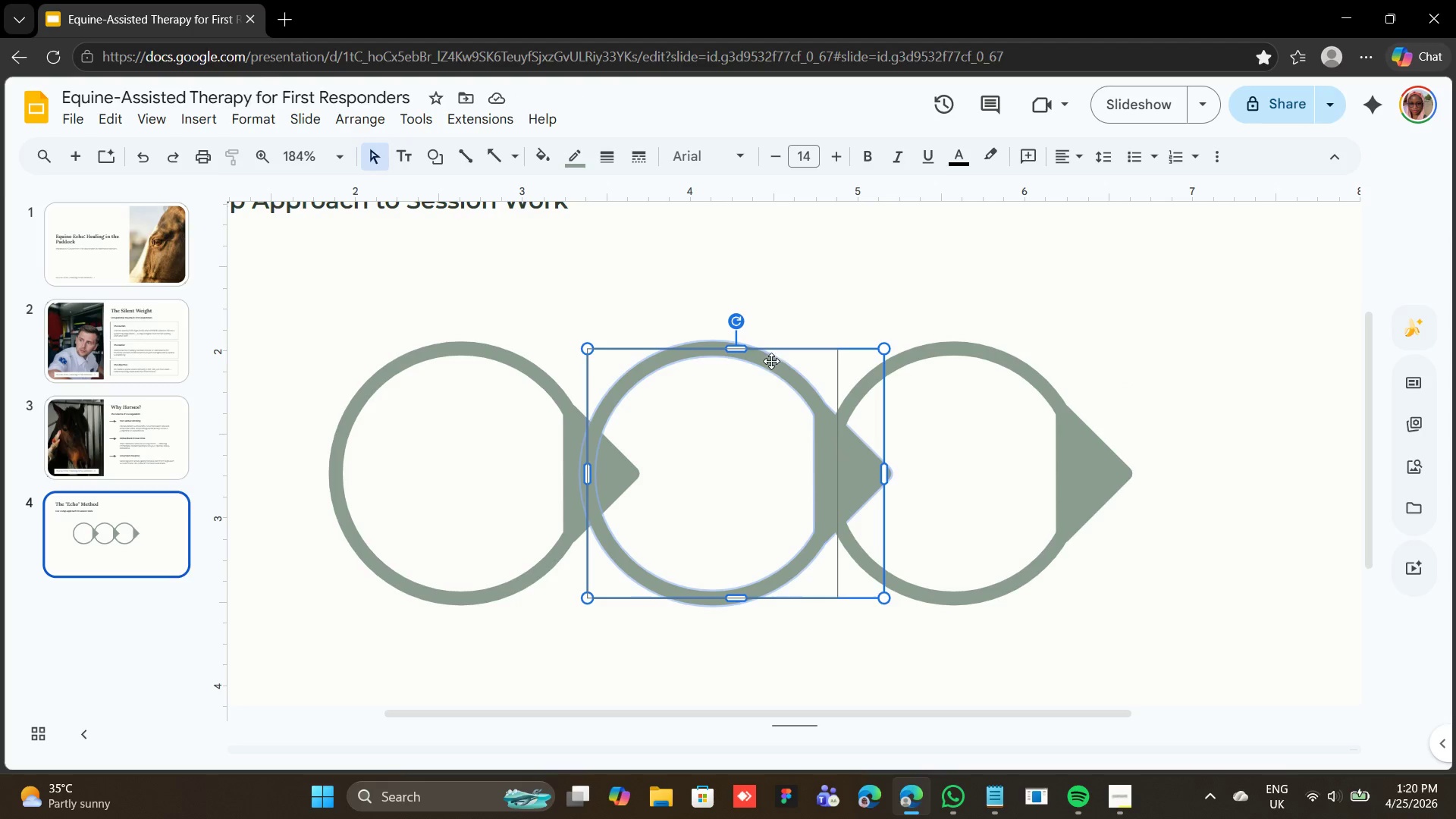 
left_click_drag(start_coordinate=[771, 363], to_coordinate=[758, 371])
 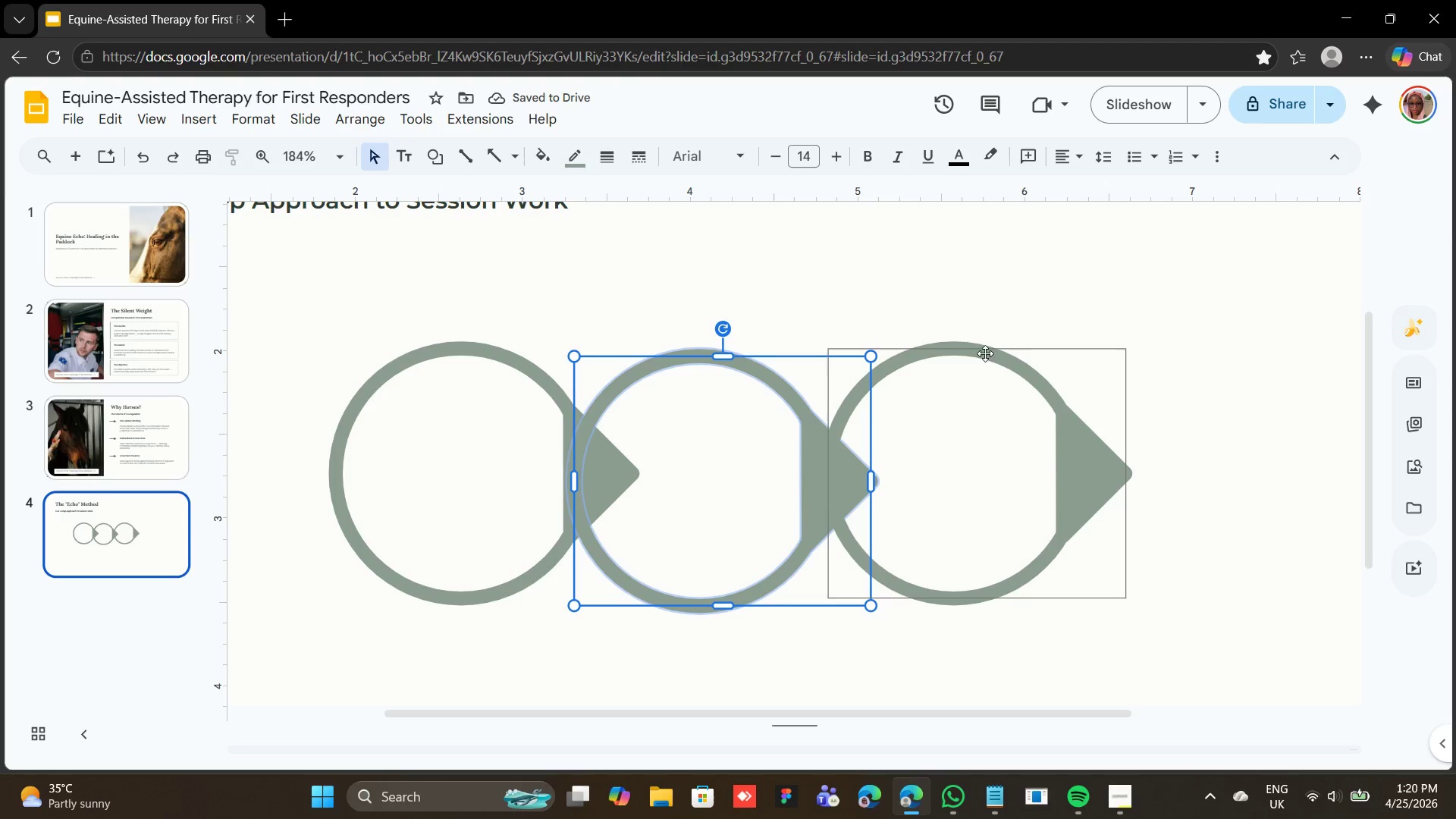 
left_click([972, 359])
 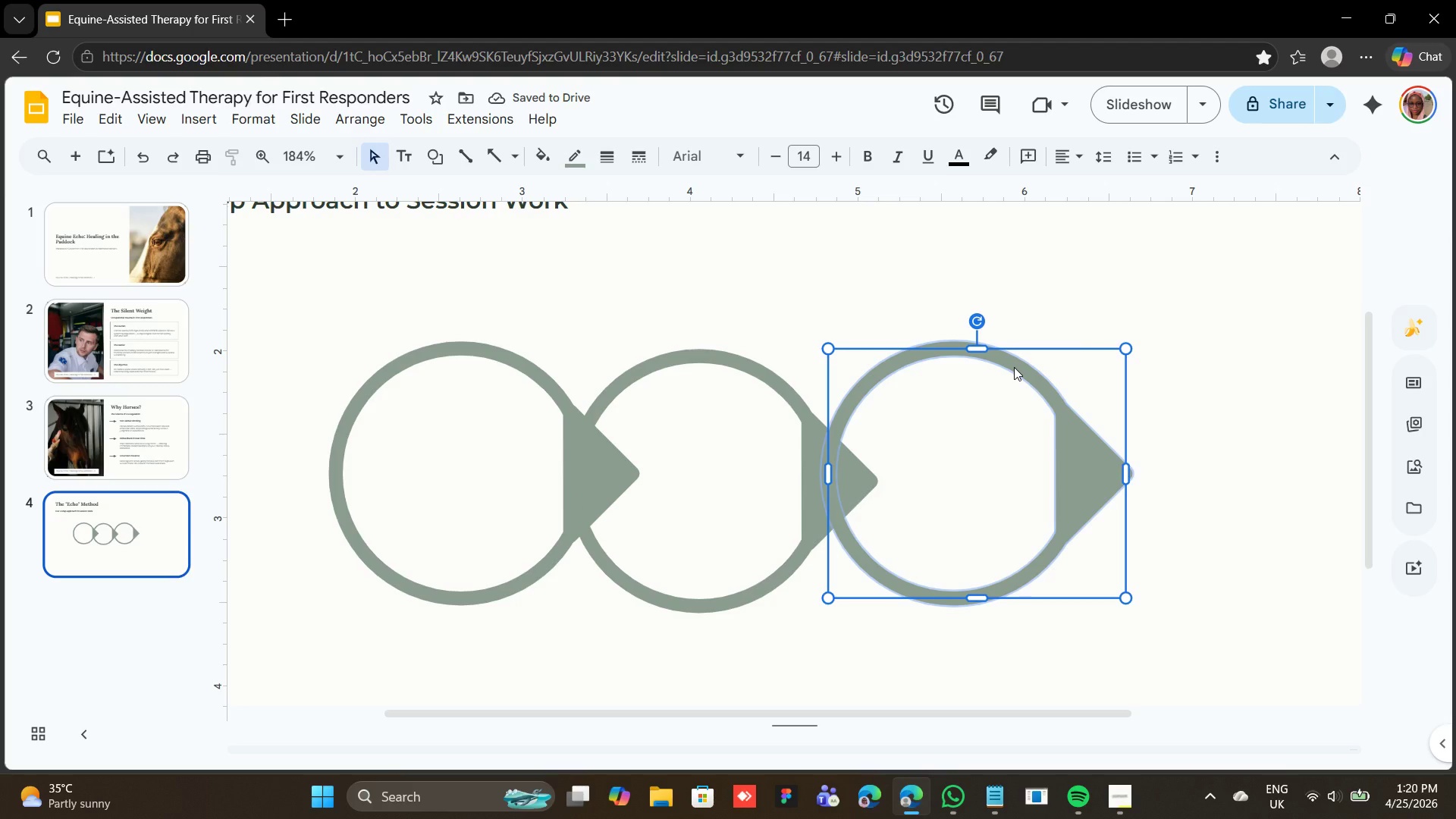 
left_click_drag(start_coordinate=[1014, 367], to_coordinate=[998, 366])
 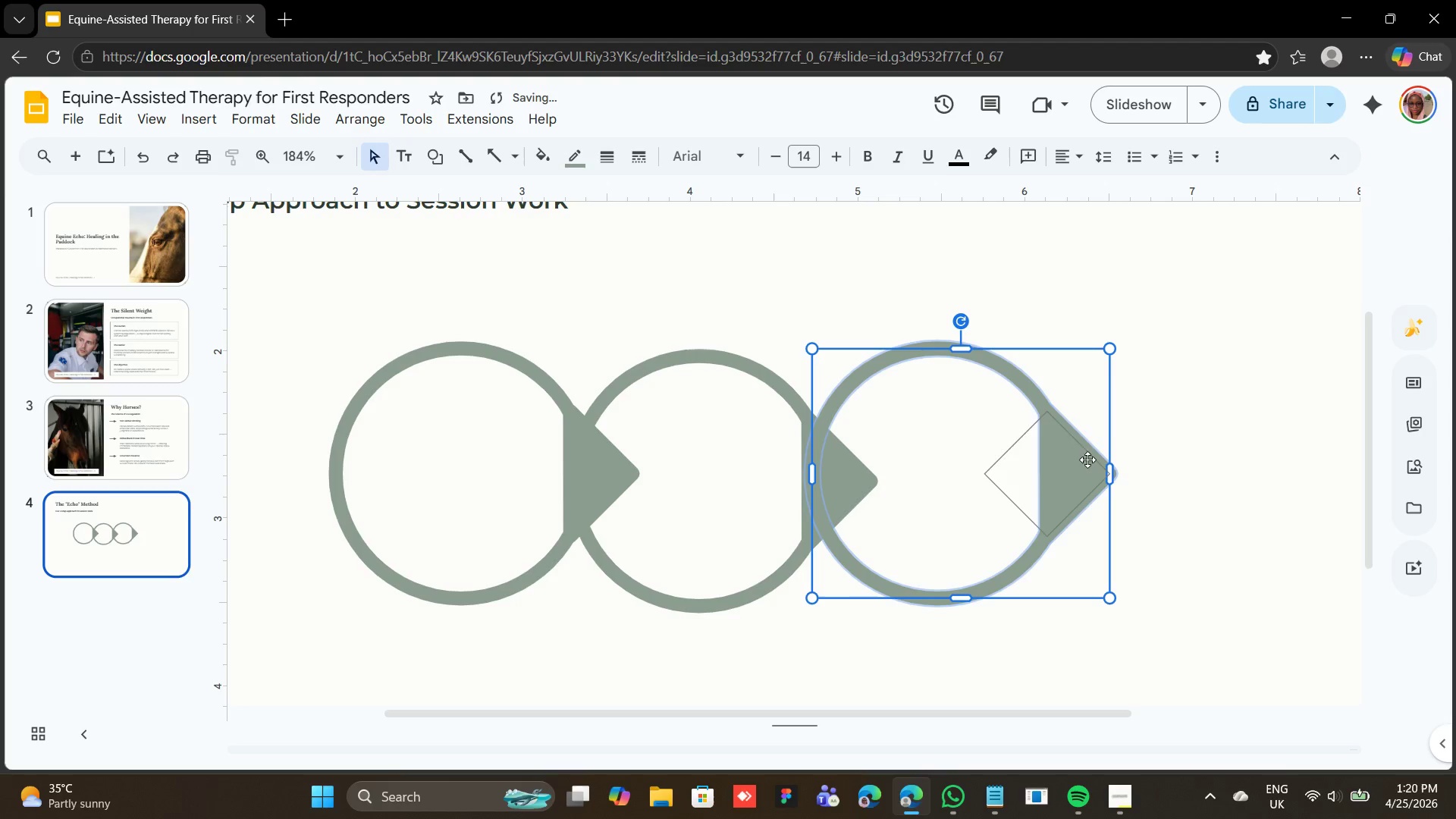 
right_click([1080, 438])
 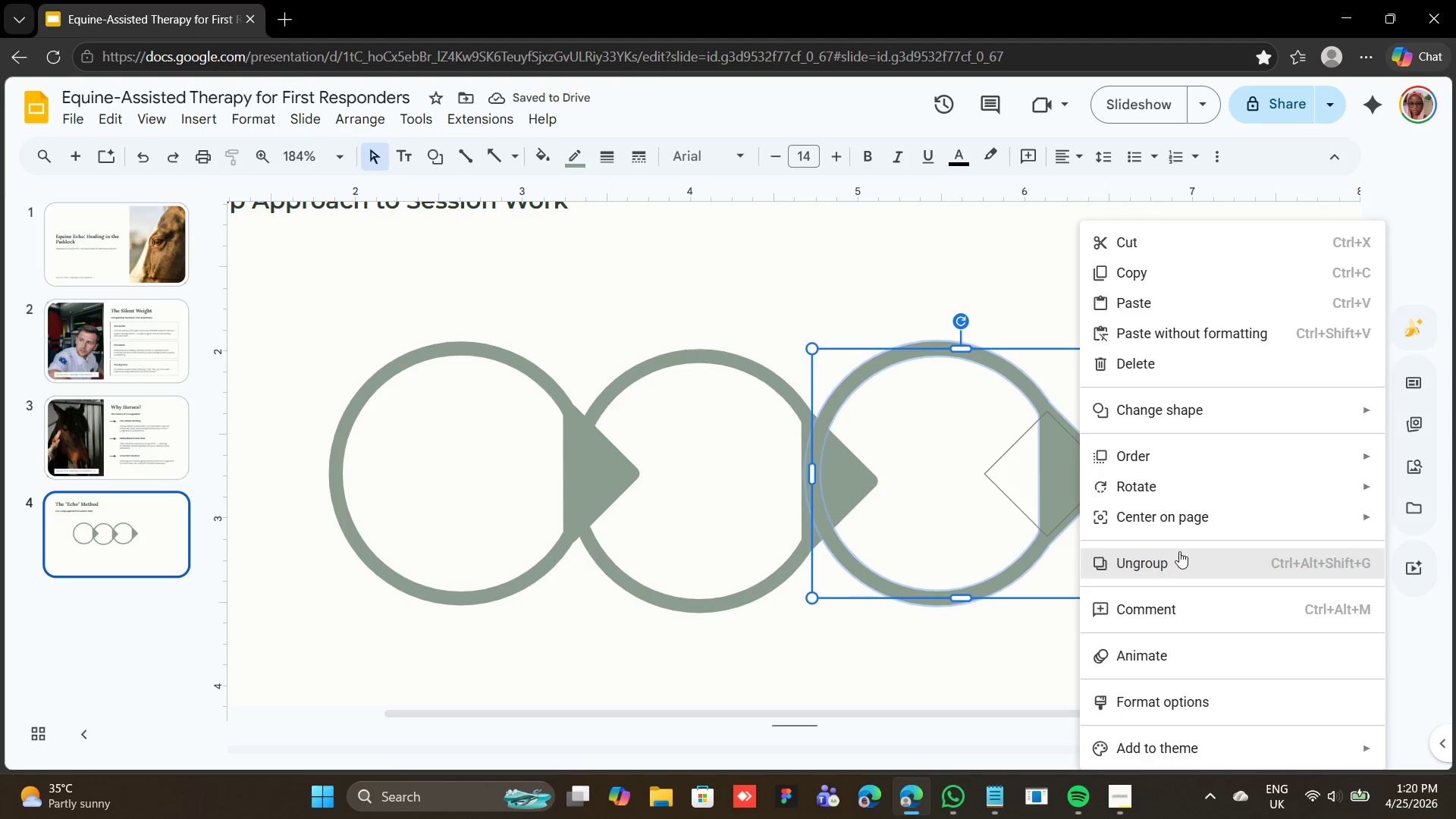 
left_click([1172, 556])
 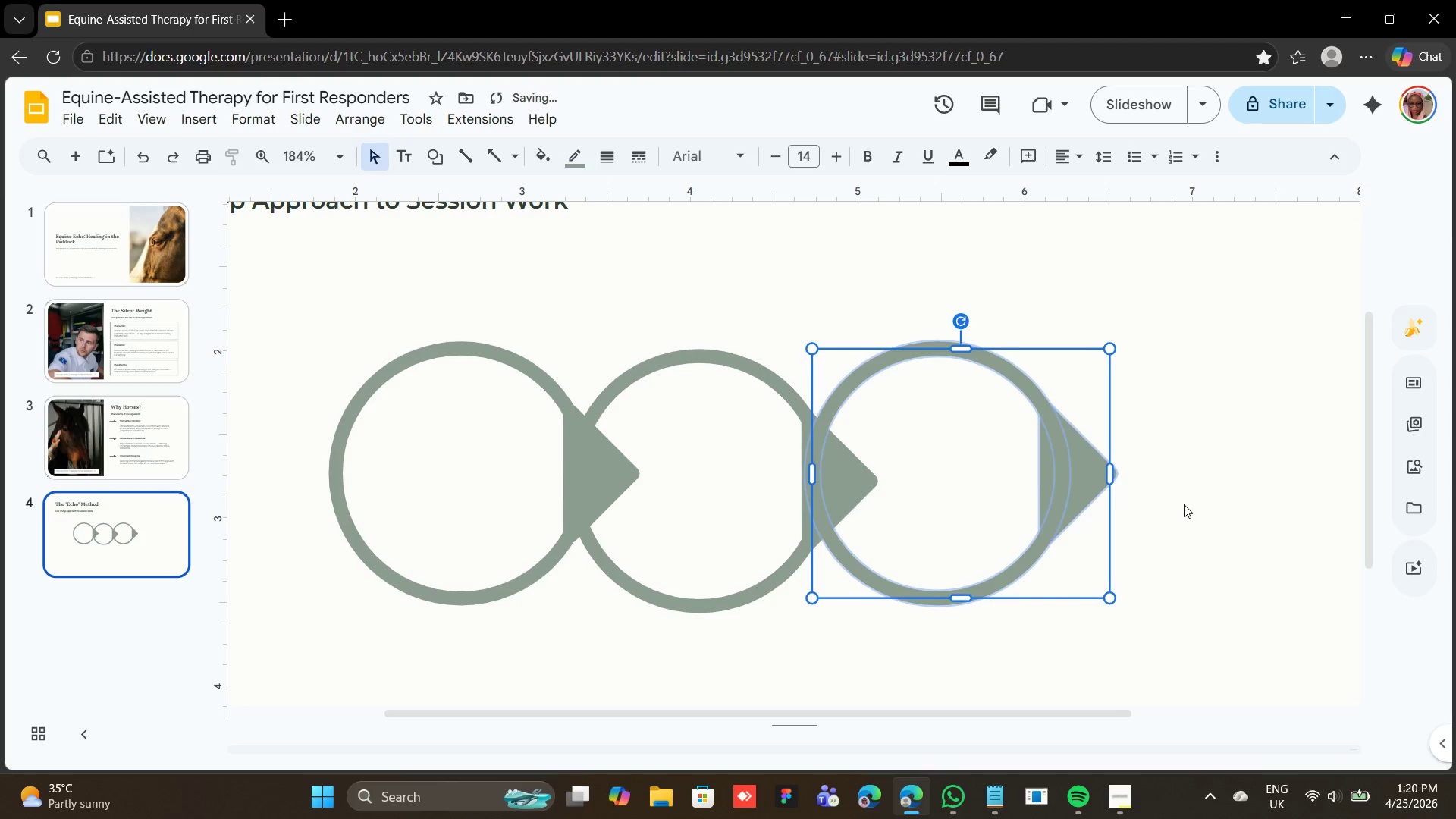 
left_click([1184, 504])
 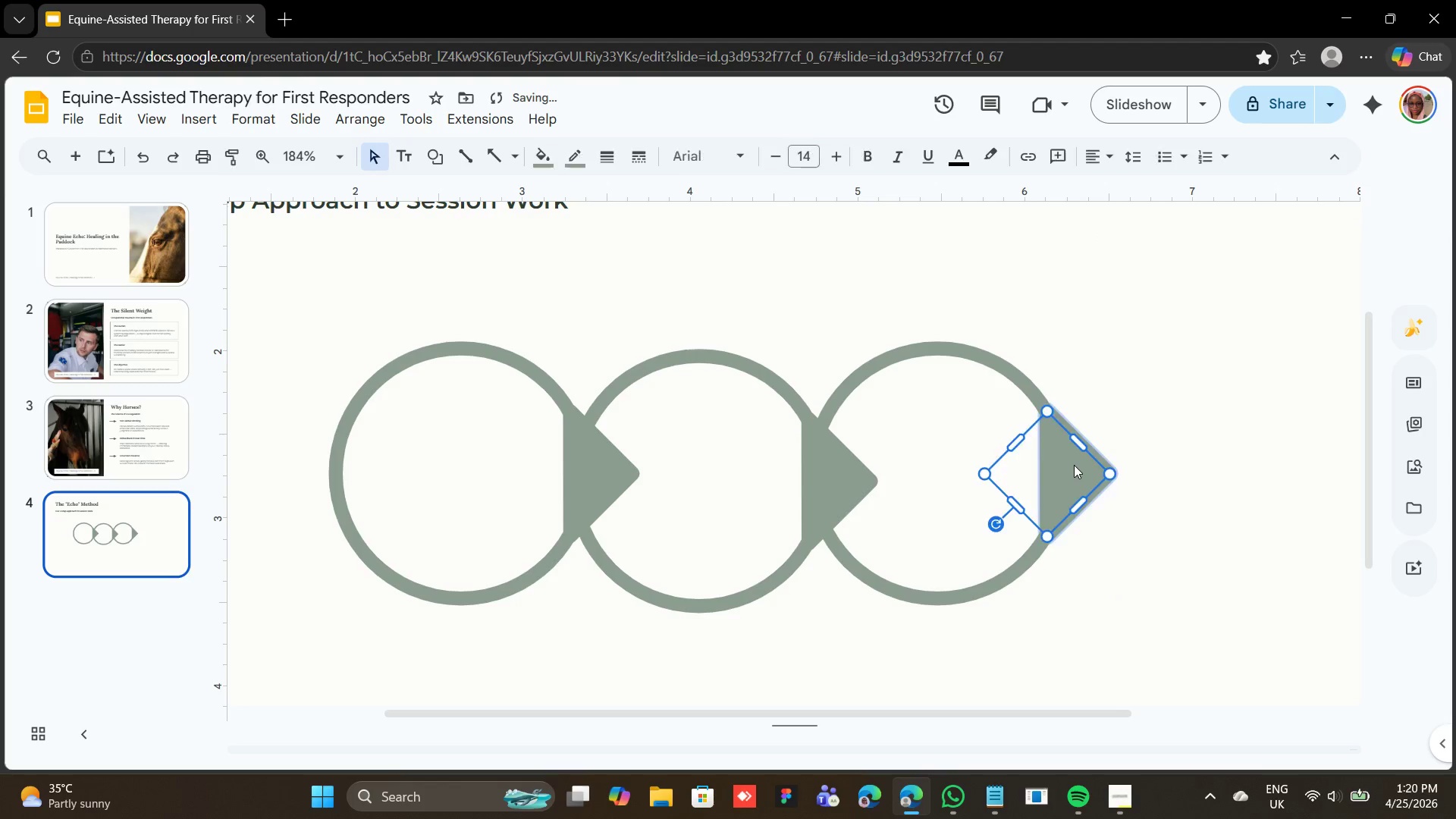 
left_click([1074, 465])
 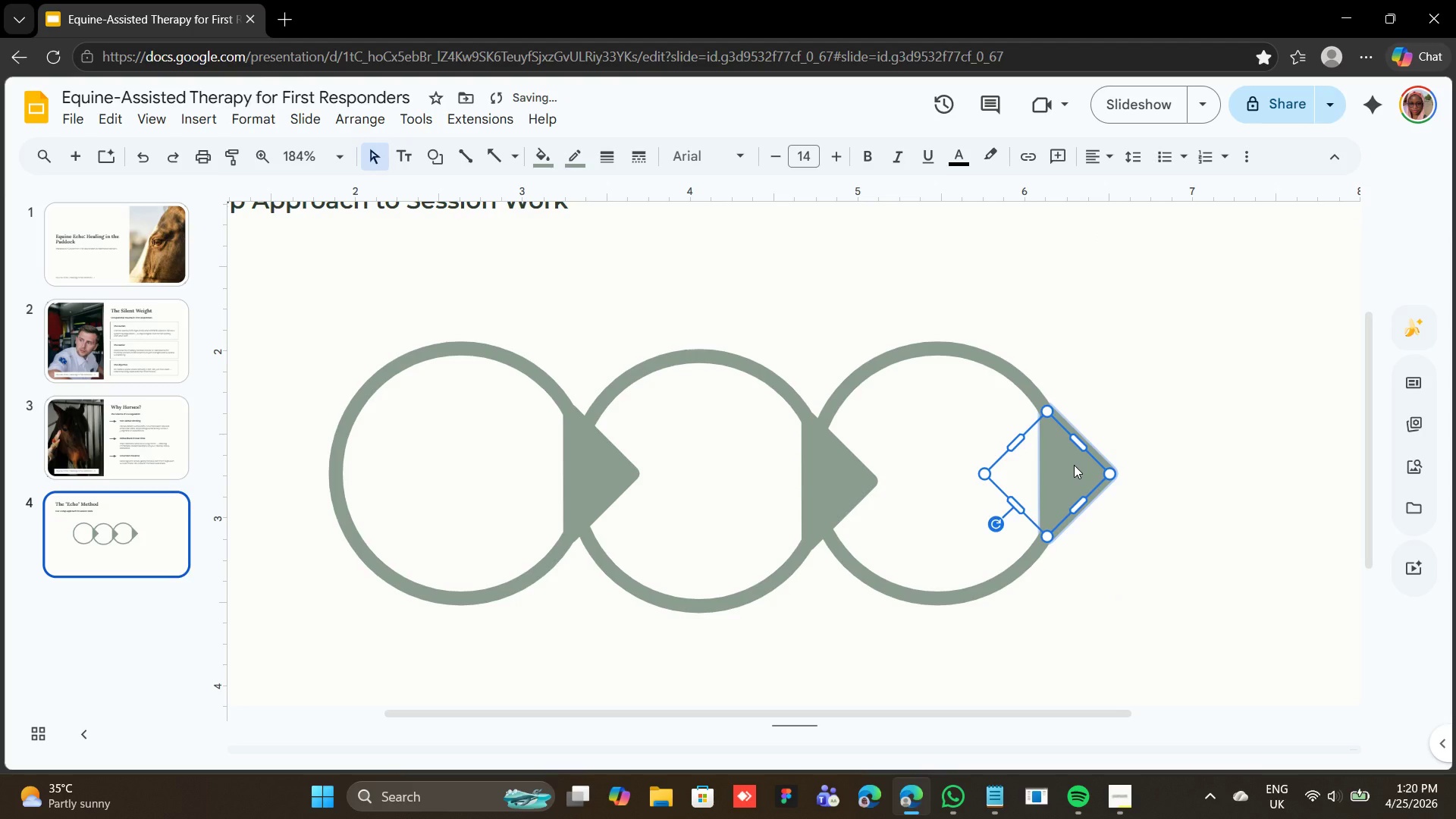 
key(Backspace)
 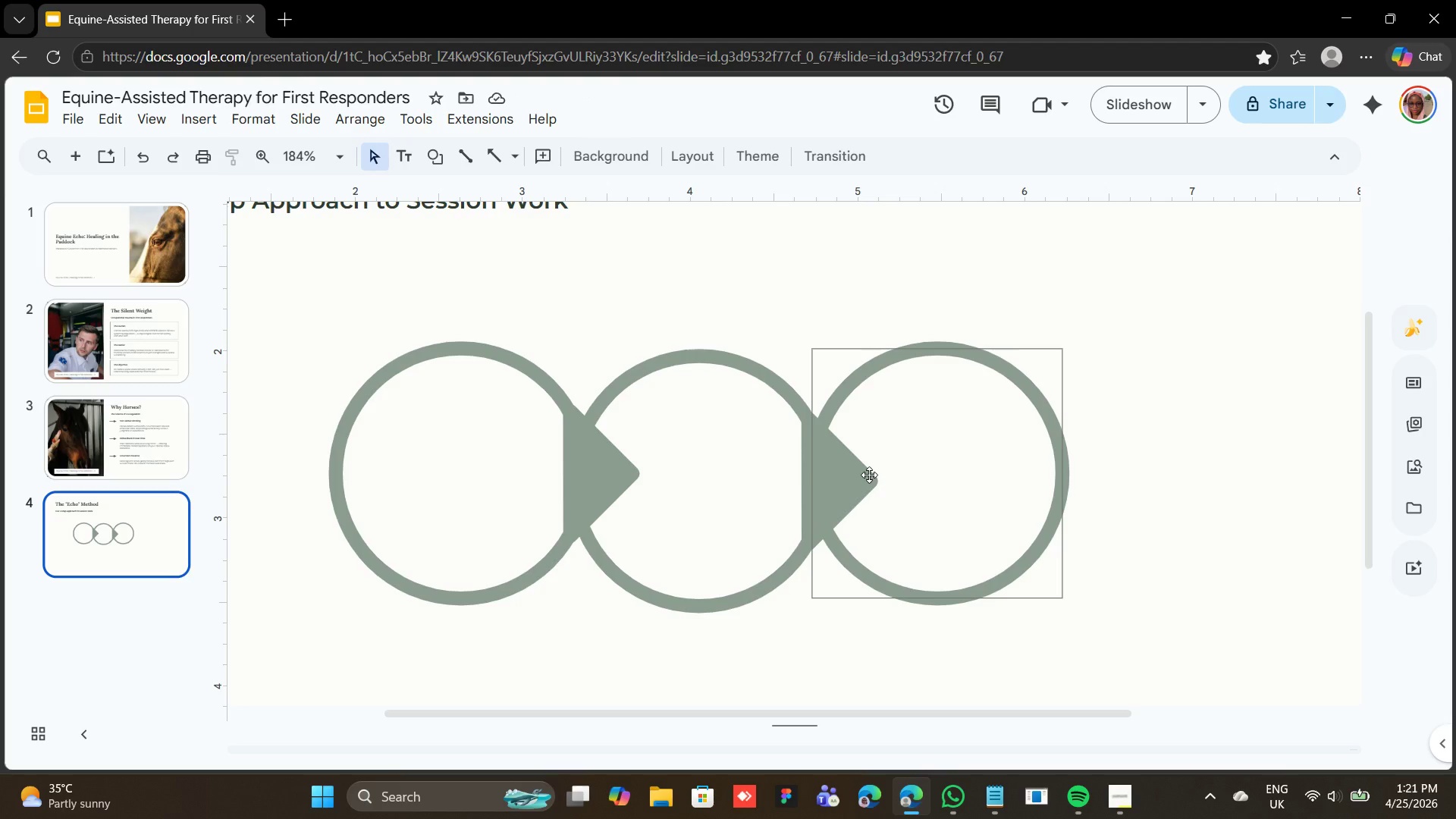 
wait(11.67)
 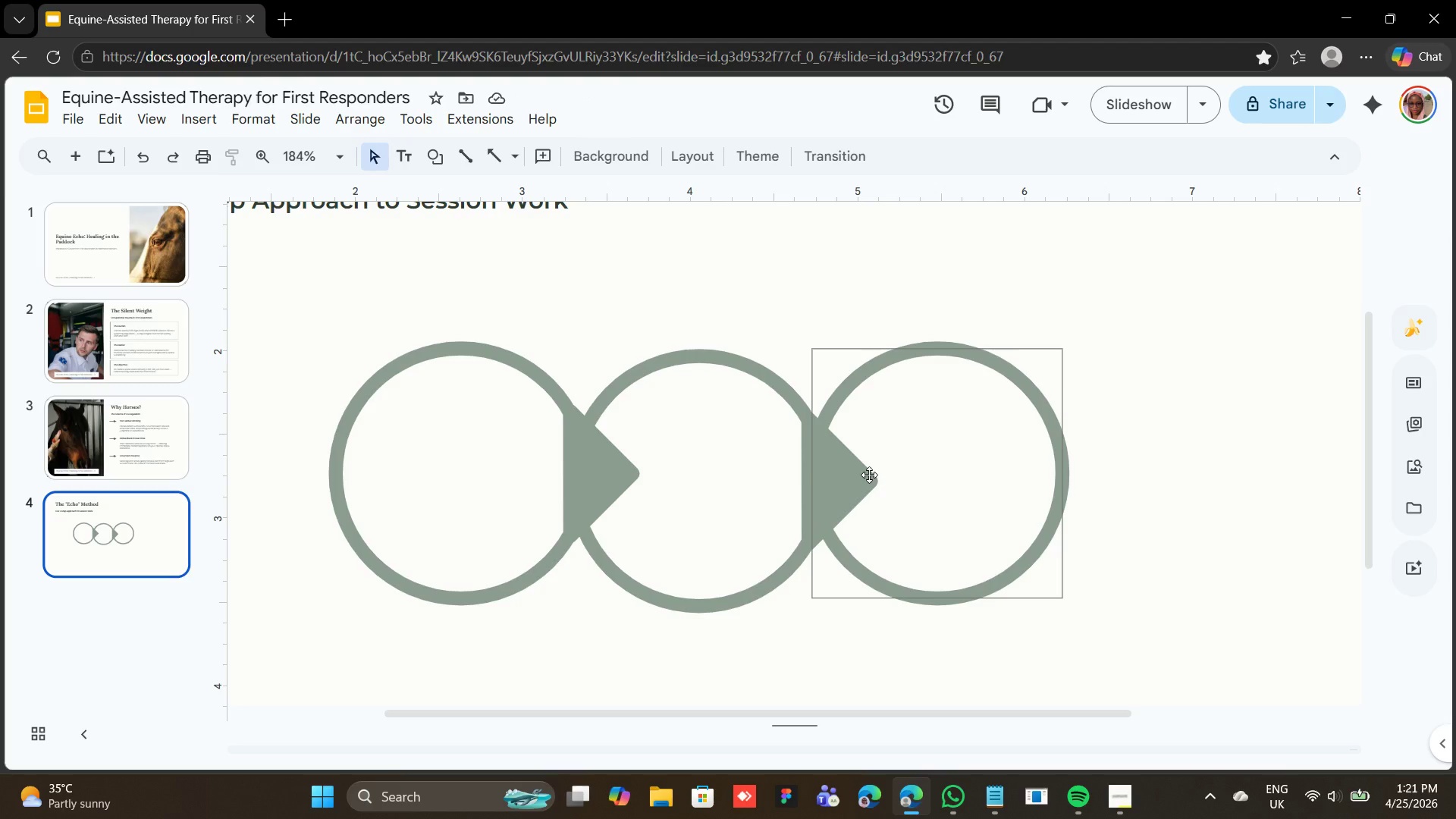 
left_click_drag(start_coordinate=[342, 301], to_coordinate=[1111, 635])
 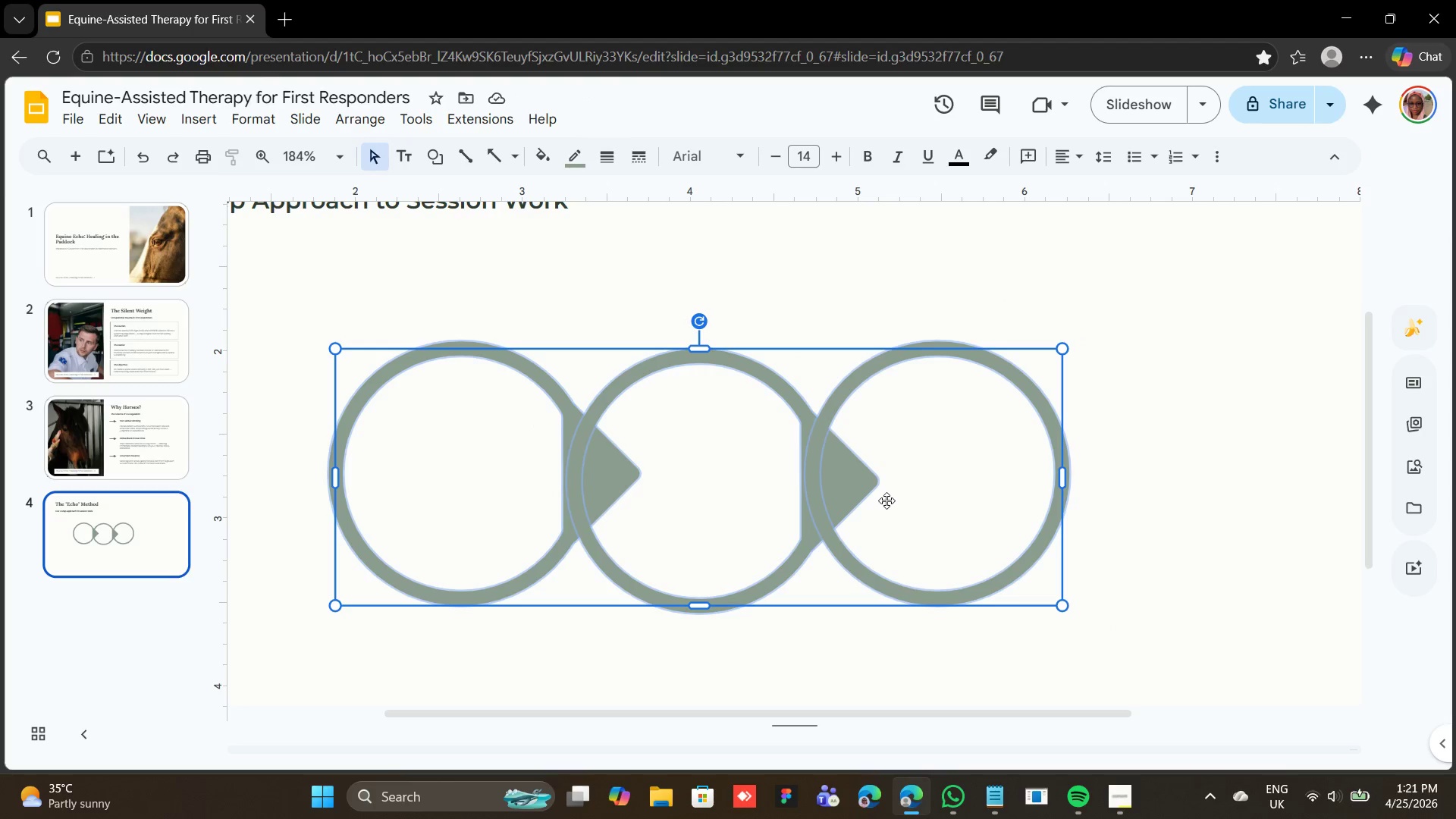 
left_click([1144, 485])
 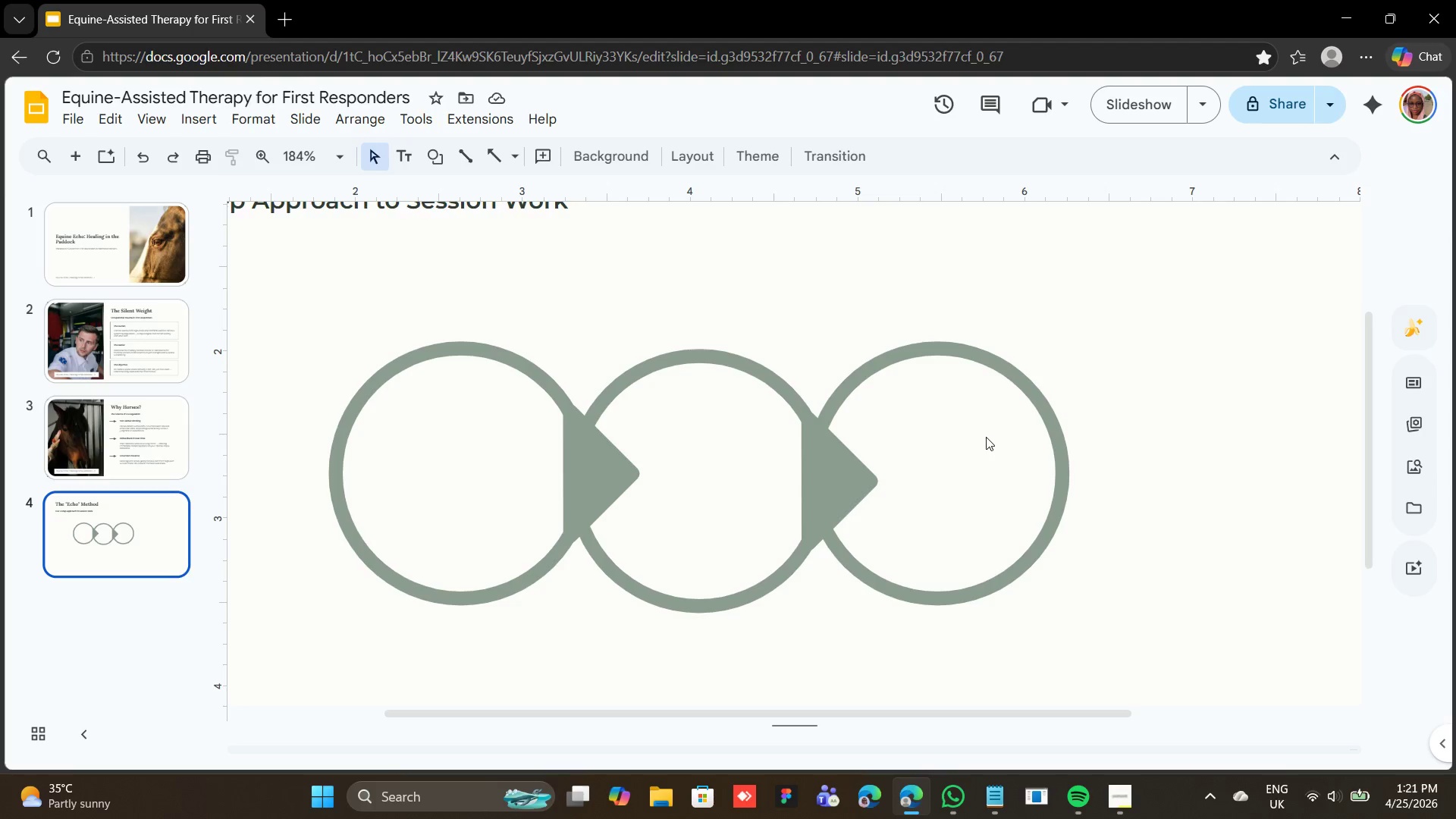 
scroll: coordinate [993, 430], scroll_direction: down, amount: 5.0
 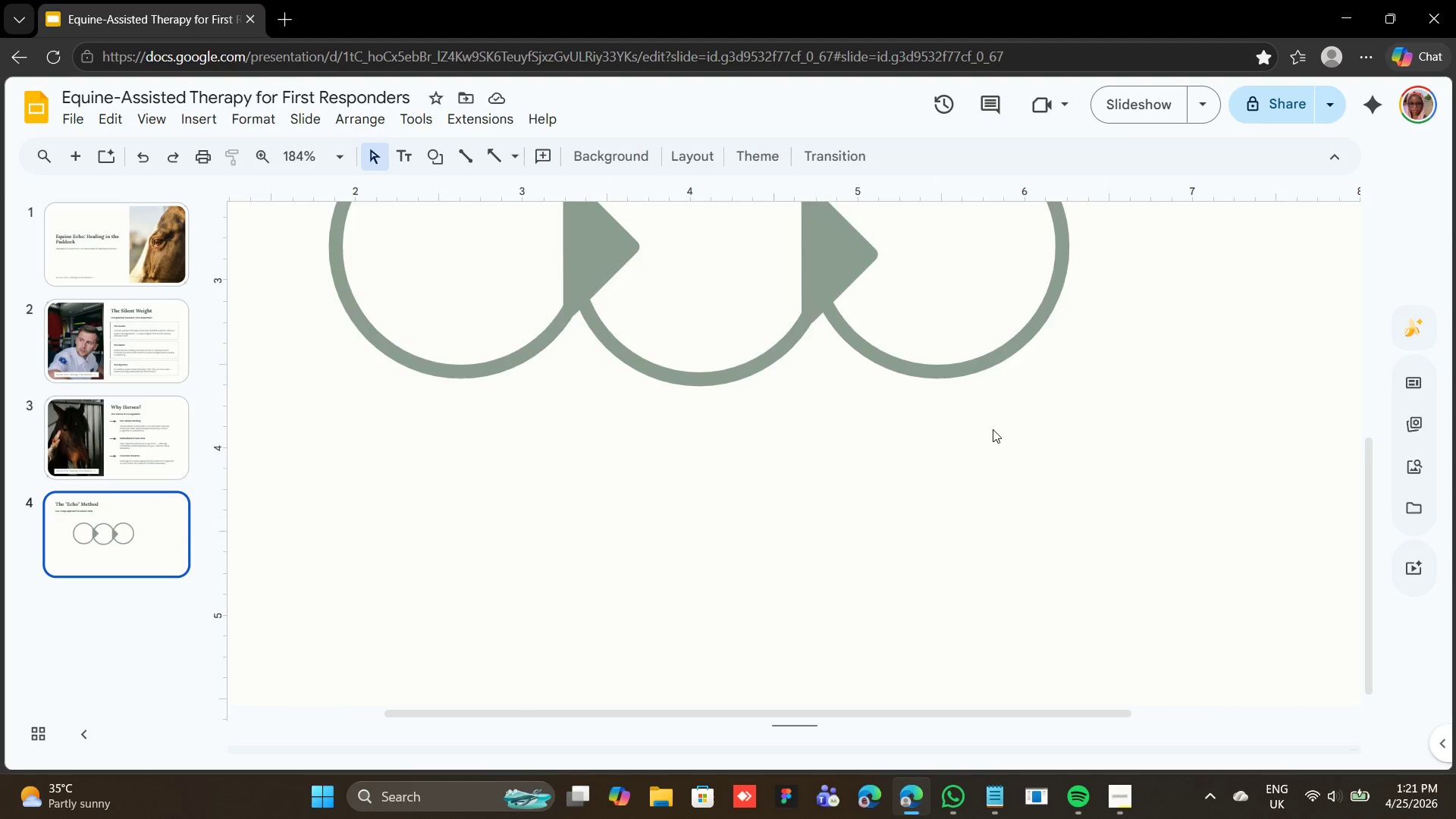 
scroll: coordinate [993, 429], scroll_direction: up, amount: 2.0
 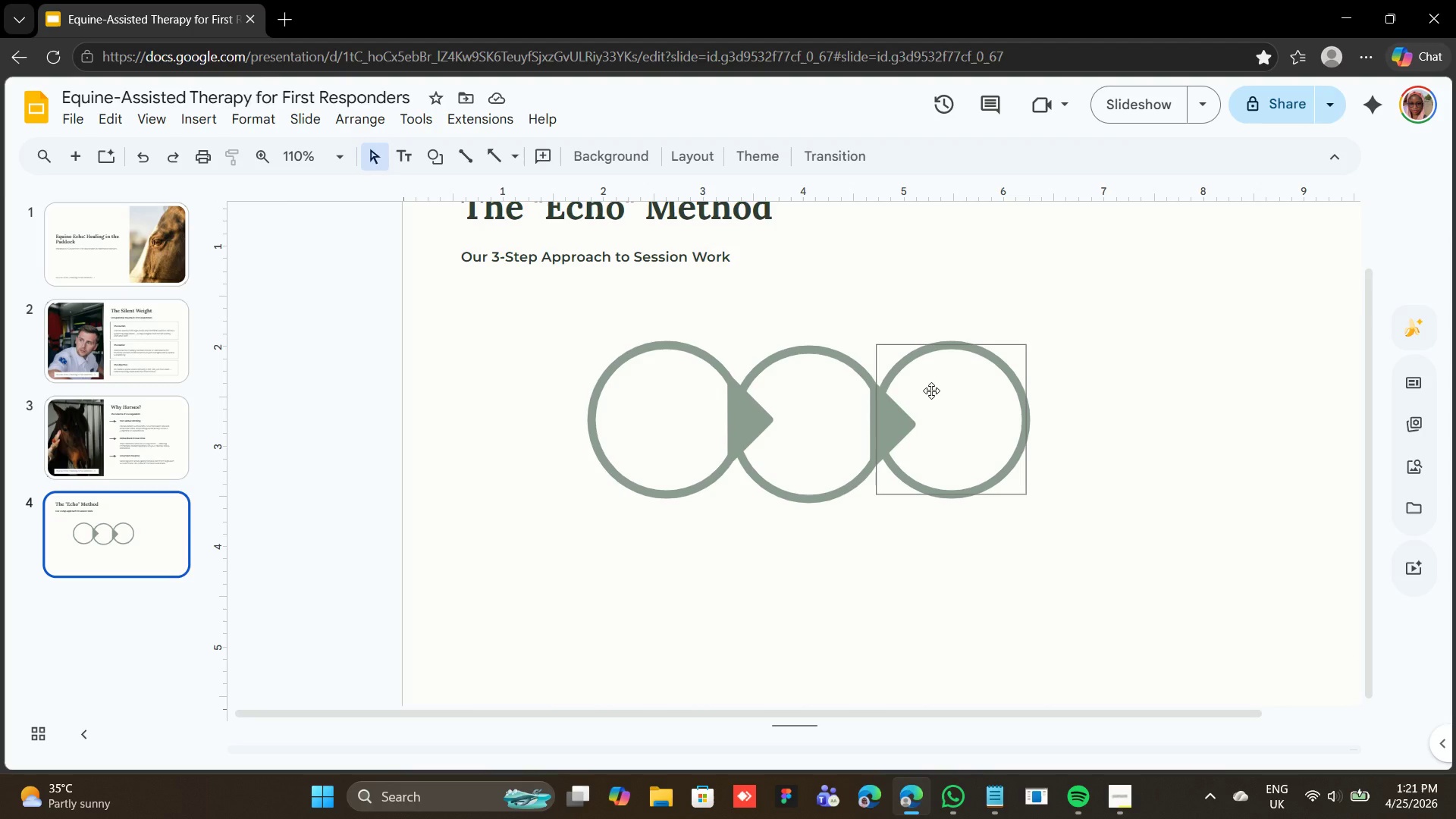 
wait(9.35)
 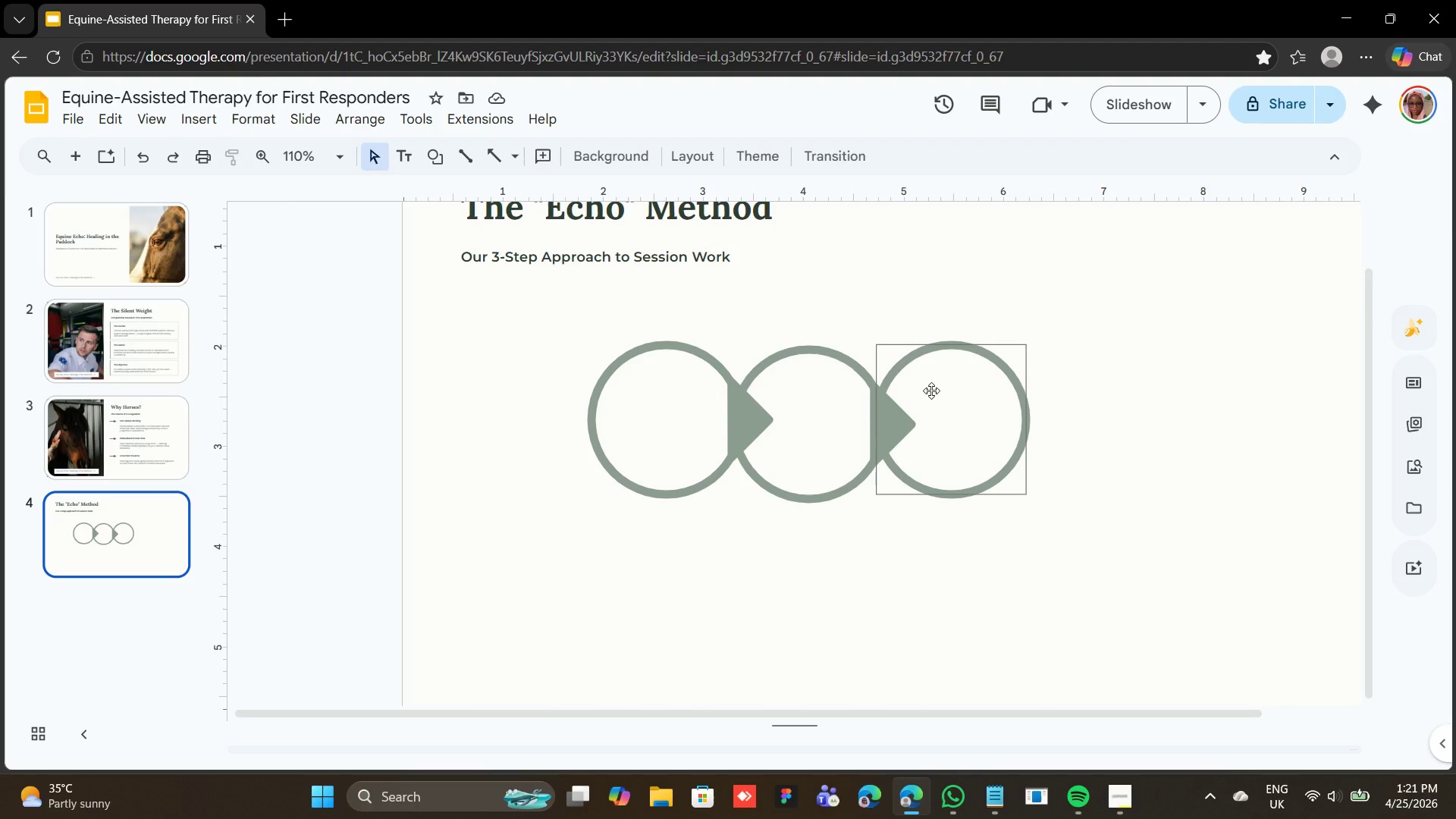 
left_click([636, 243])
 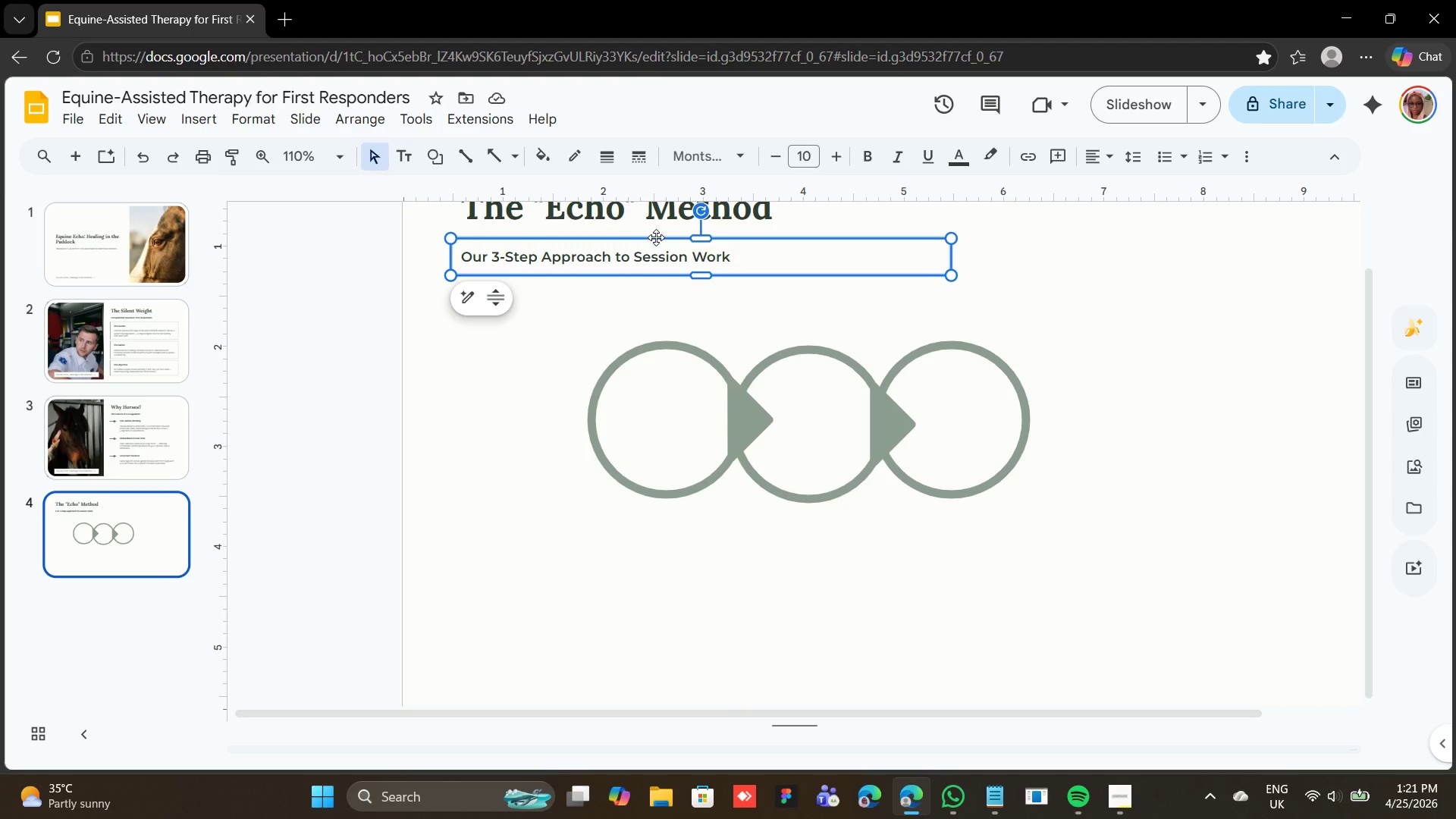 
key(Control+D)
 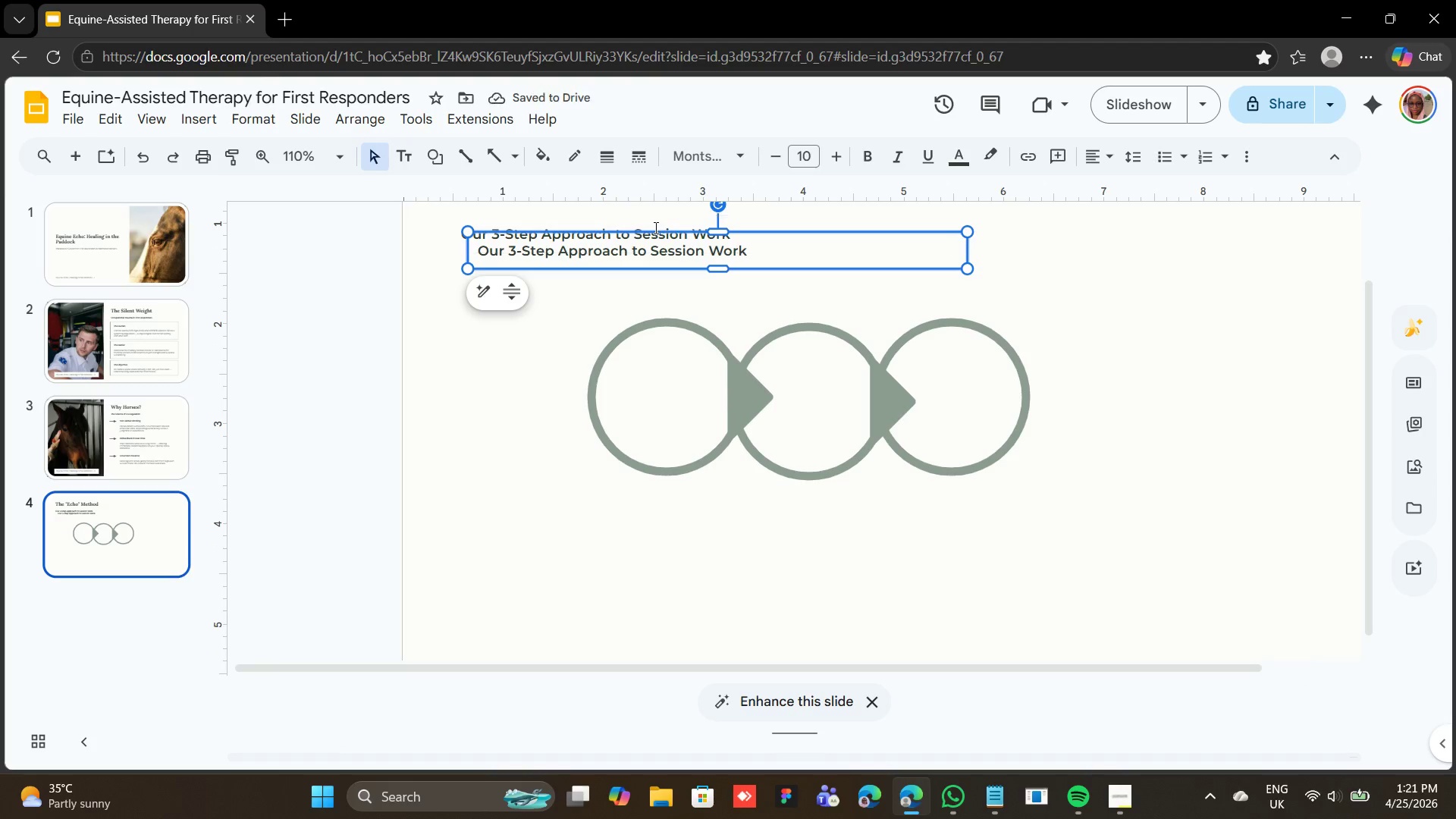 
left_click_drag(start_coordinate=[654, 231], to_coordinate=[689, 493])
 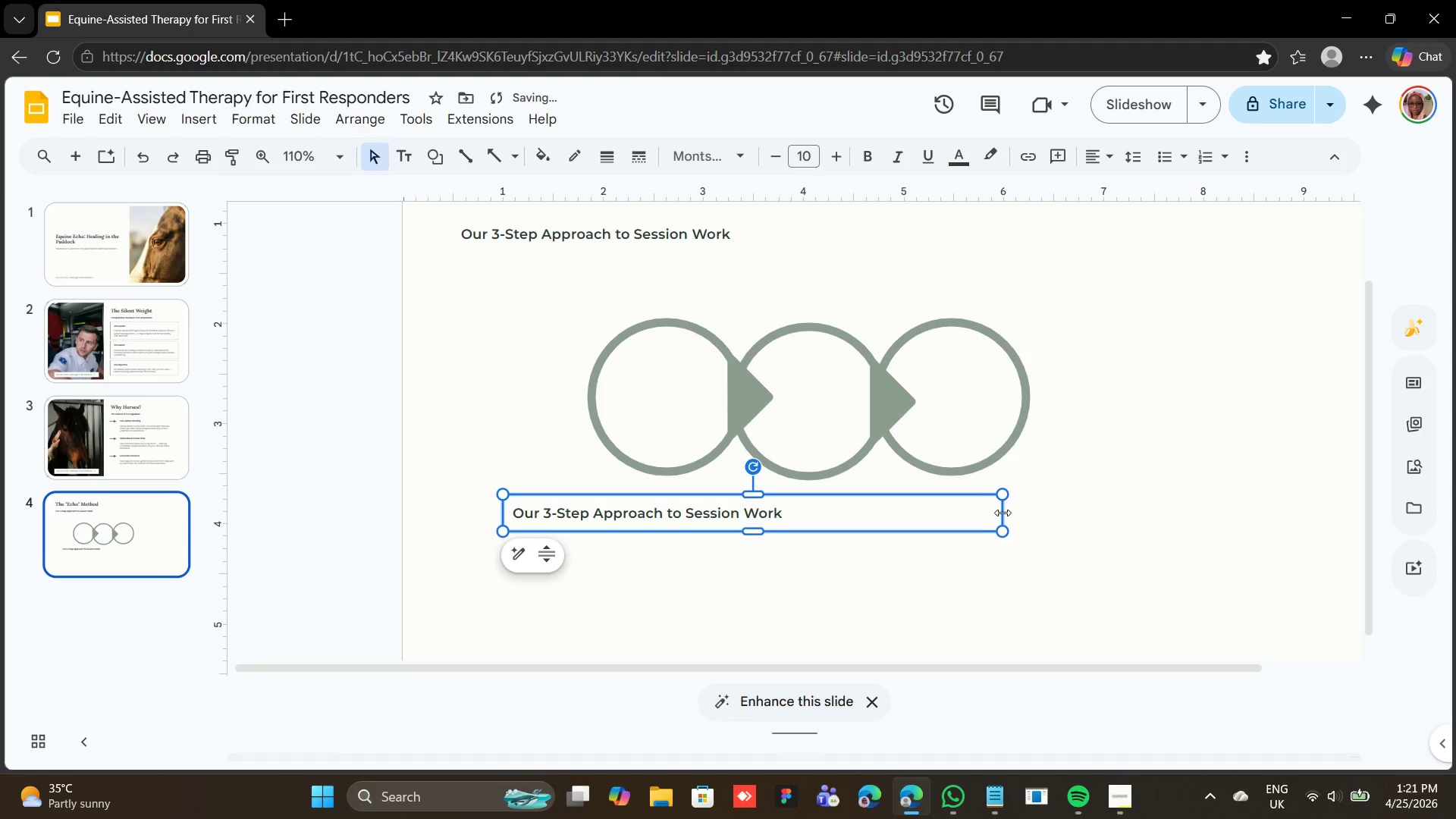 
left_click_drag(start_coordinate=[1003, 513], to_coordinate=[787, 519])
 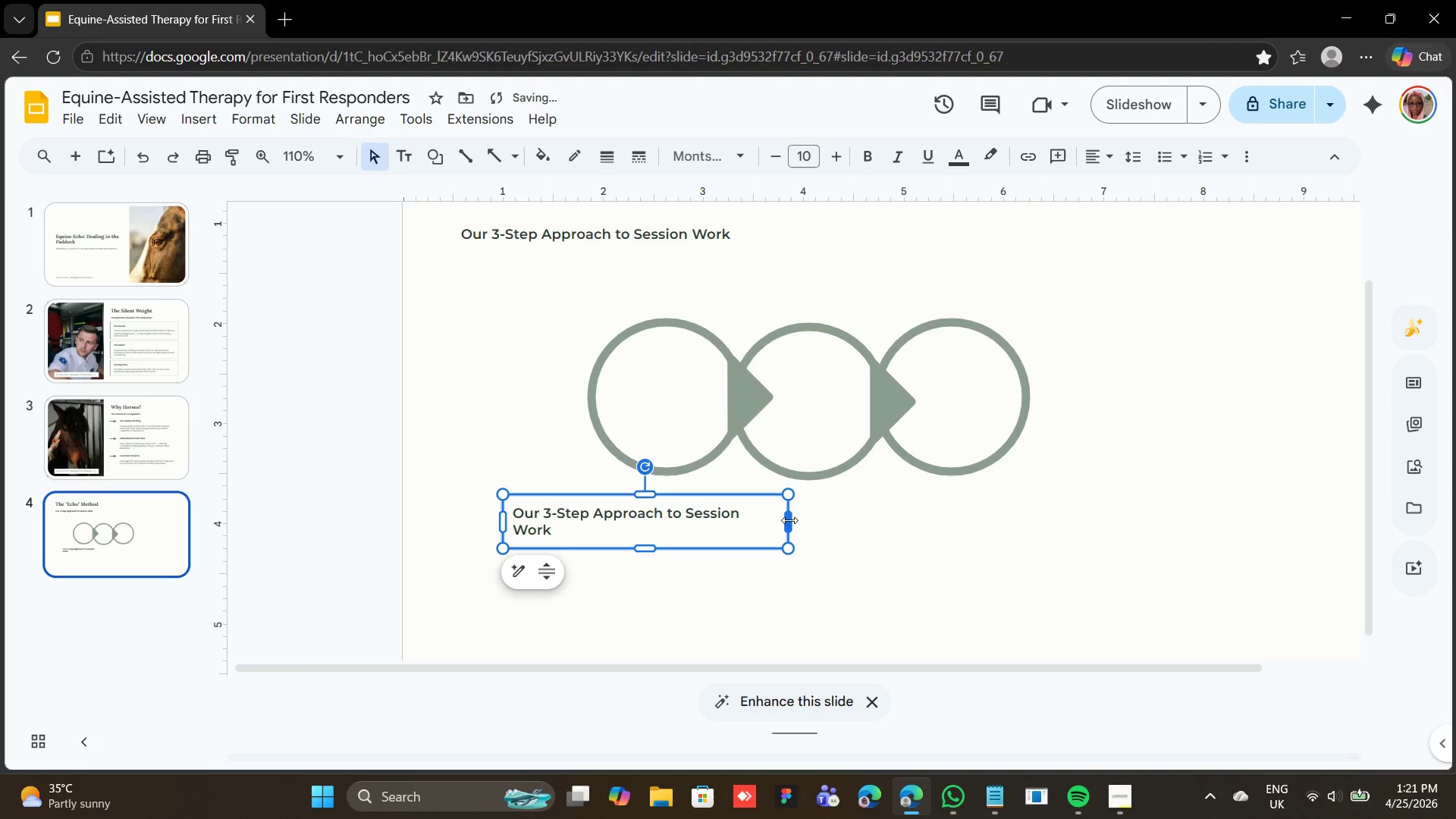 
left_click_drag(start_coordinate=[789, 520], to_coordinate=[814, 522])
 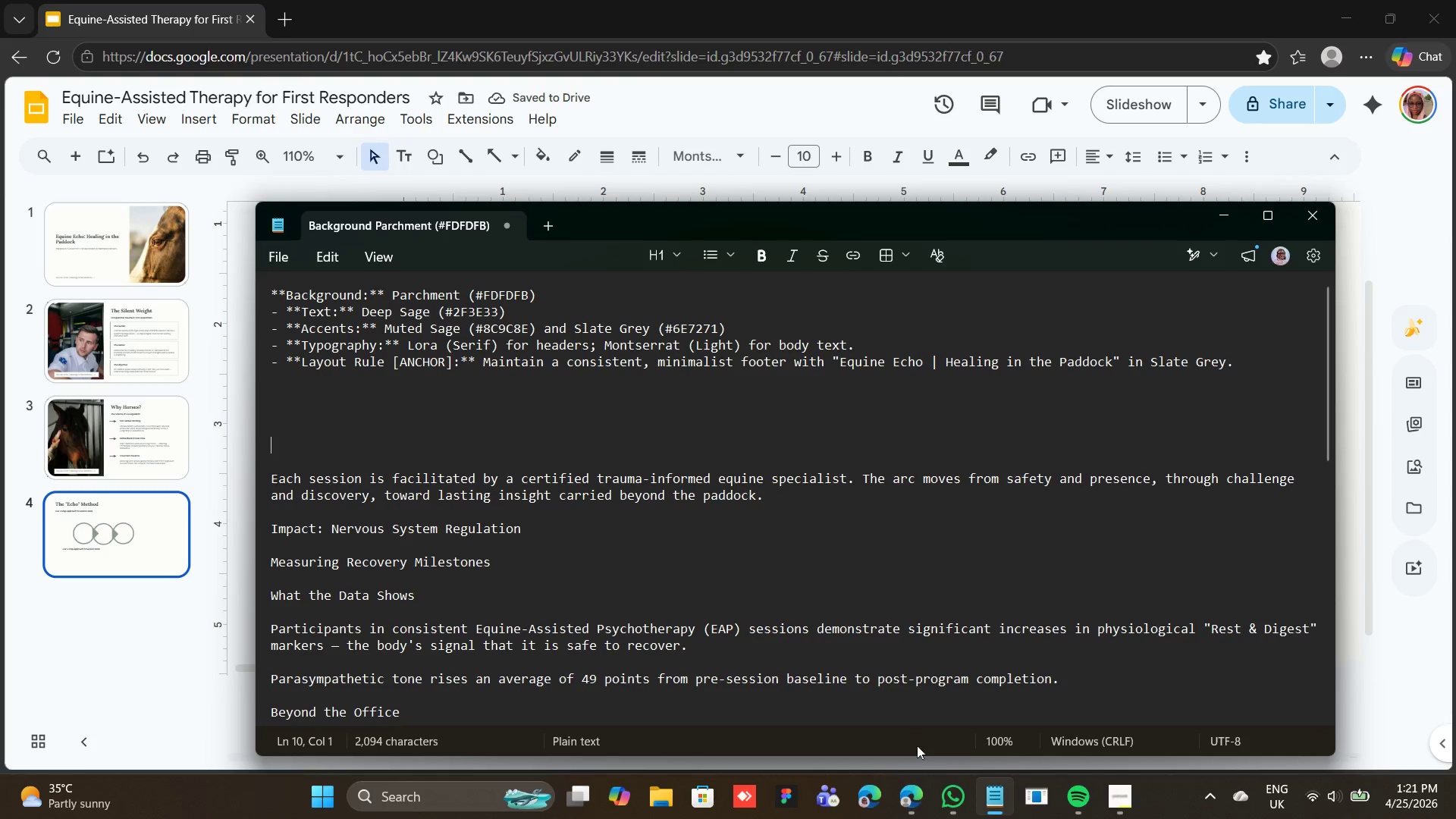 
wait(5.14)
 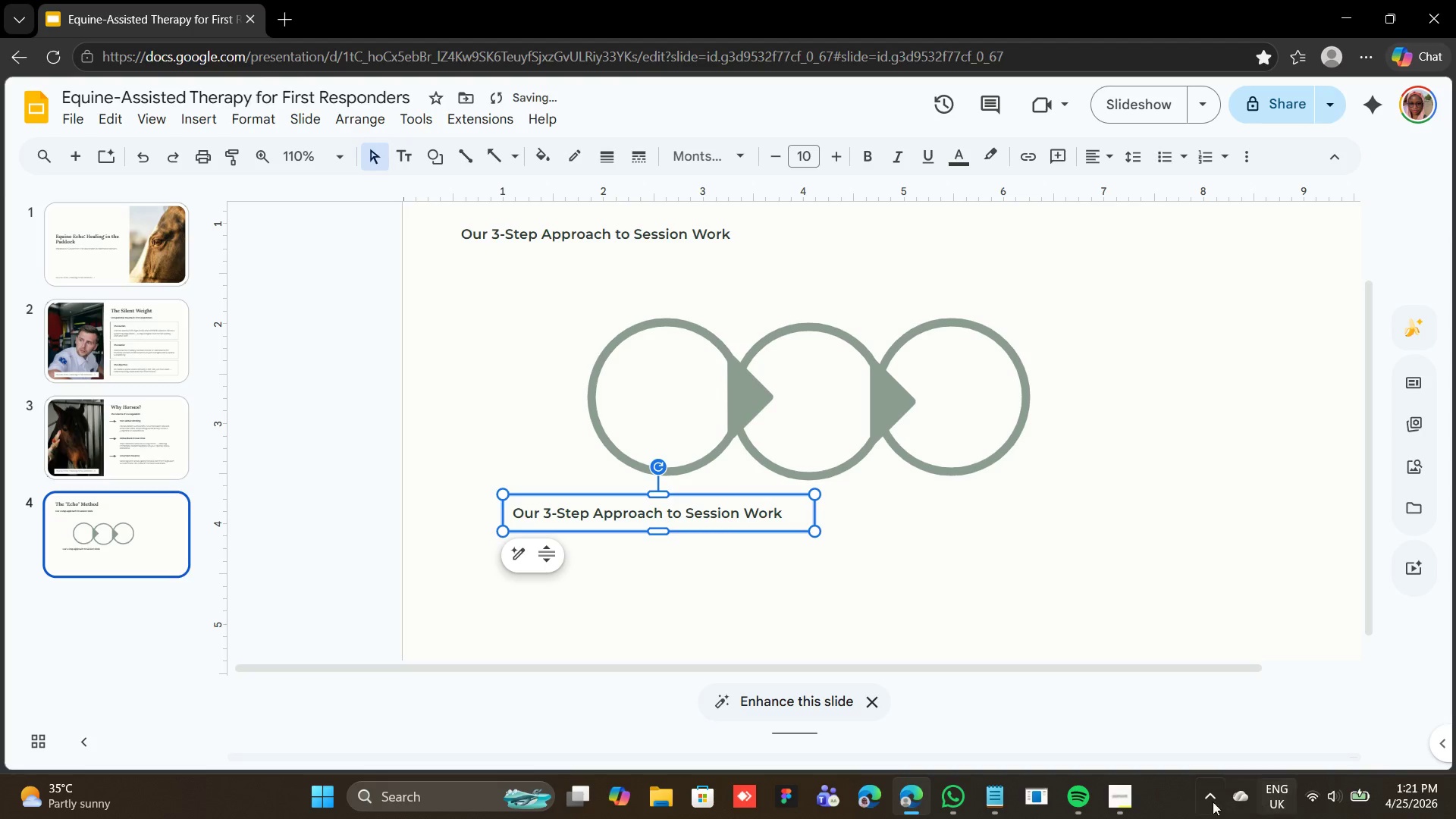 
left_click([992, 805])
 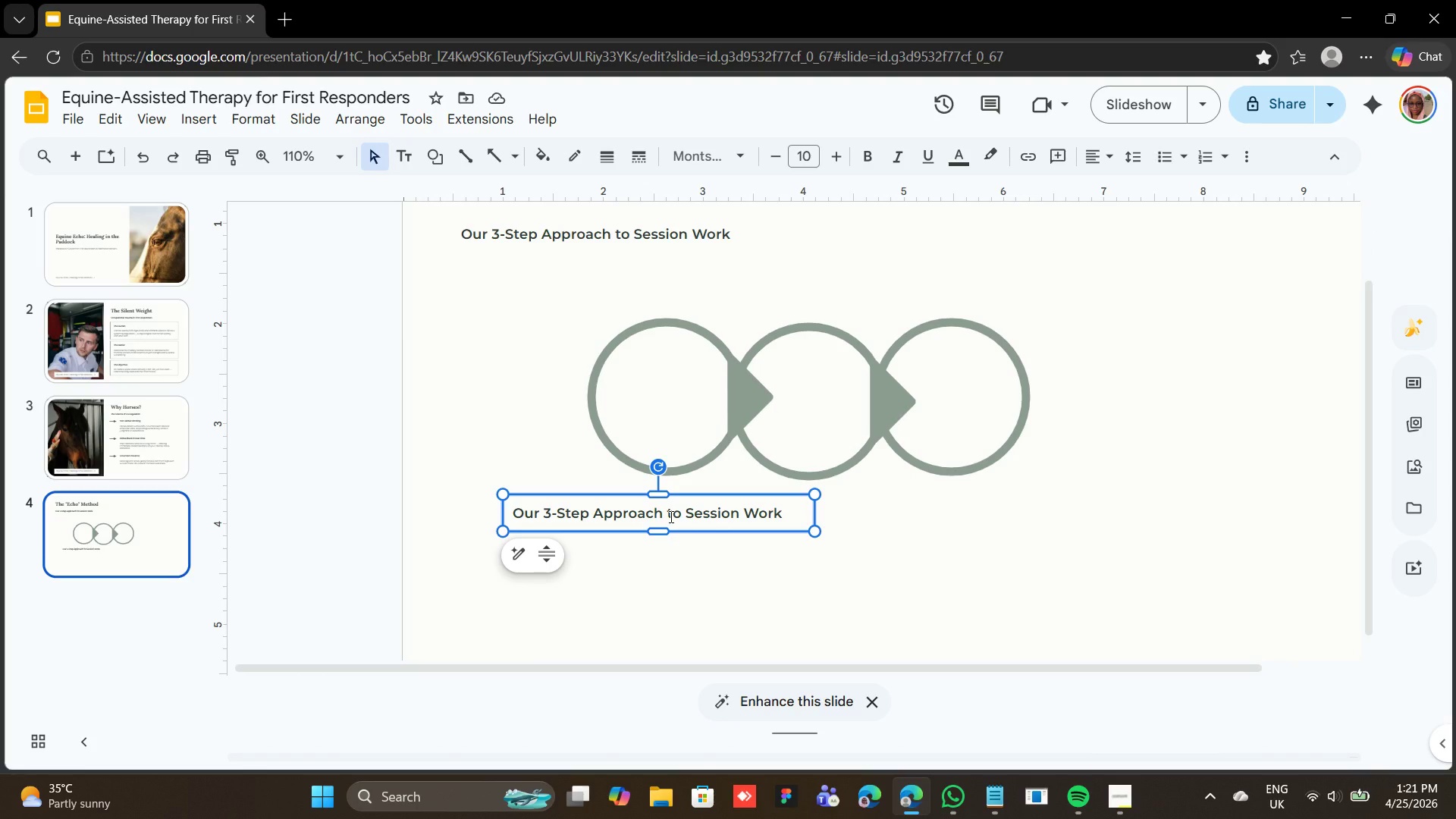 
double_click([670, 516])
 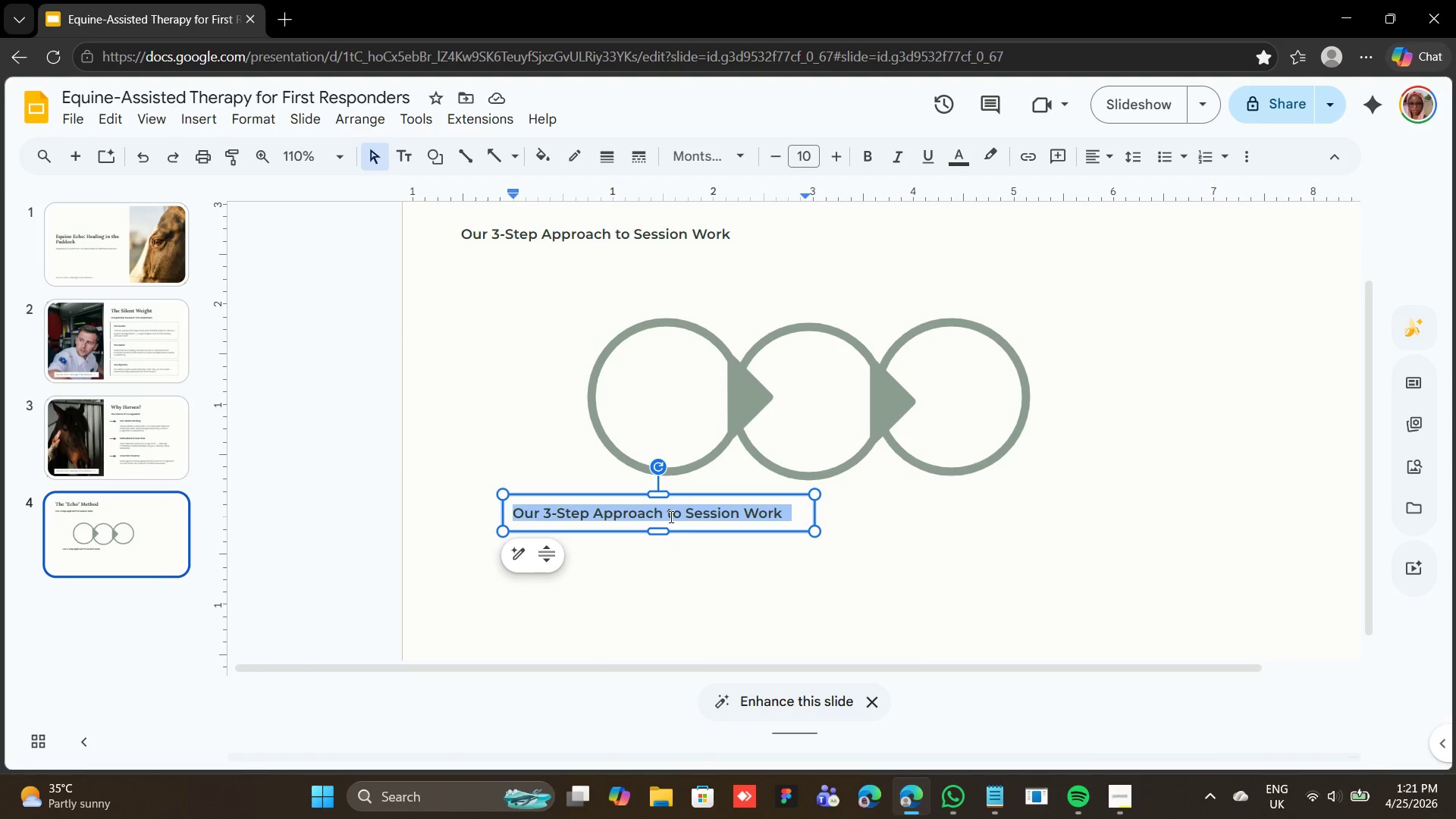 
triple_click([670, 516])
 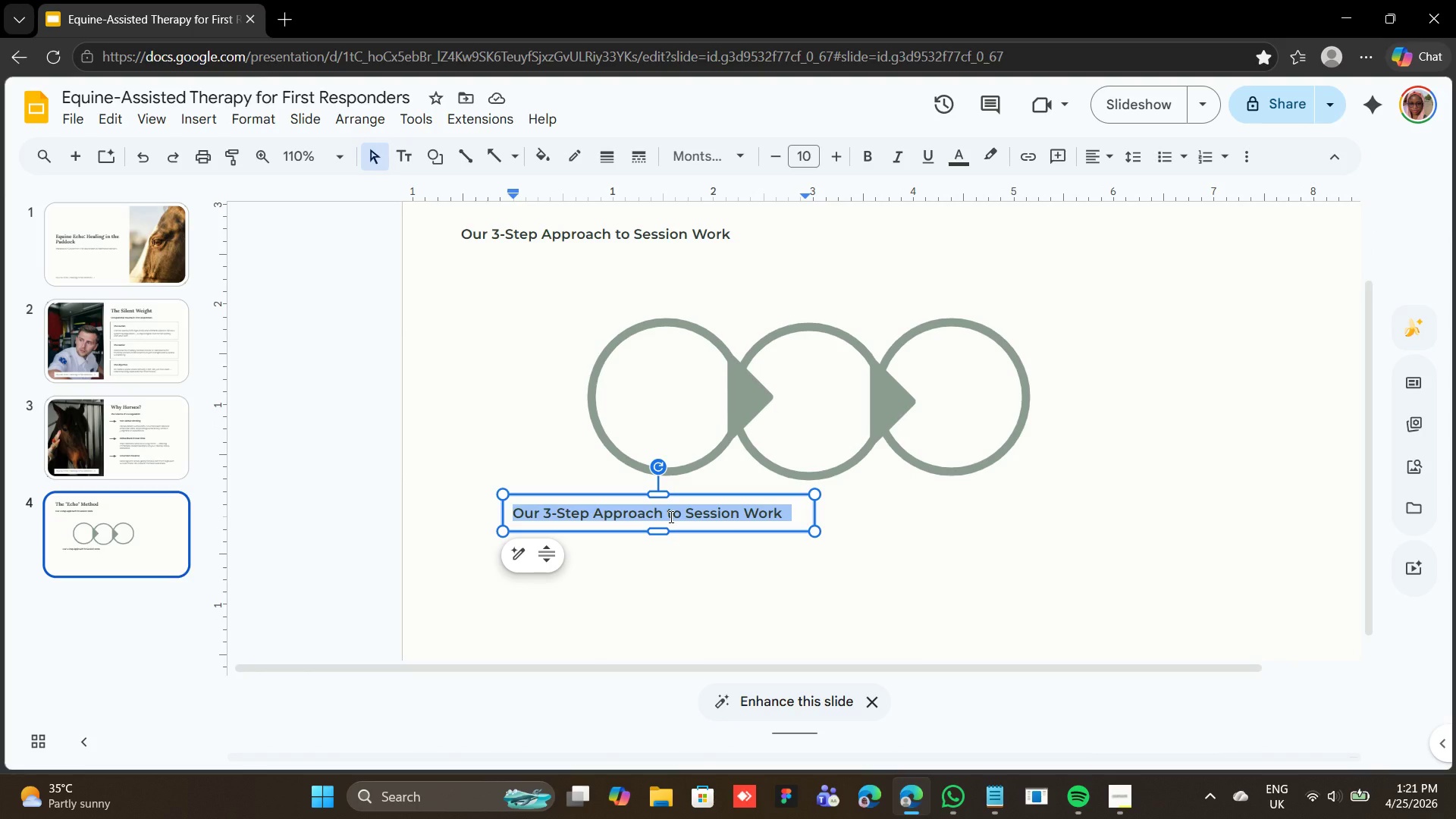 
type(Attunement)
 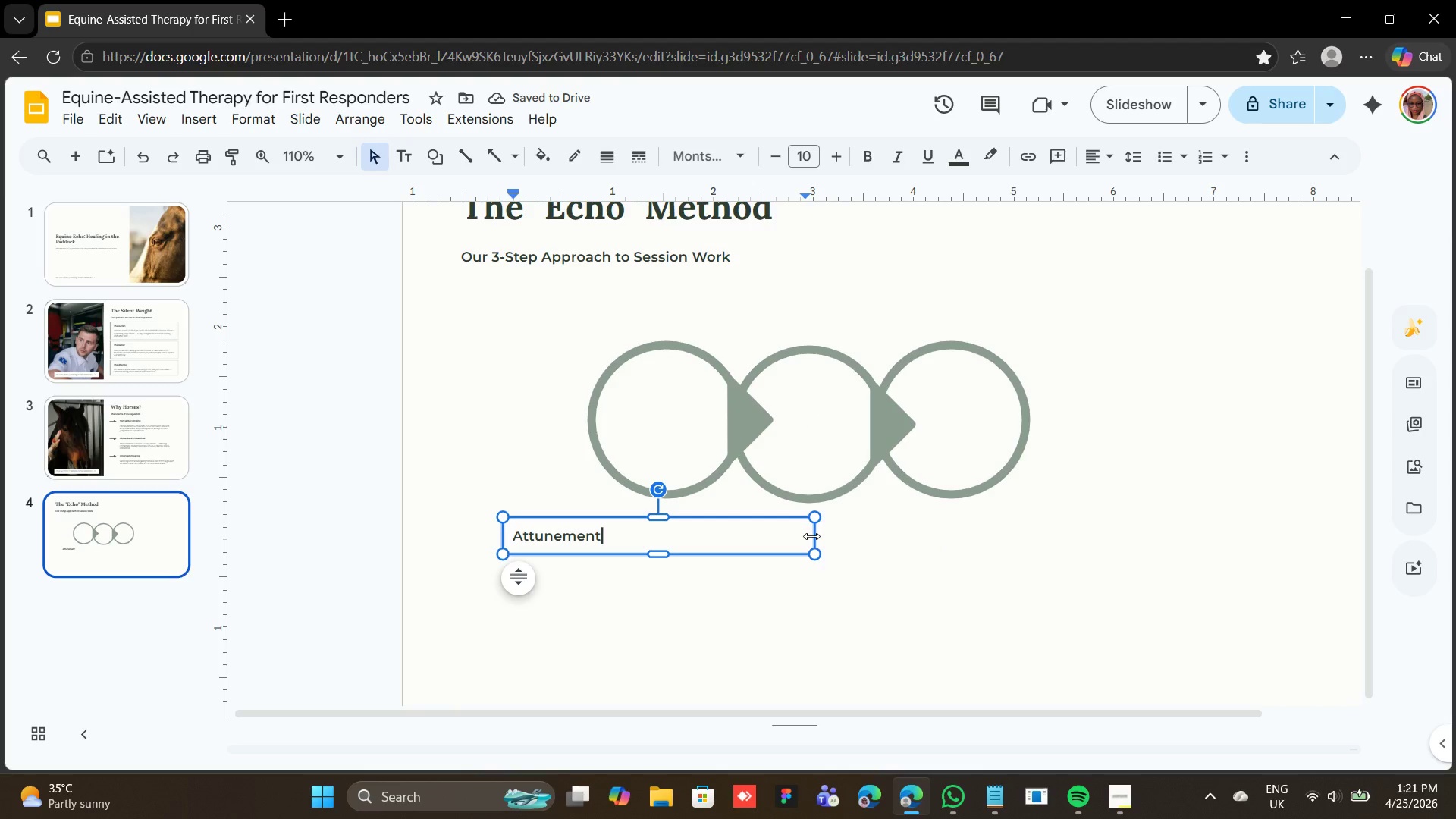 
wait(6.67)
 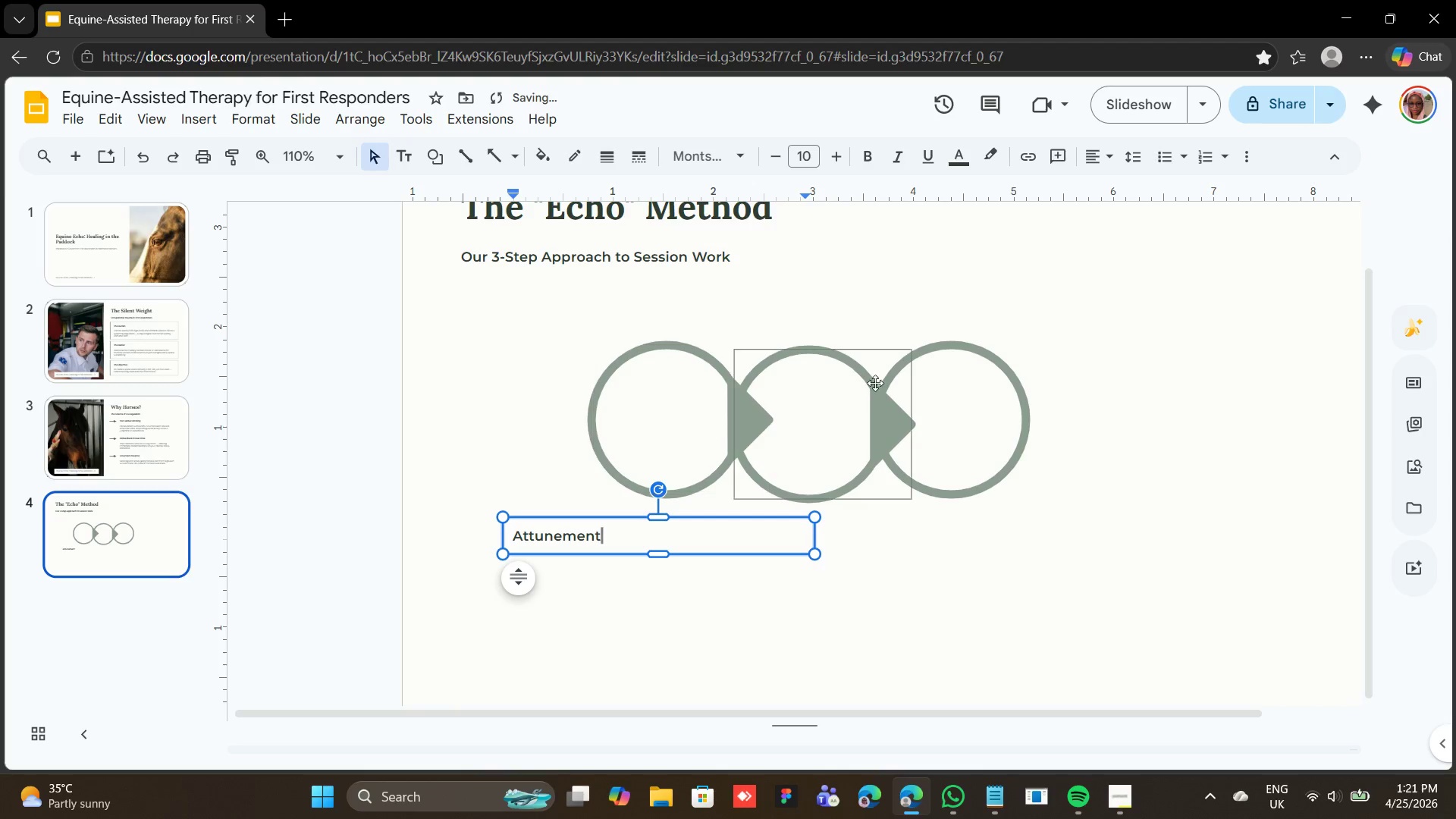 
left_click_drag(start_coordinate=[814, 533], to_coordinate=[693, 538])
 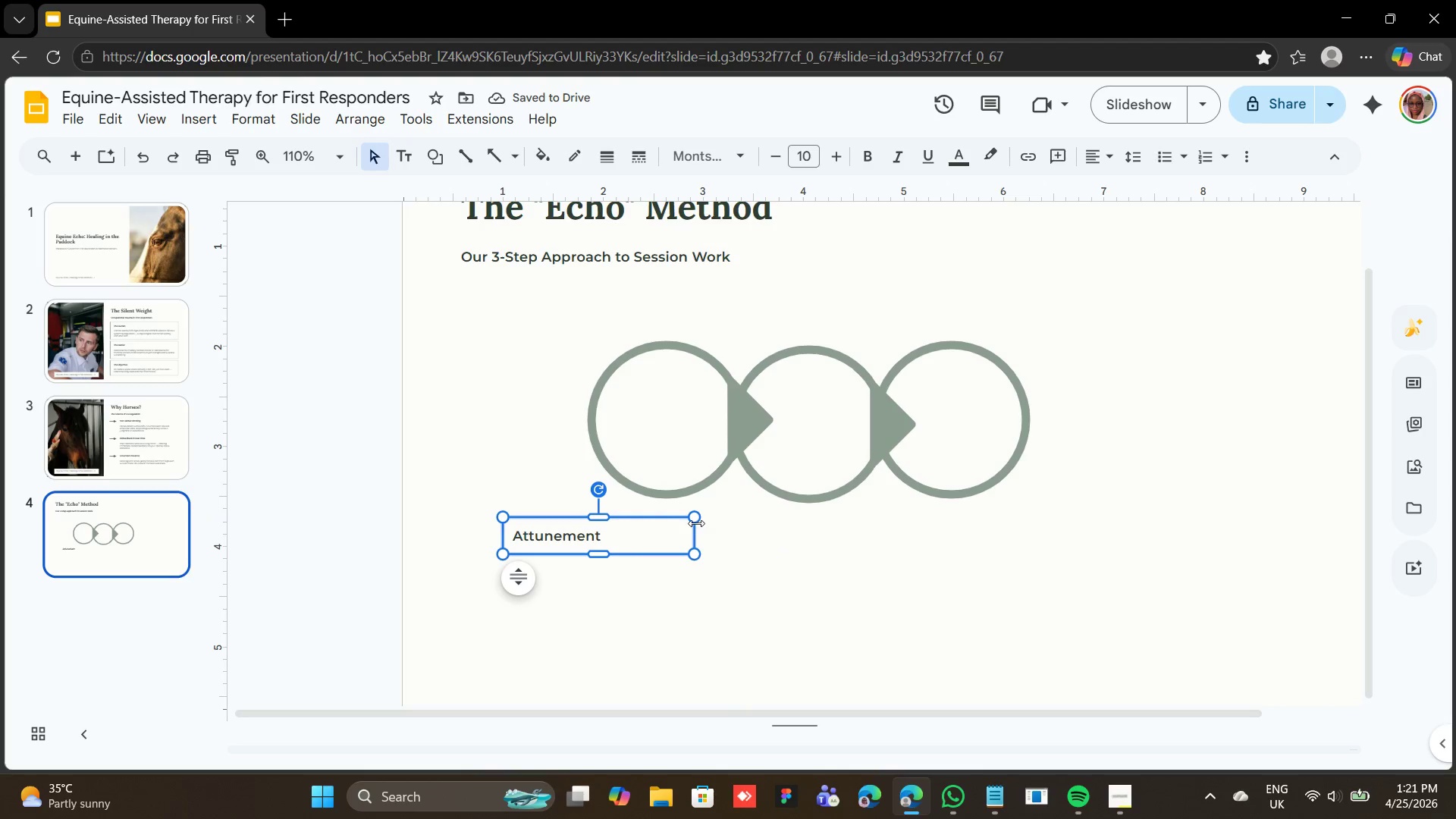 
left_click_drag(start_coordinate=[693, 535], to_coordinate=[610, 544])
 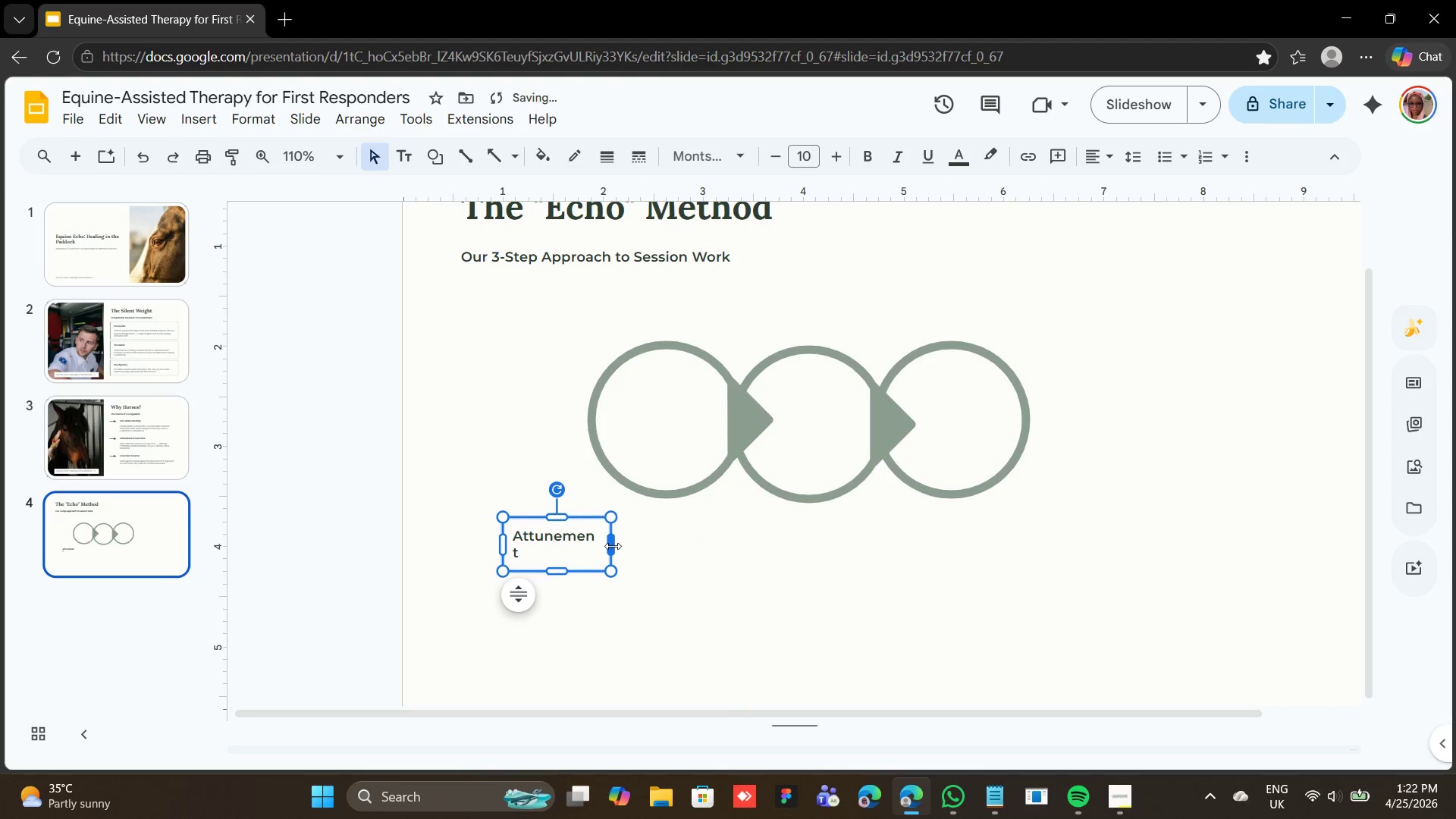 
left_click_drag(start_coordinate=[613, 546], to_coordinate=[618, 548])
 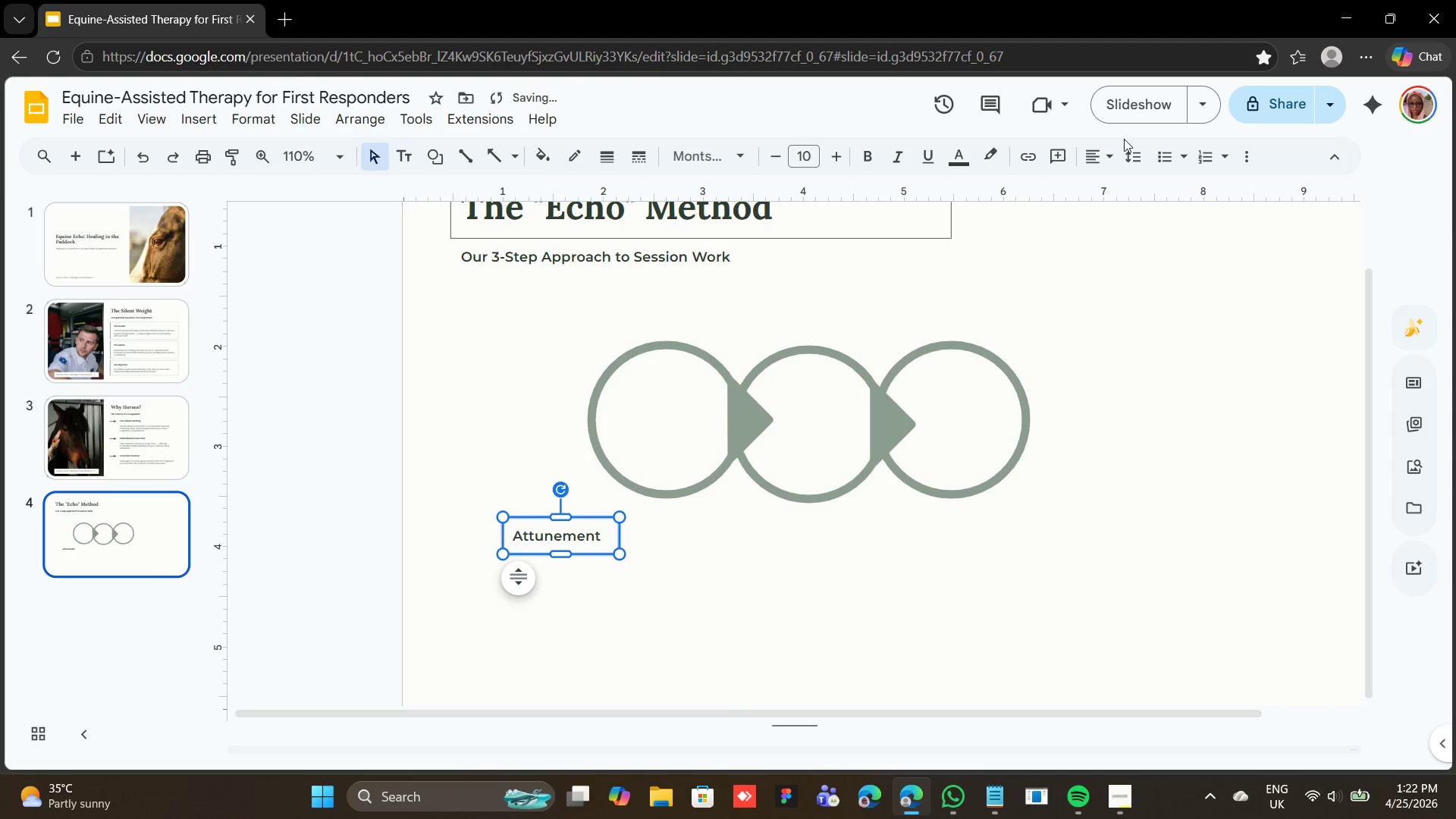 
left_click([1113, 154])
 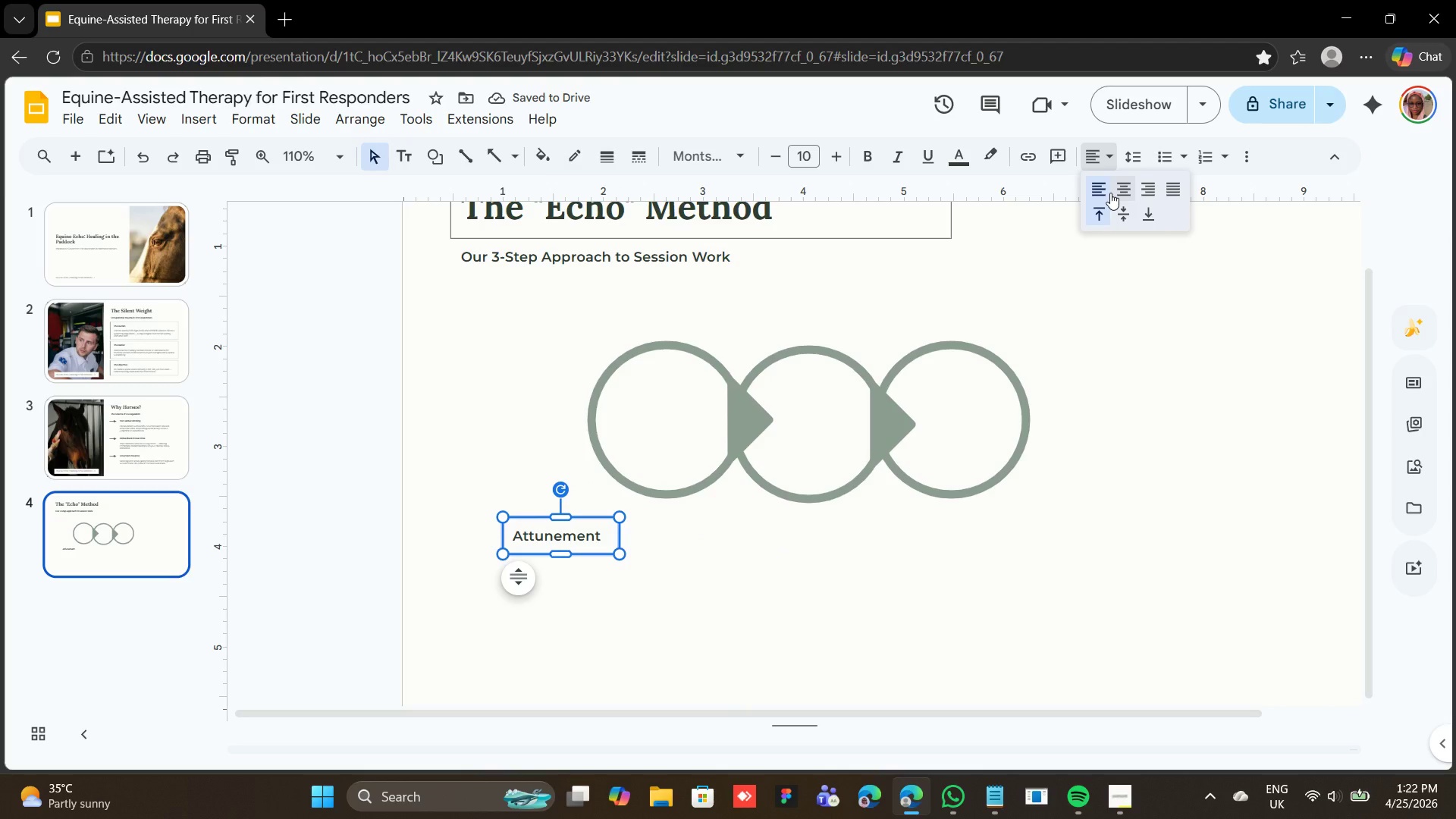 
left_click([1110, 193])
 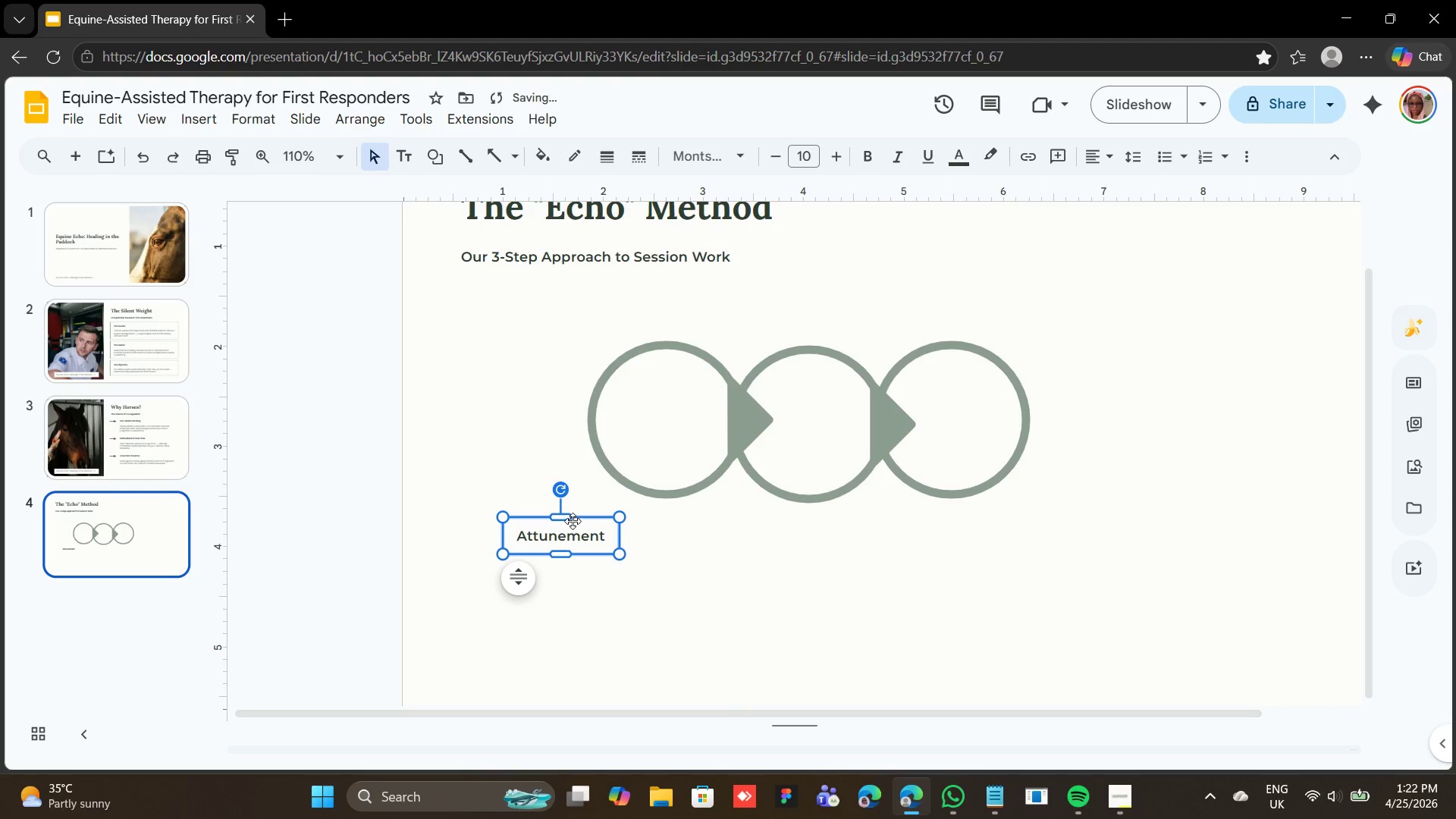 
left_click_drag(start_coordinate=[573, 519], to_coordinate=[675, 520])
 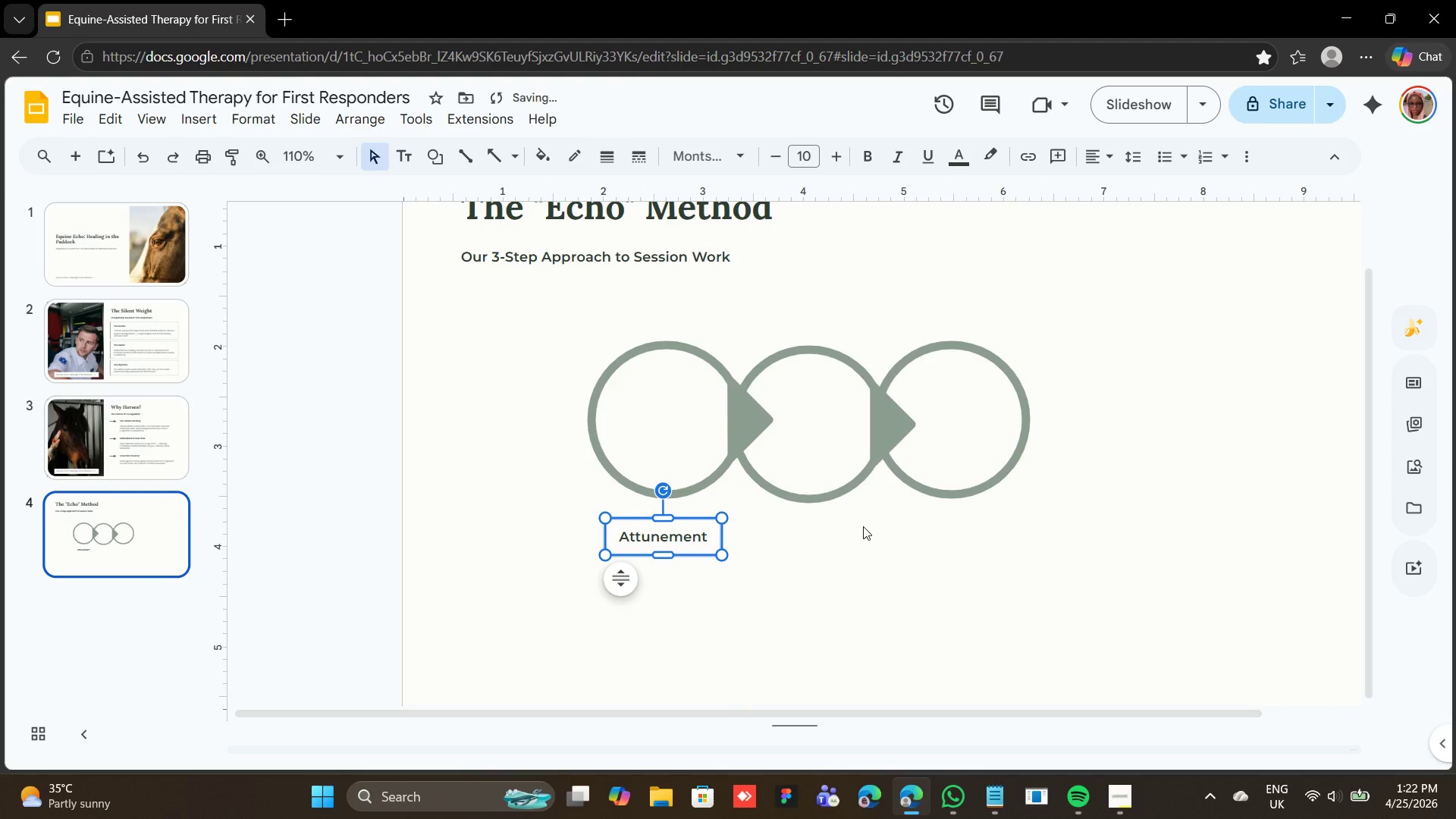 
key(Control+D)
 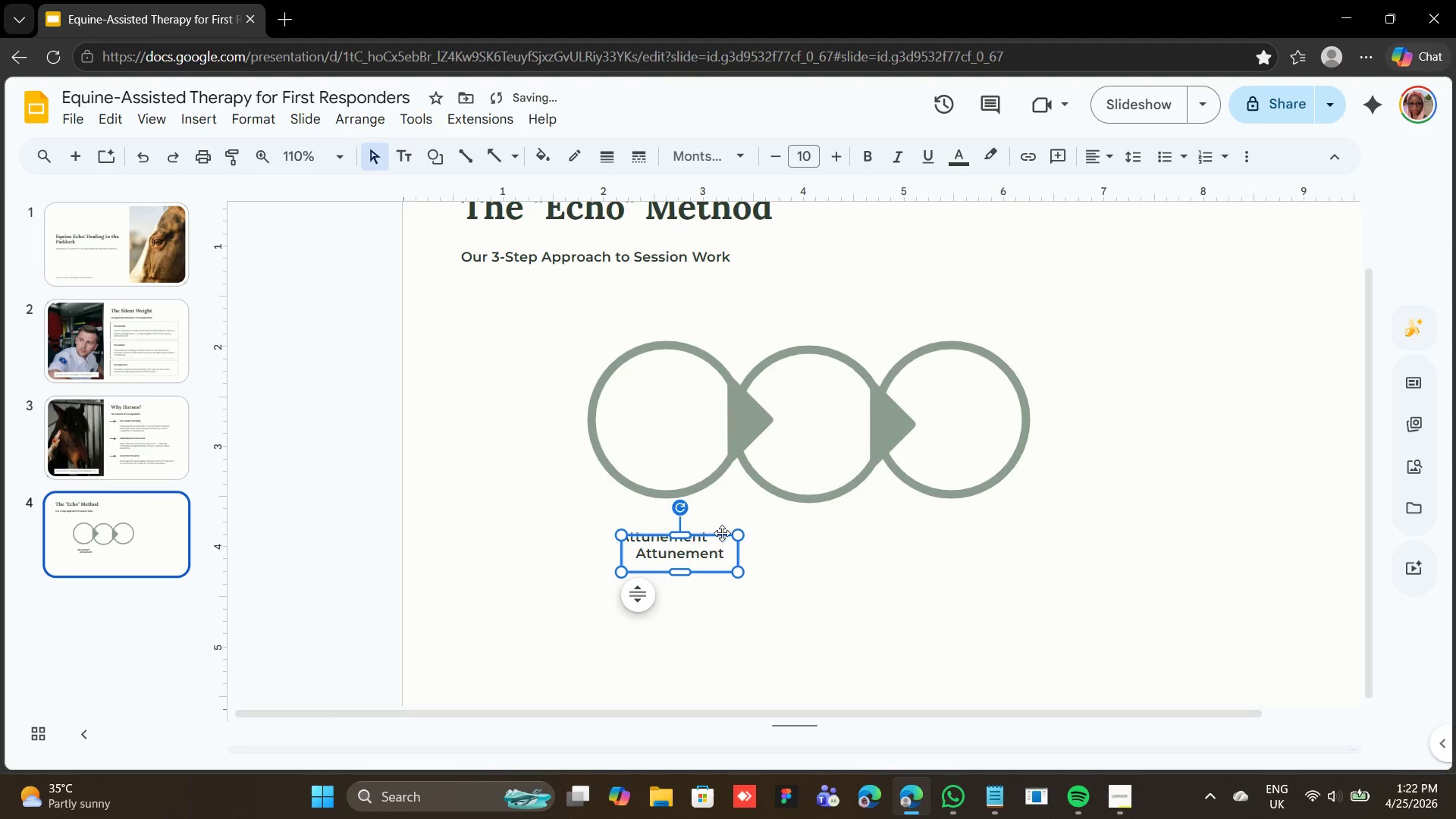 
left_click_drag(start_coordinate=[723, 535], to_coordinate=[852, 517])
 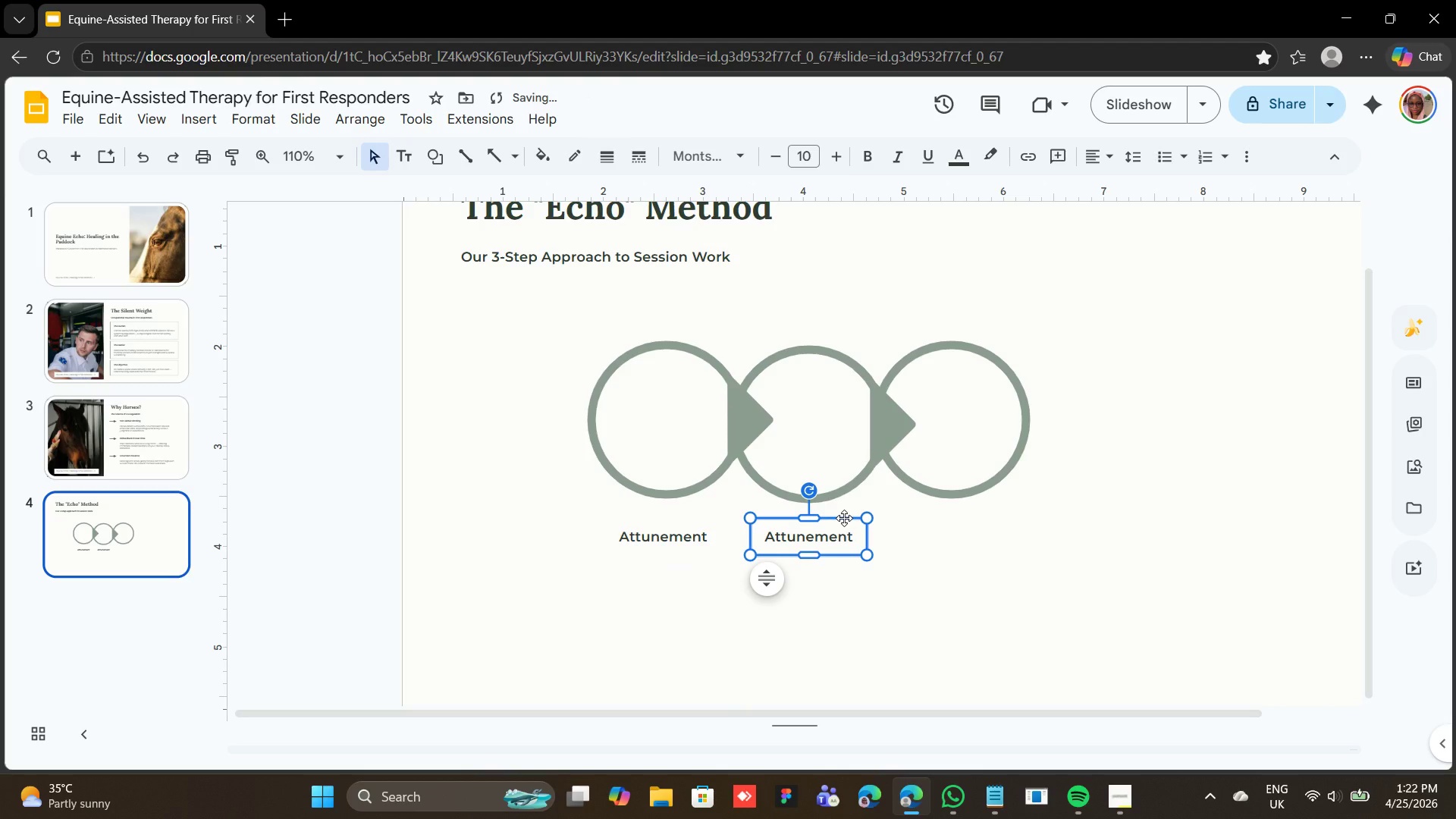 
left_click_drag(start_coordinate=[844, 518], to_coordinate=[833, 518])
 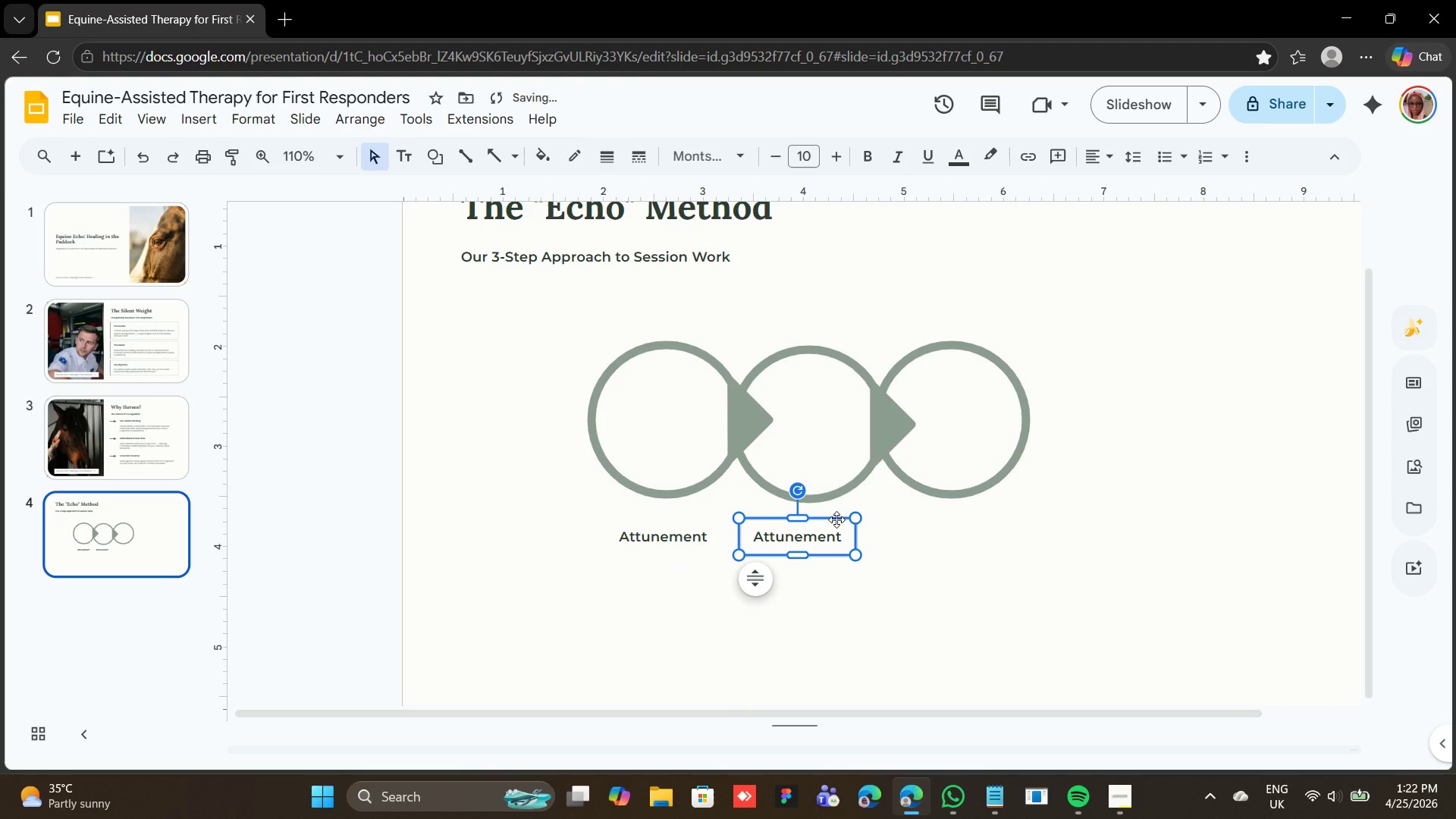 
left_click_drag(start_coordinate=[836, 519], to_coordinate=[842, 519])
 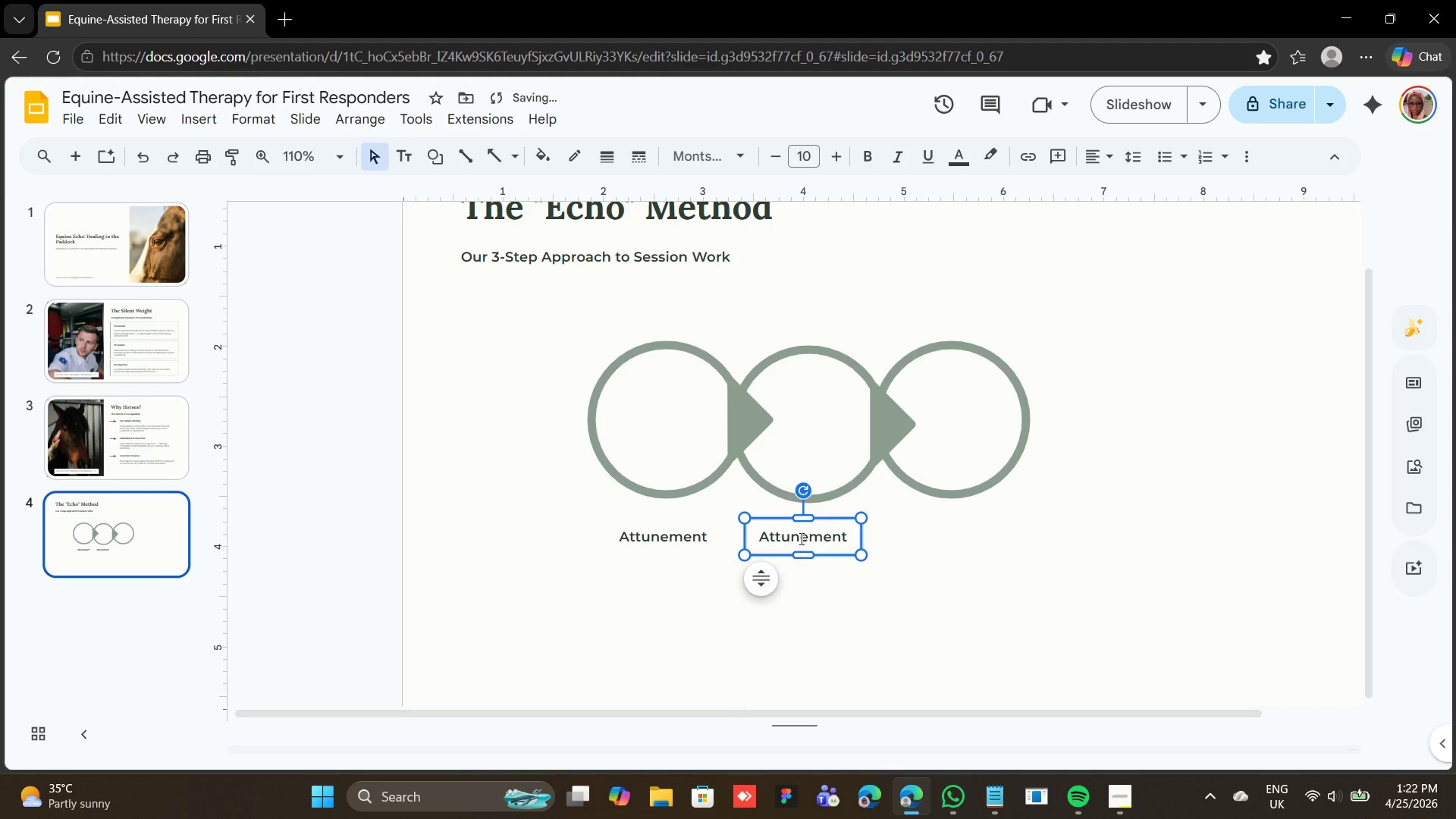 
double_click([800, 538])
 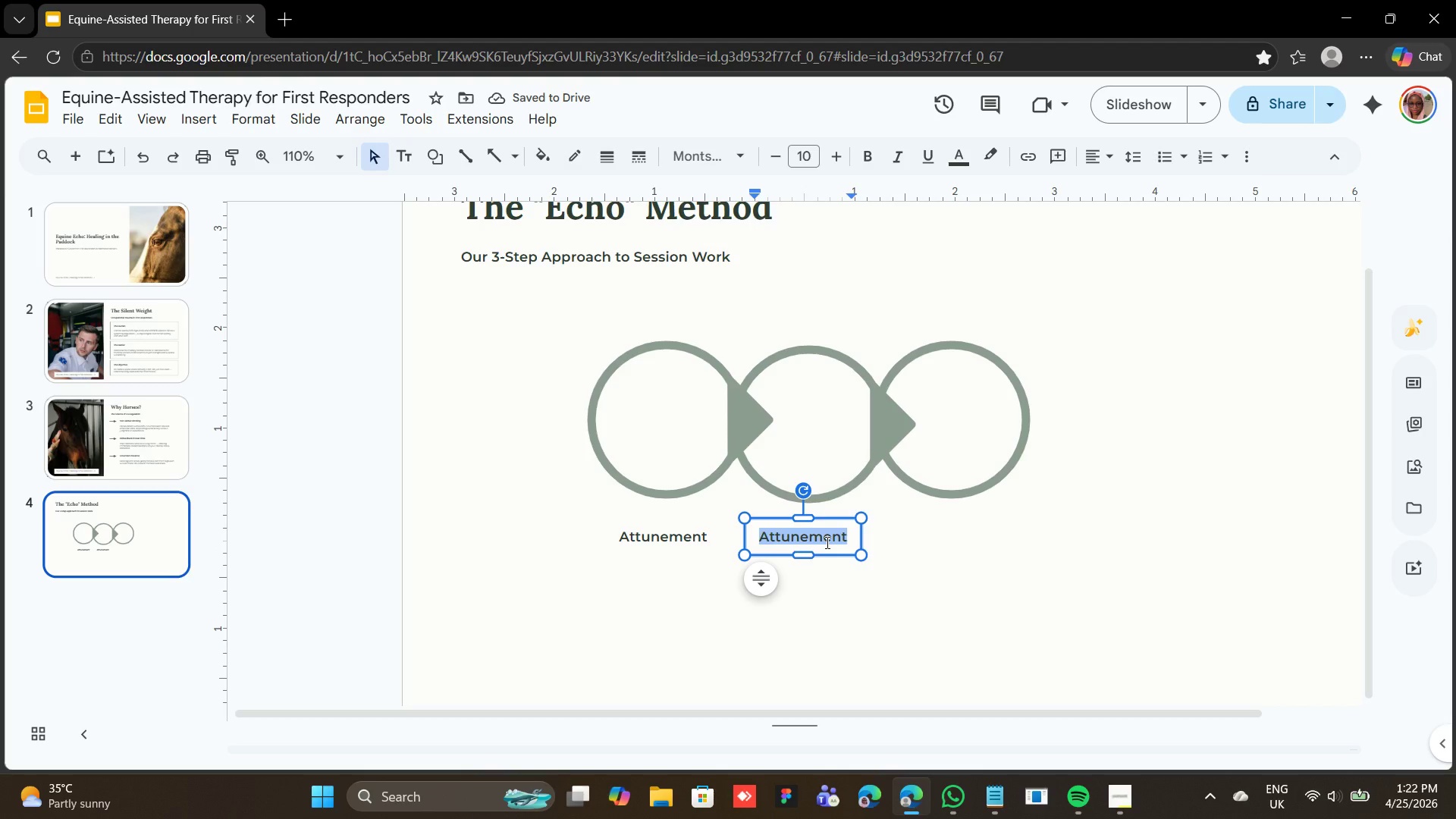 
type(Interaction)
 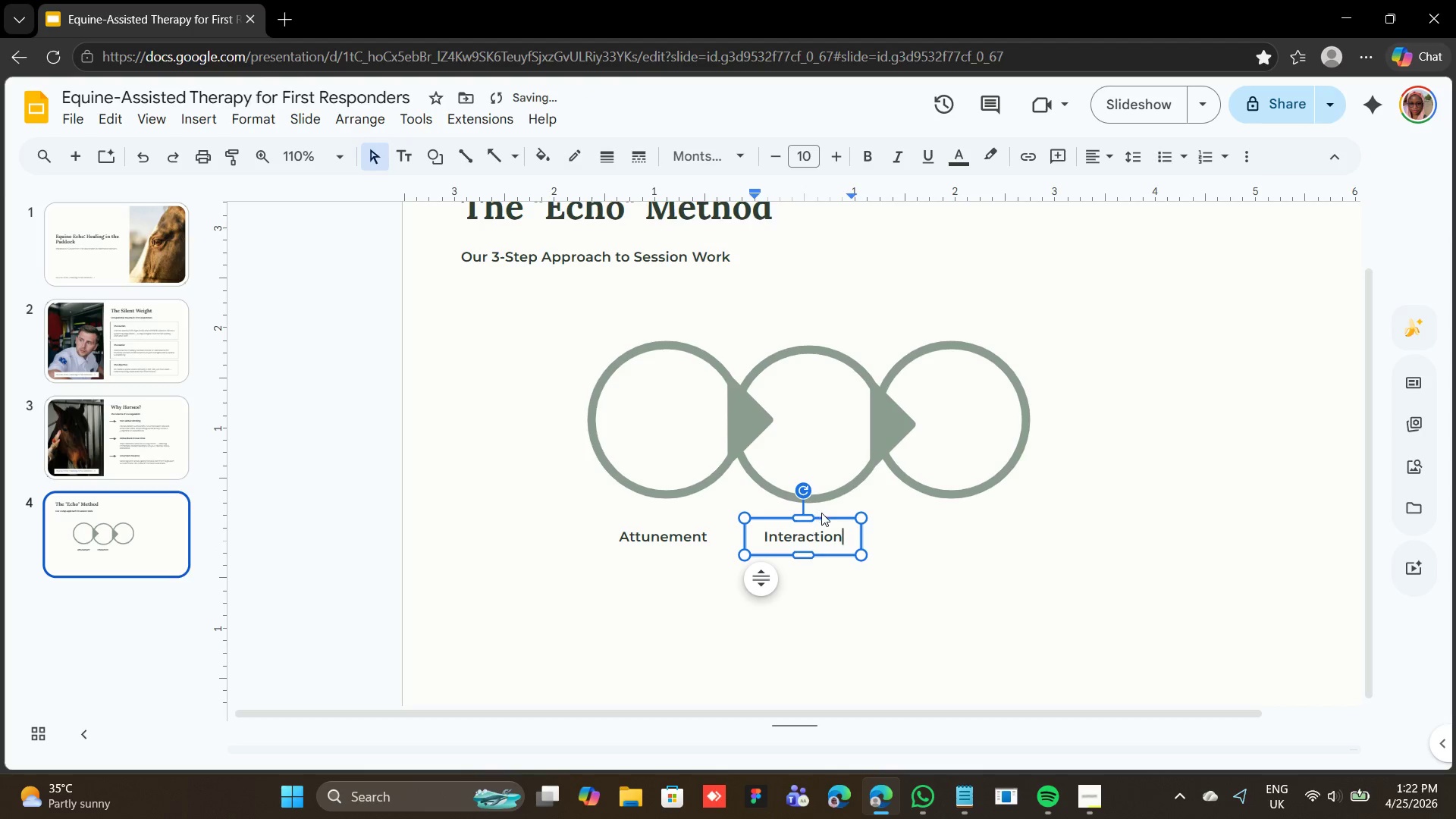 
left_click([825, 514])
 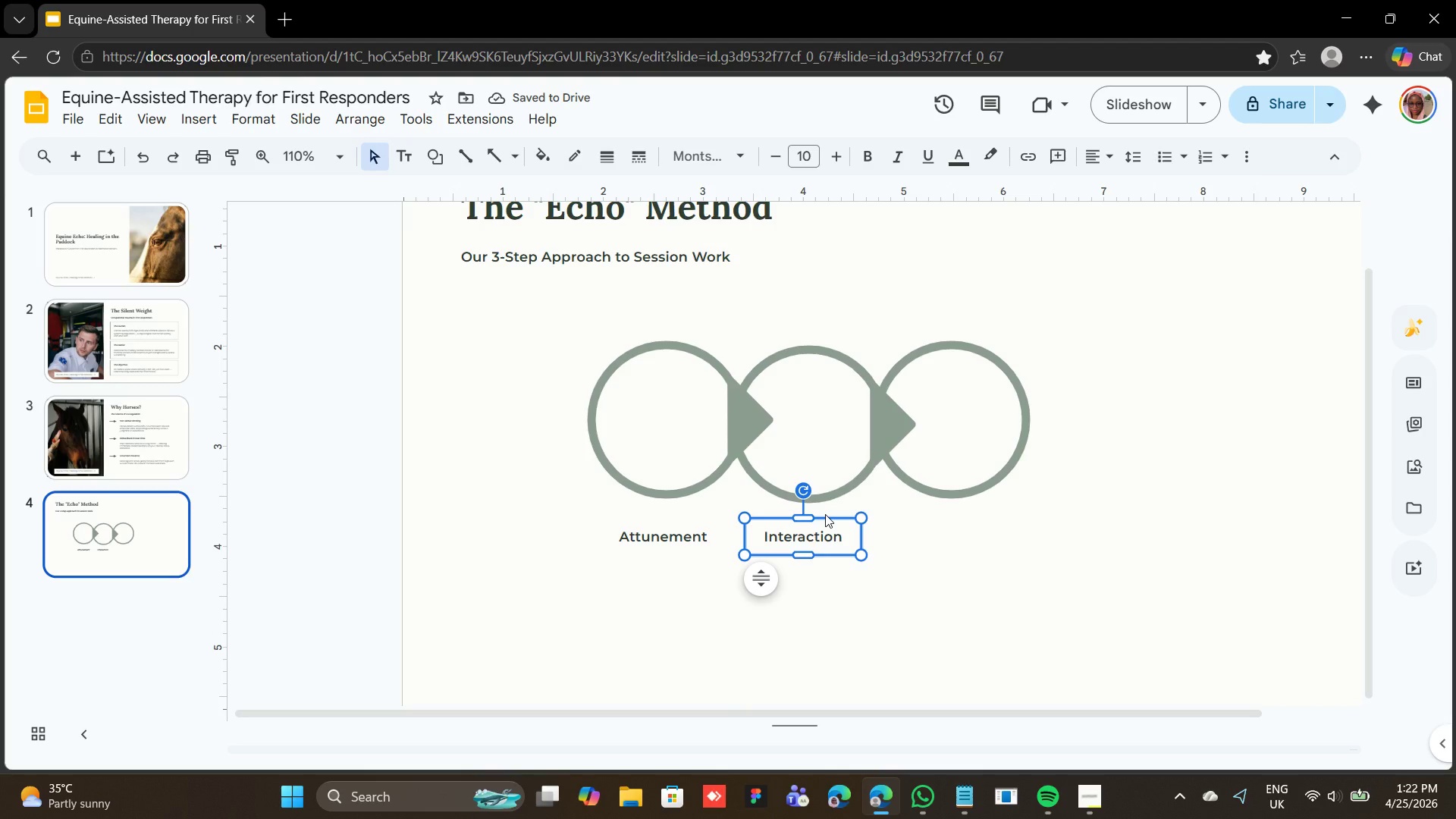 
key(Control+D)
 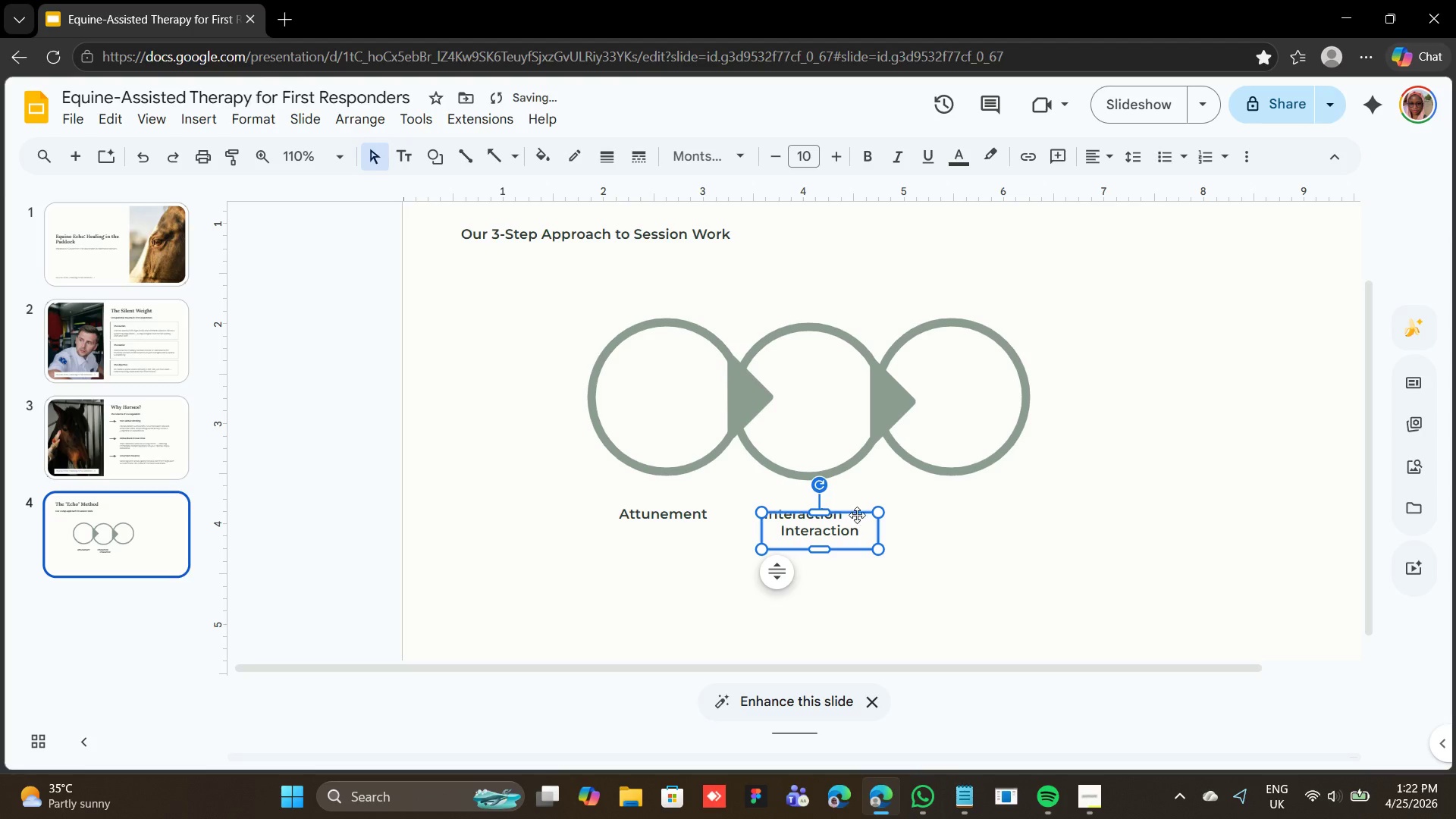 
left_click_drag(start_coordinate=[858, 513], to_coordinate=[991, 497])
 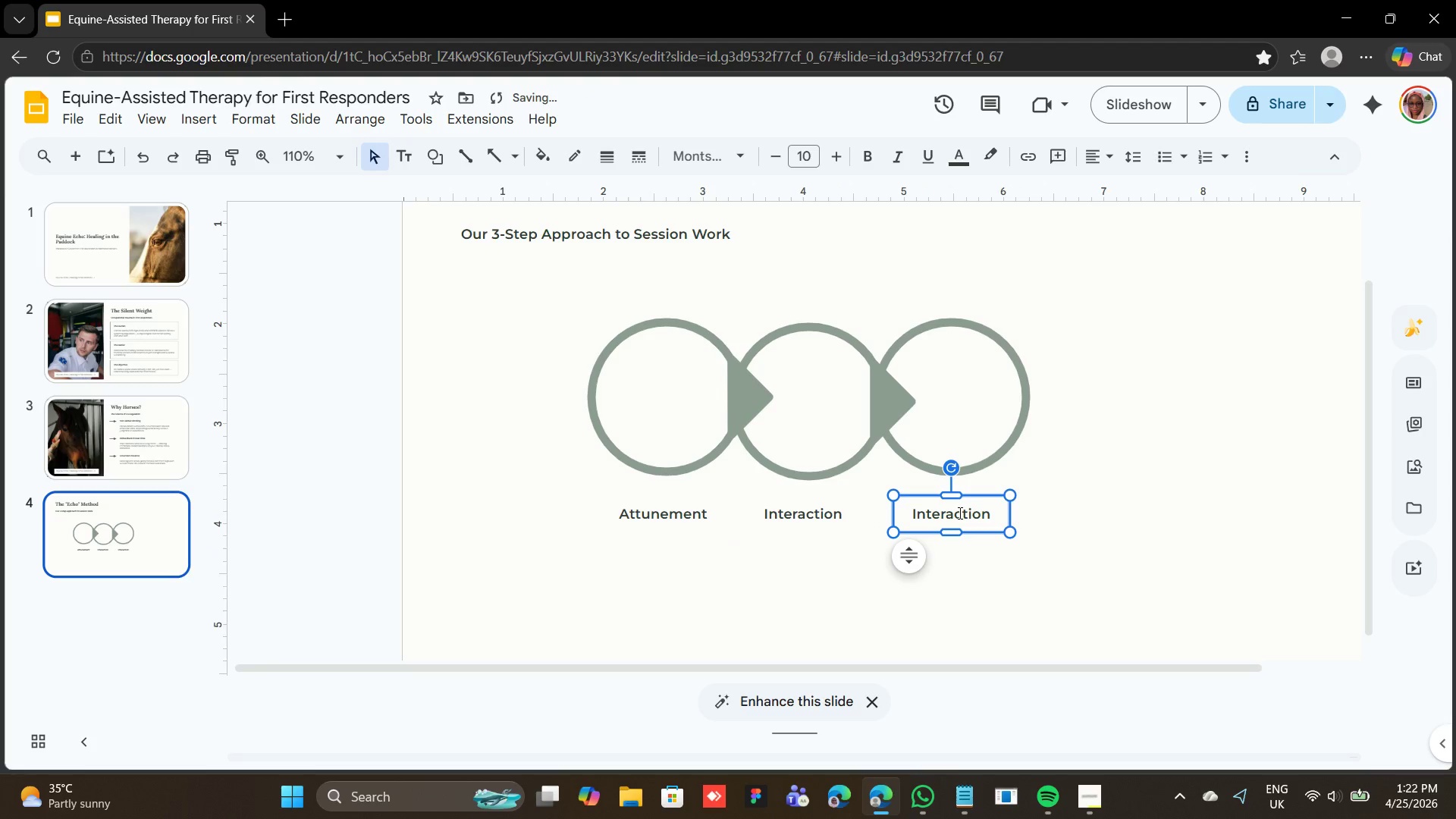 
double_click([959, 513])
 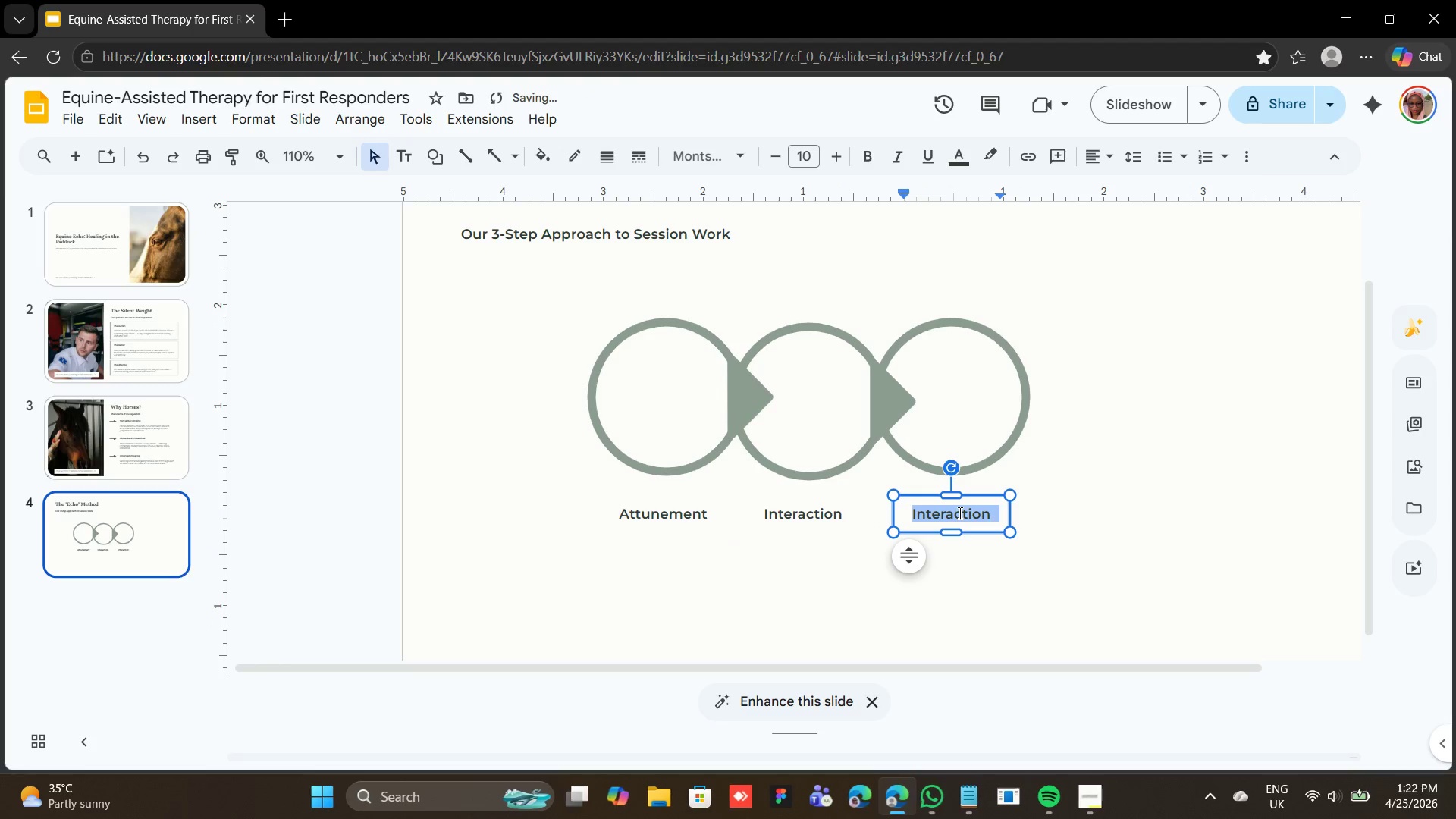 
triple_click([959, 513])
 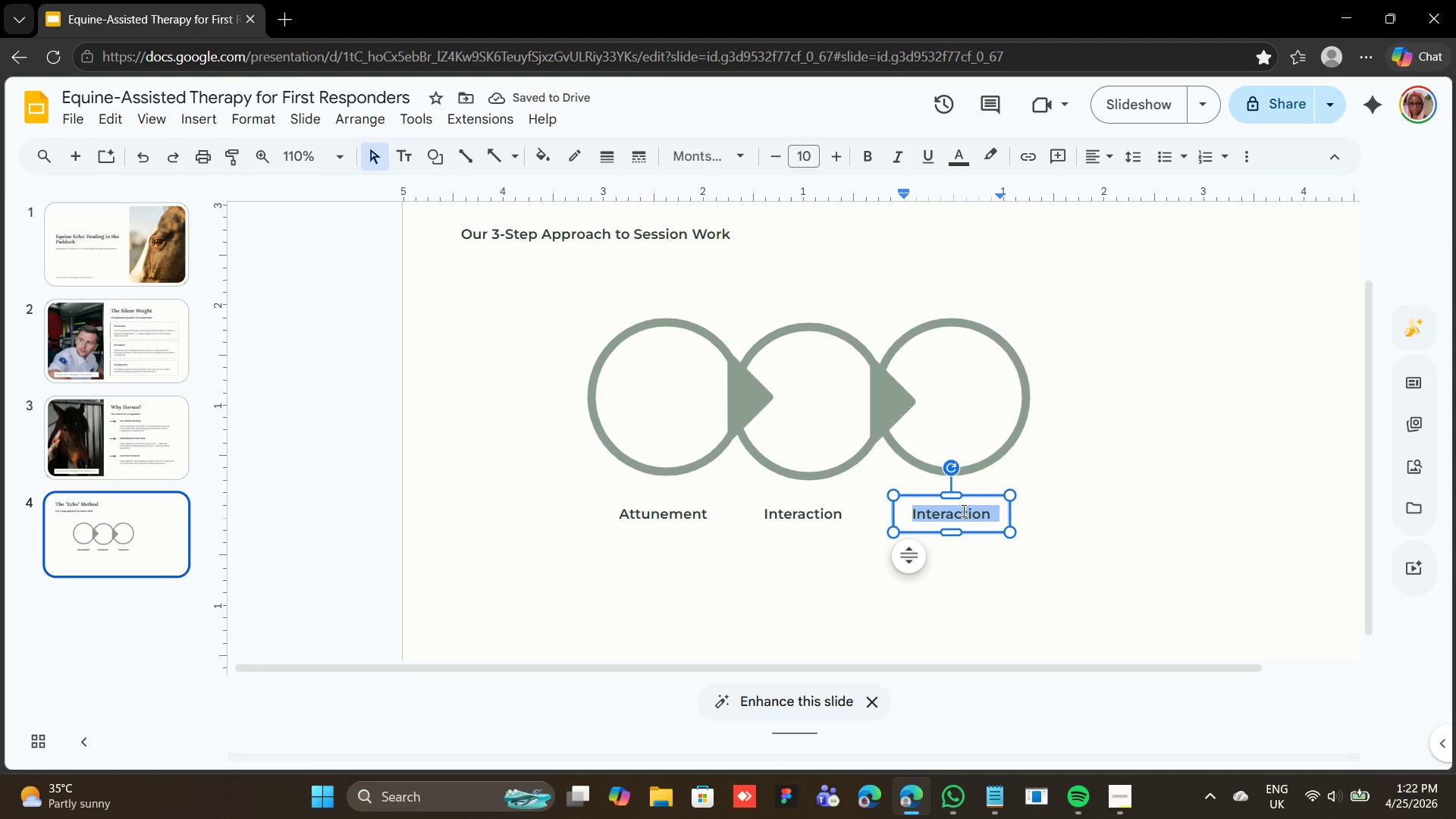 
type(Integration)
 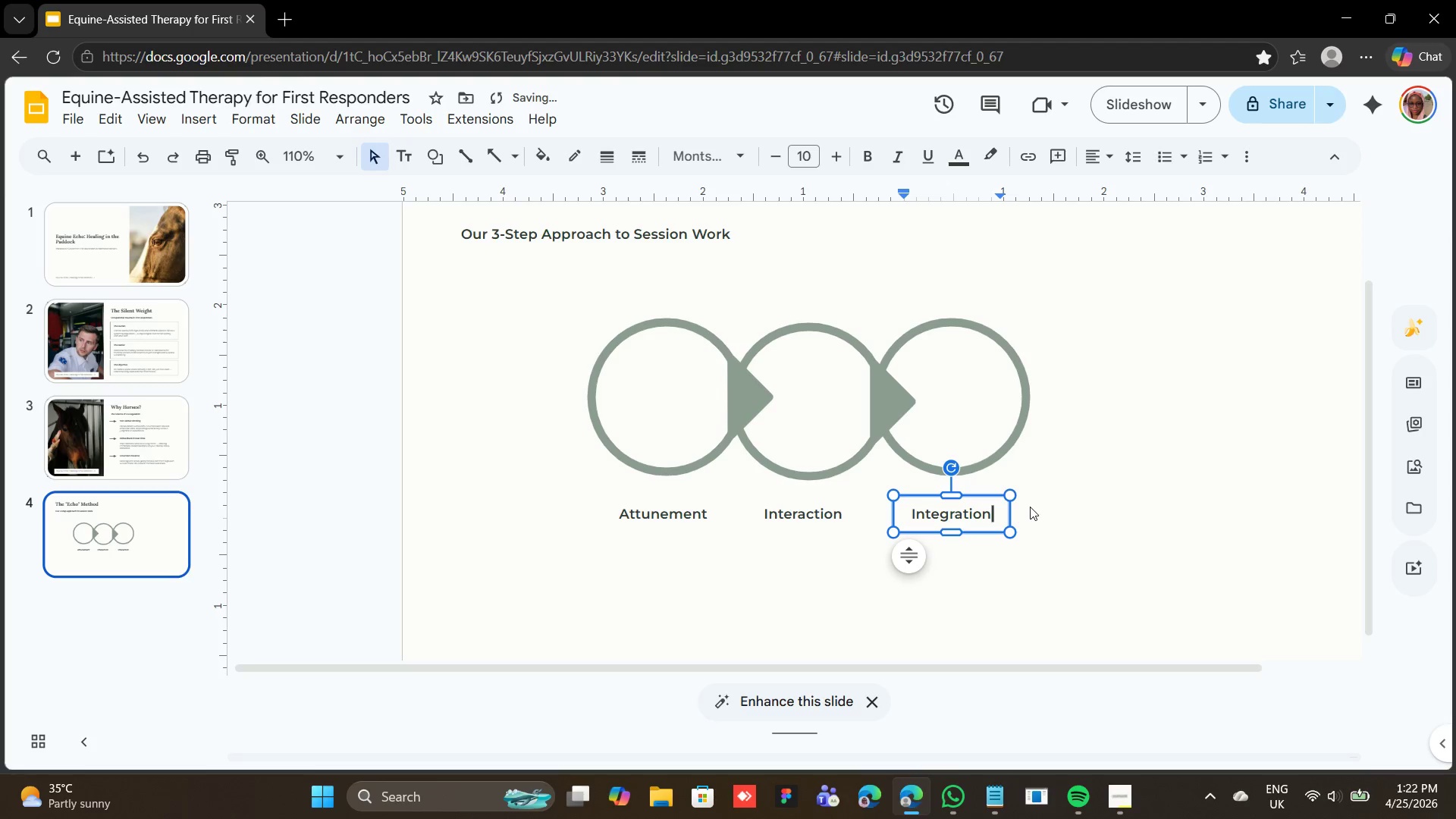 
left_click([1032, 505])
 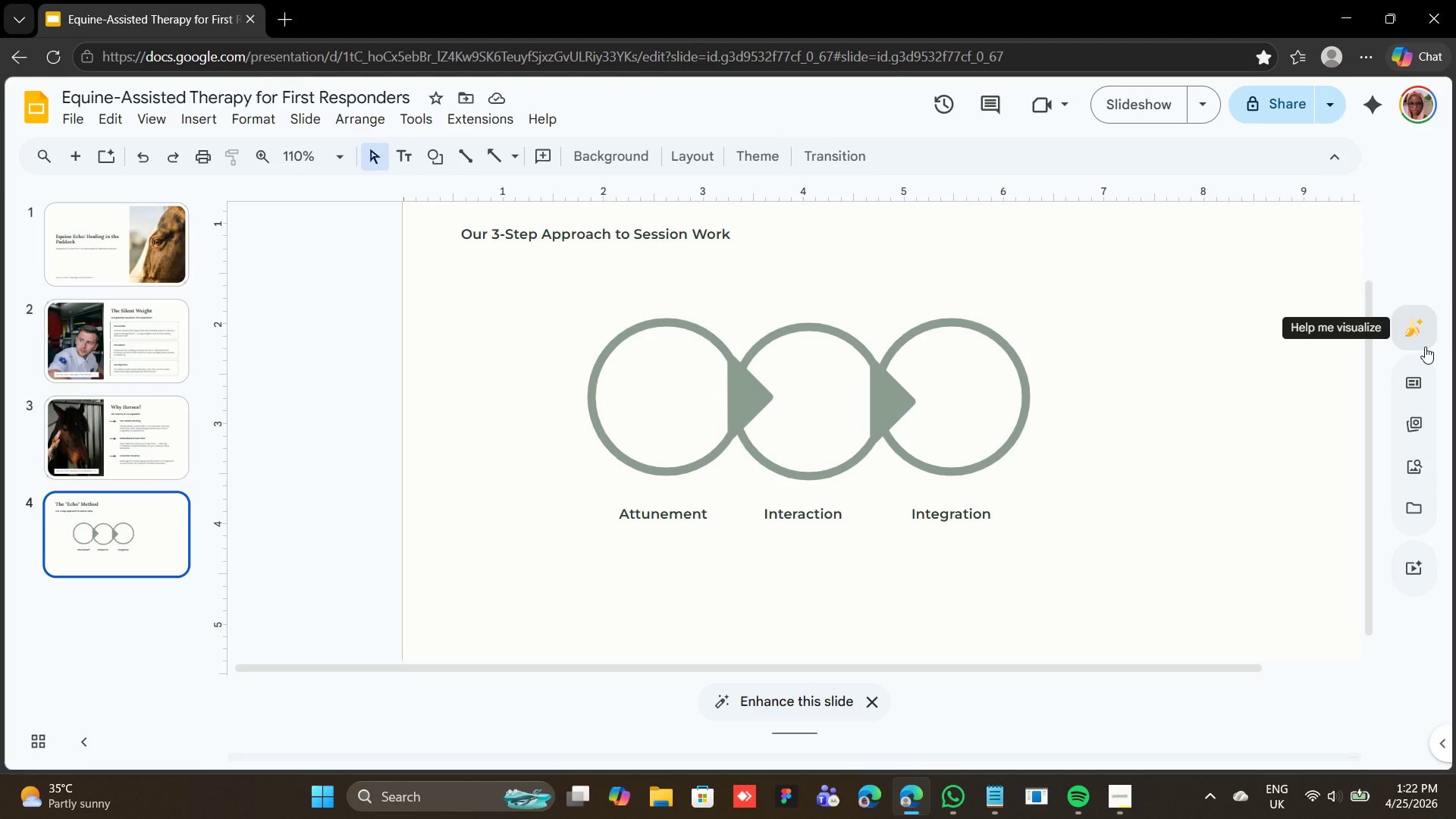 
wait(6.52)
 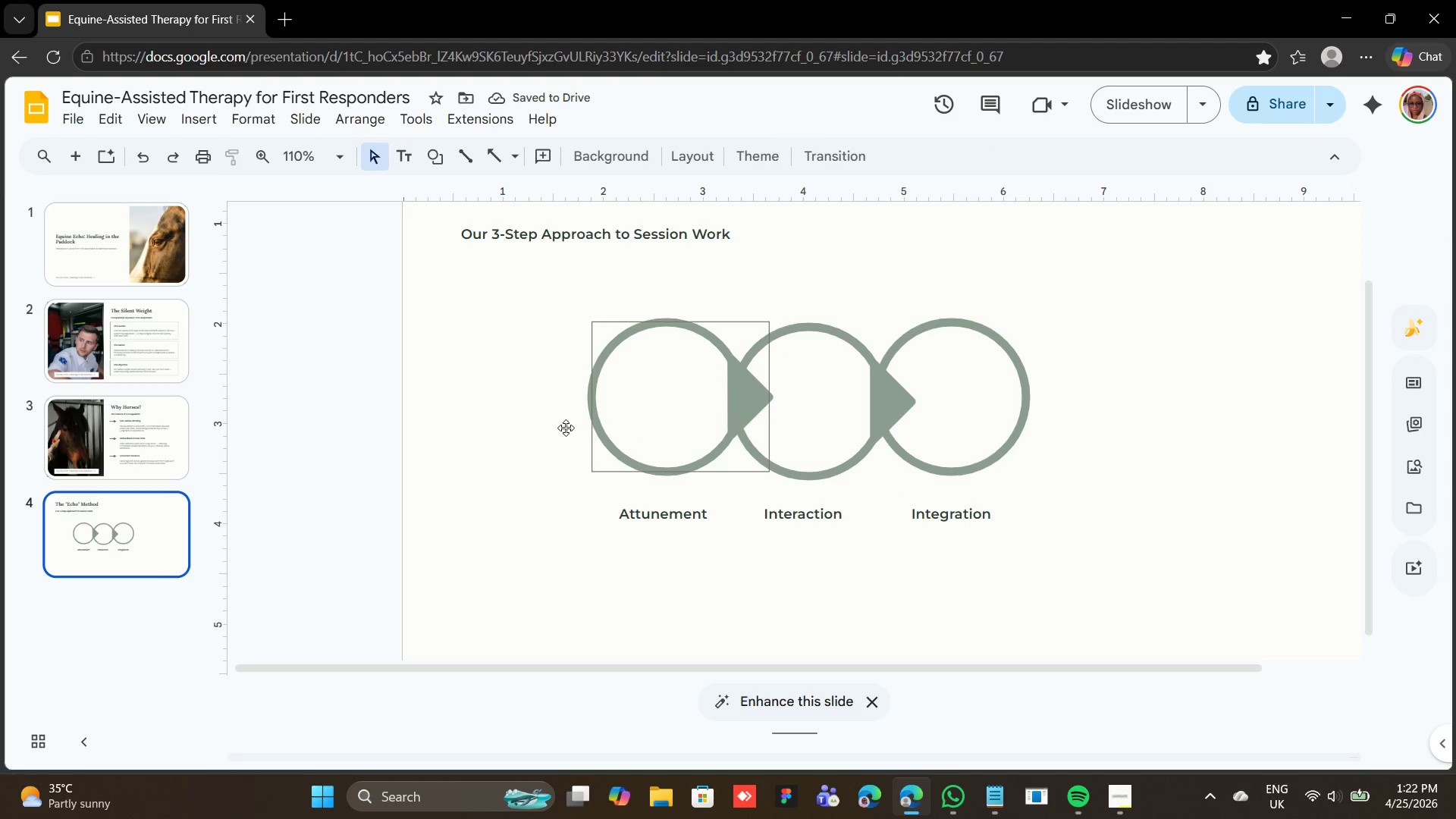 
left_click([1425, 344])
 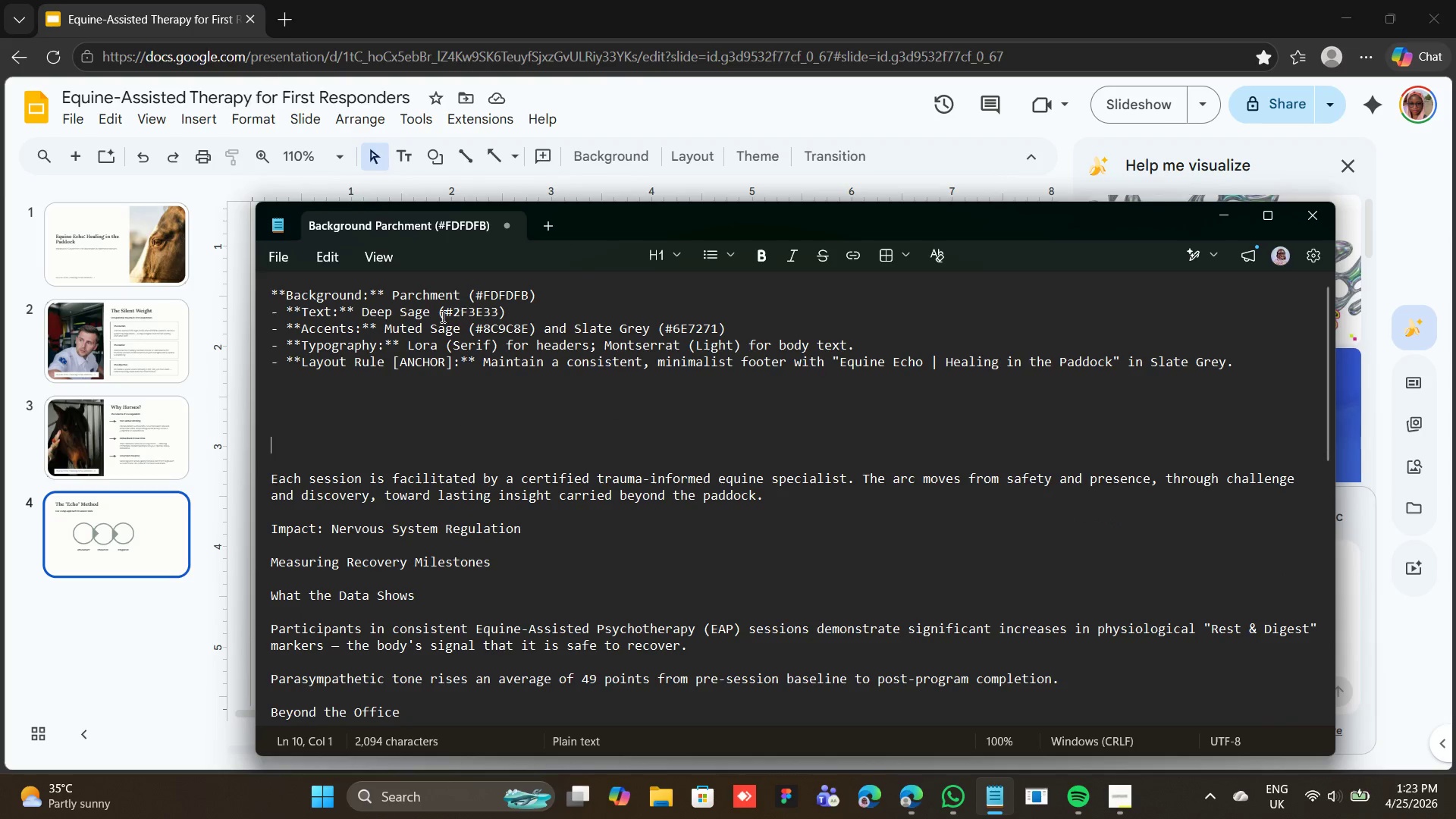 
left_click_drag(start_coordinate=[453, 306], to_coordinate=[499, 309])
 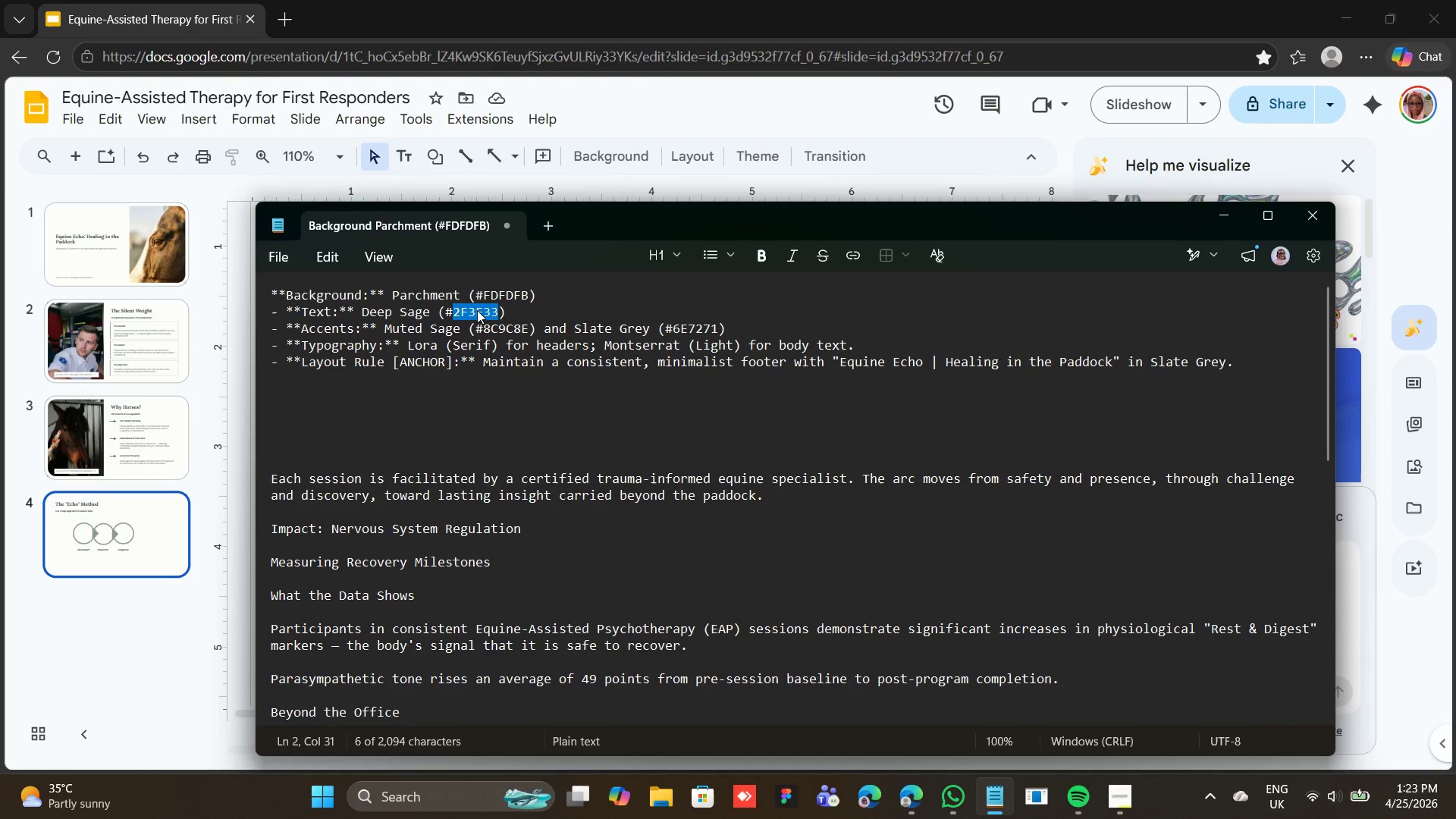 
right_click([477, 310])
 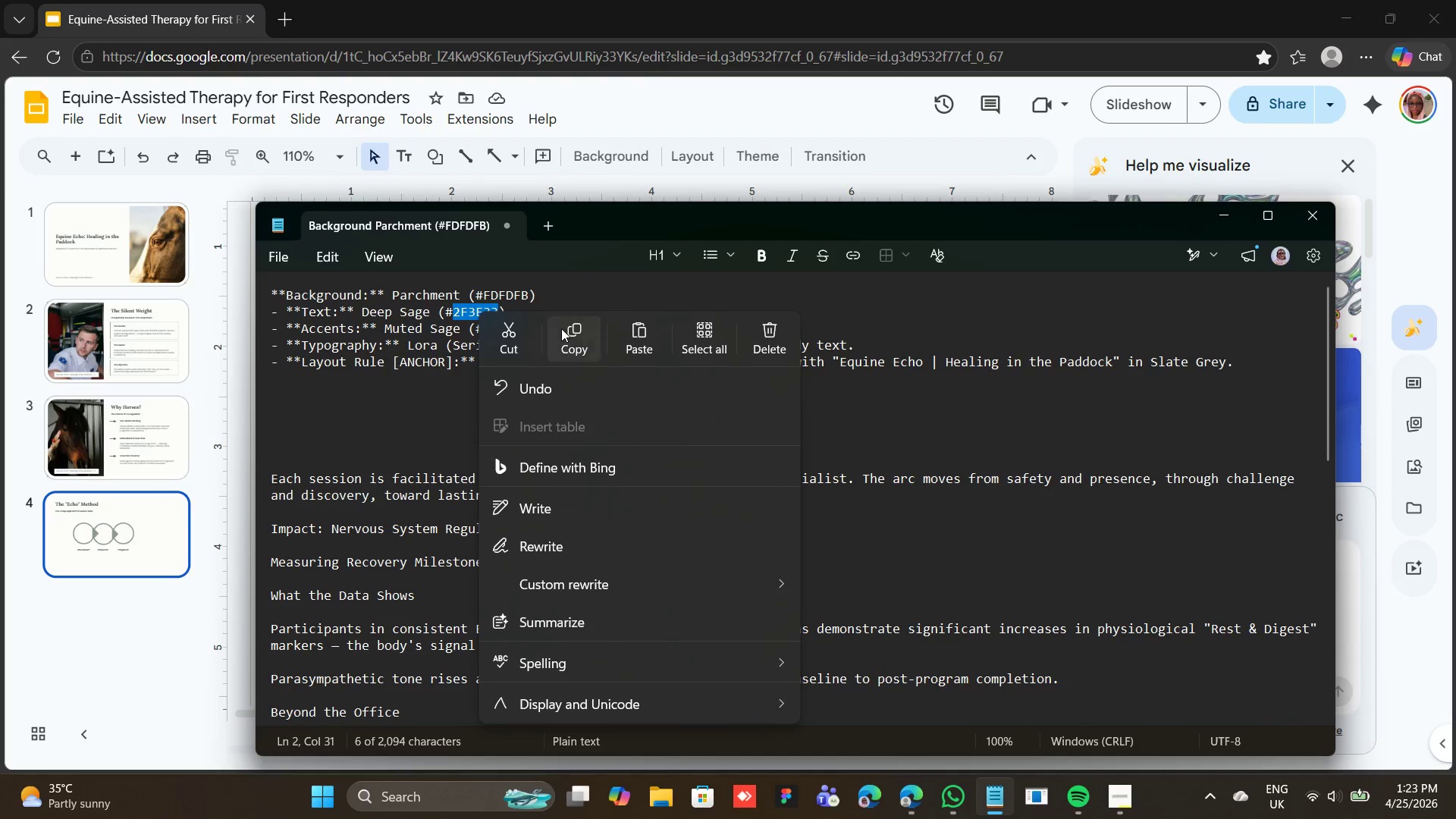 
left_click([561, 328])
 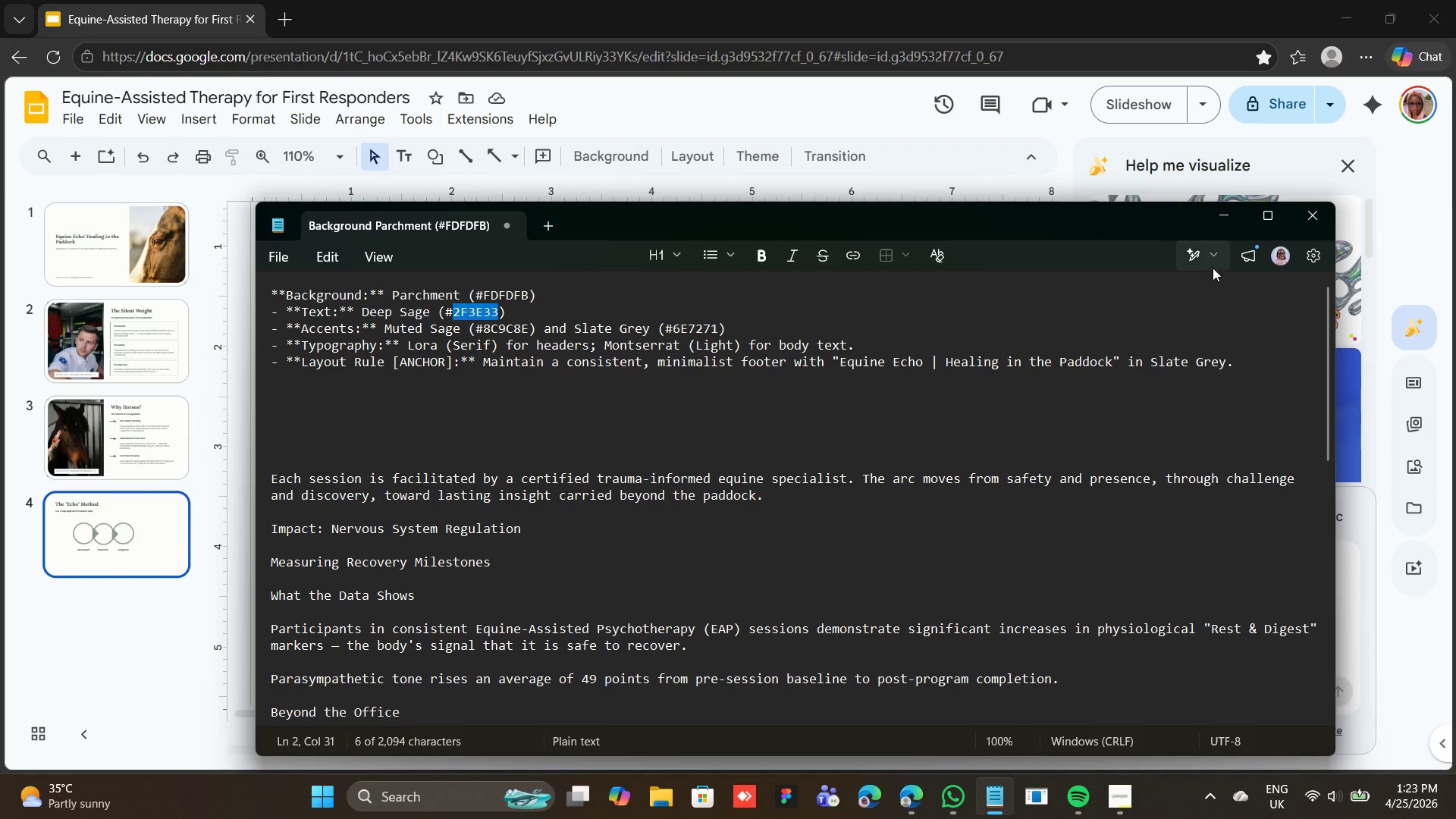 
left_click([1221, 226])
 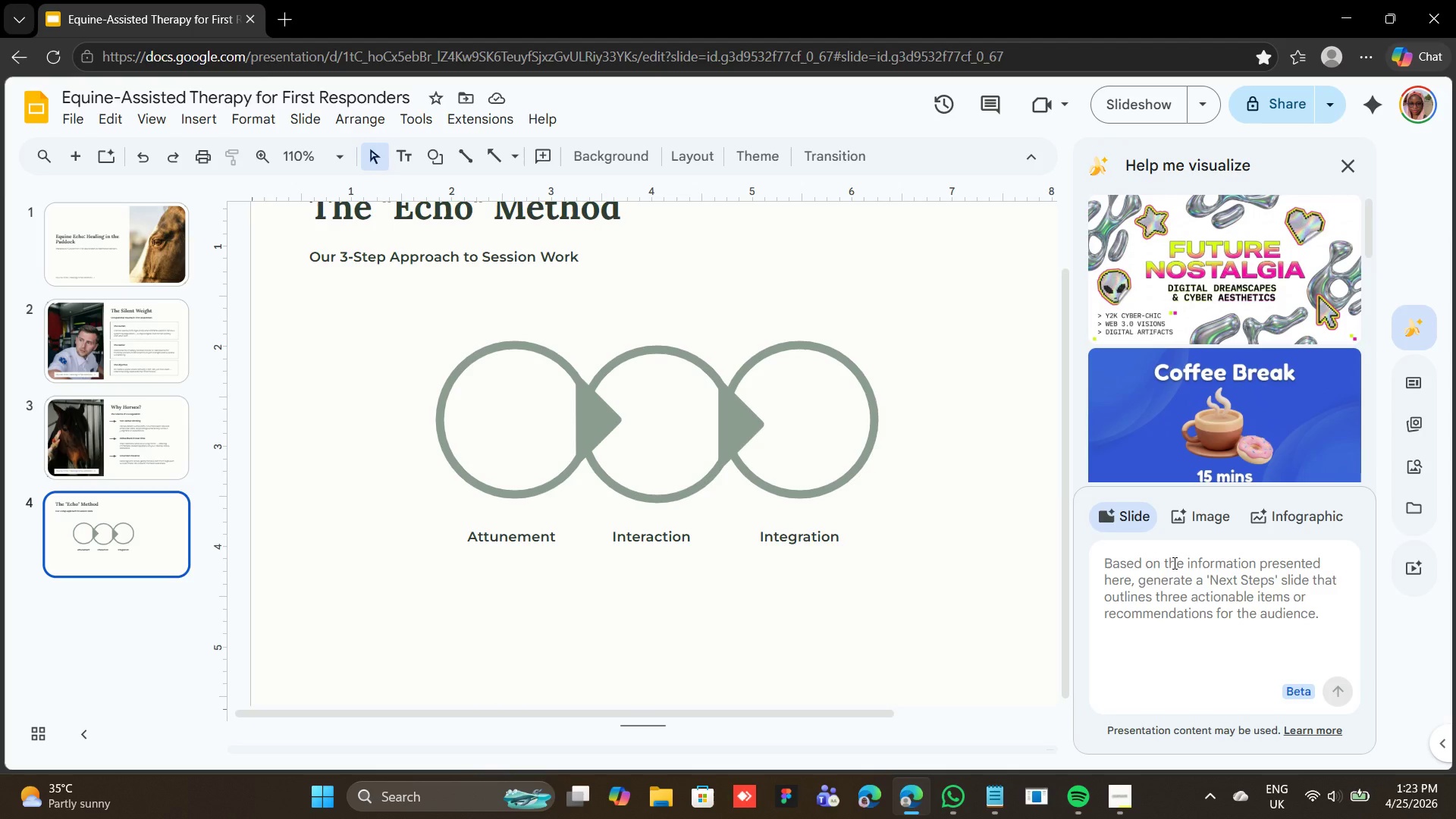 
type(Kindly generate a handshake )
 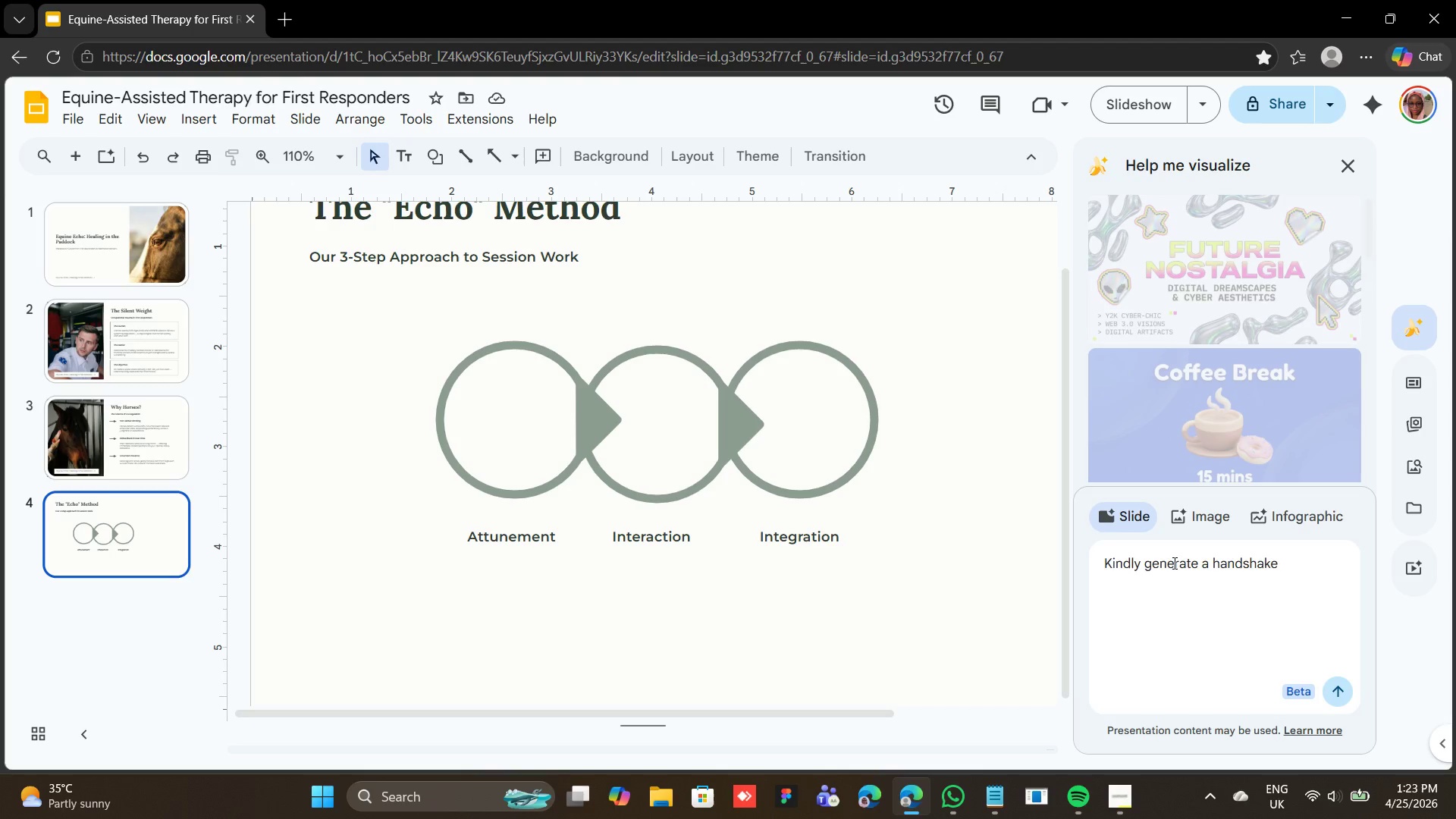 
type(outline icon with this color )
 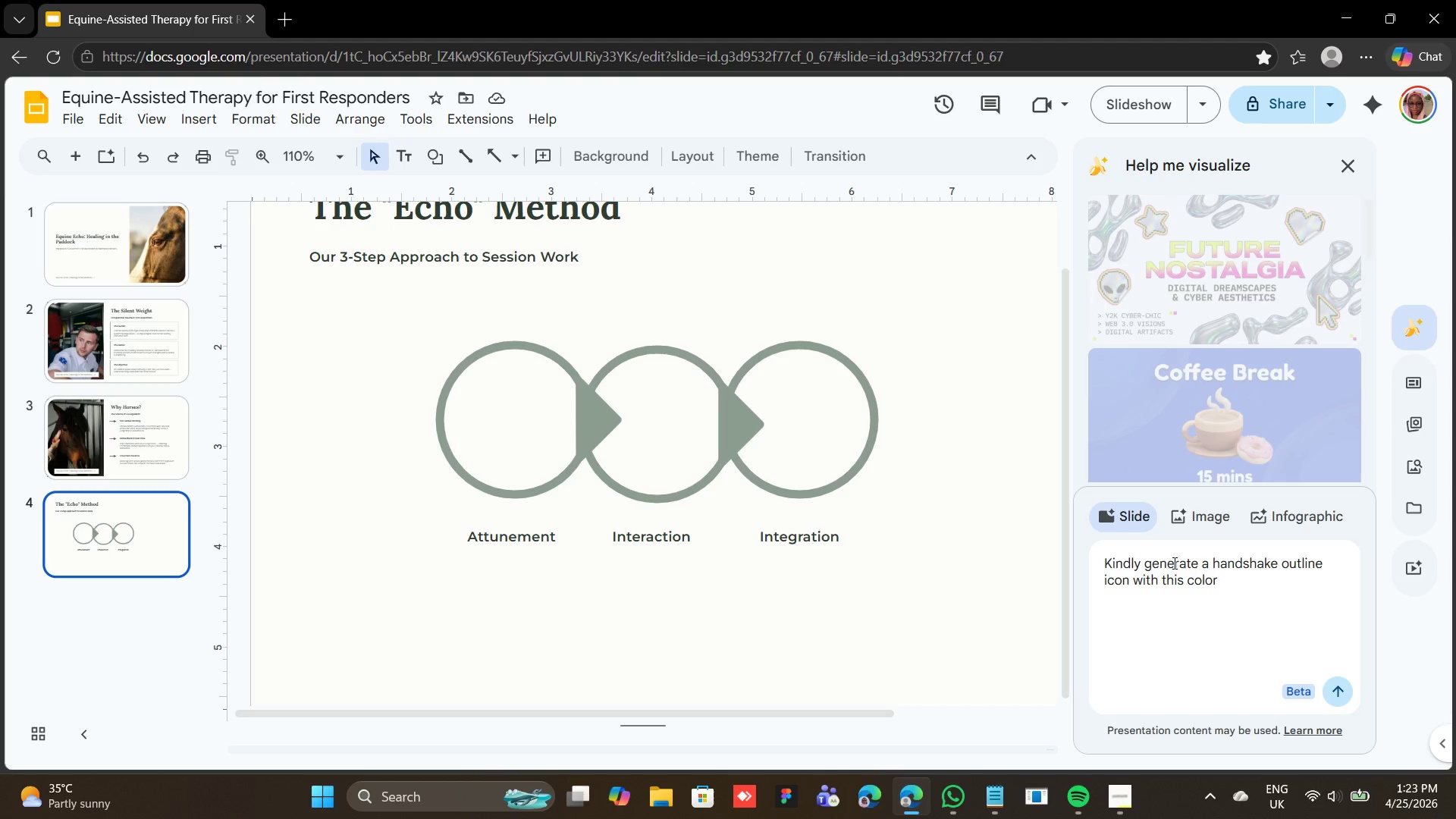 
key(Control+ControlRight)
 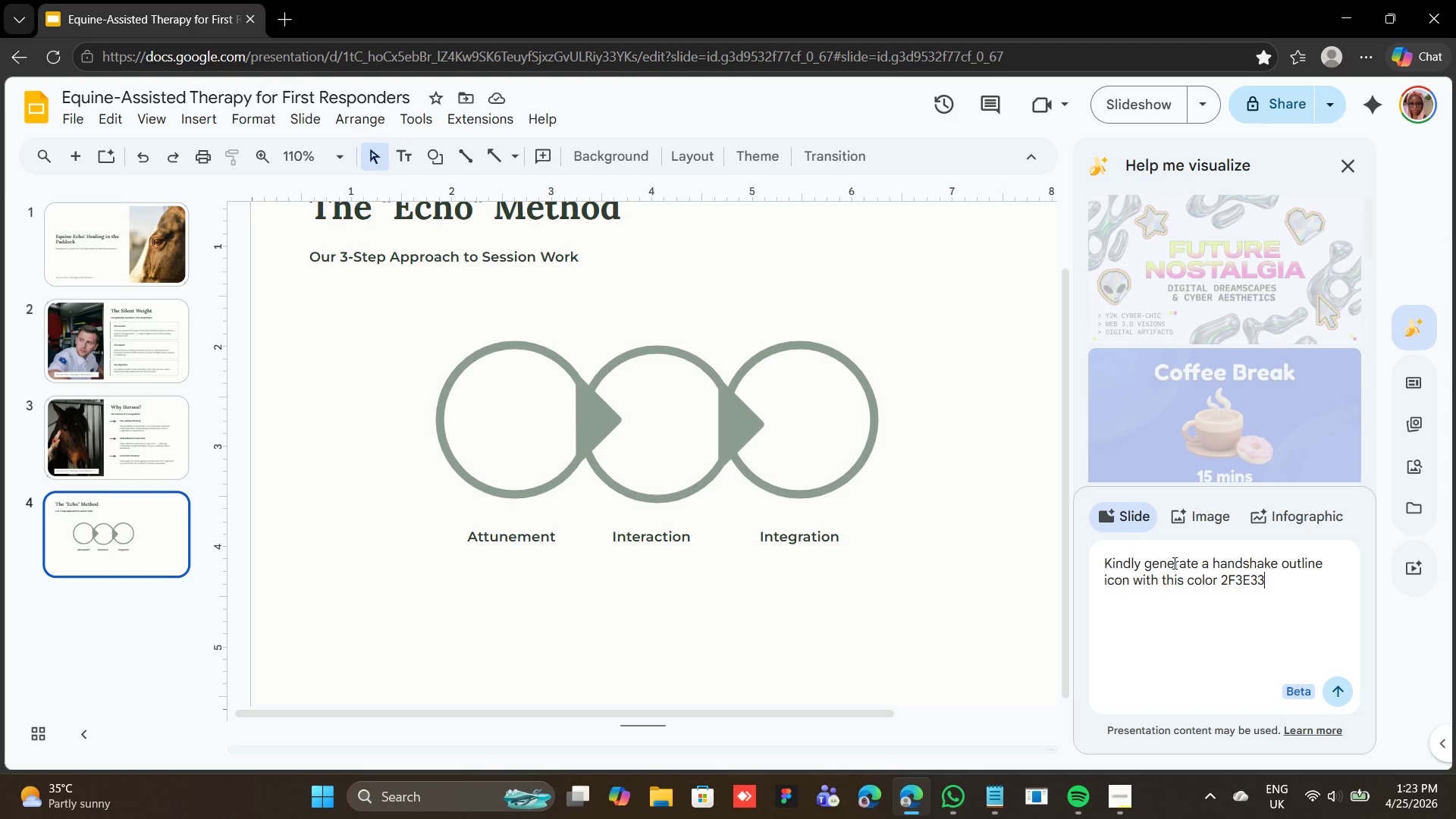 
key(Control+V)
 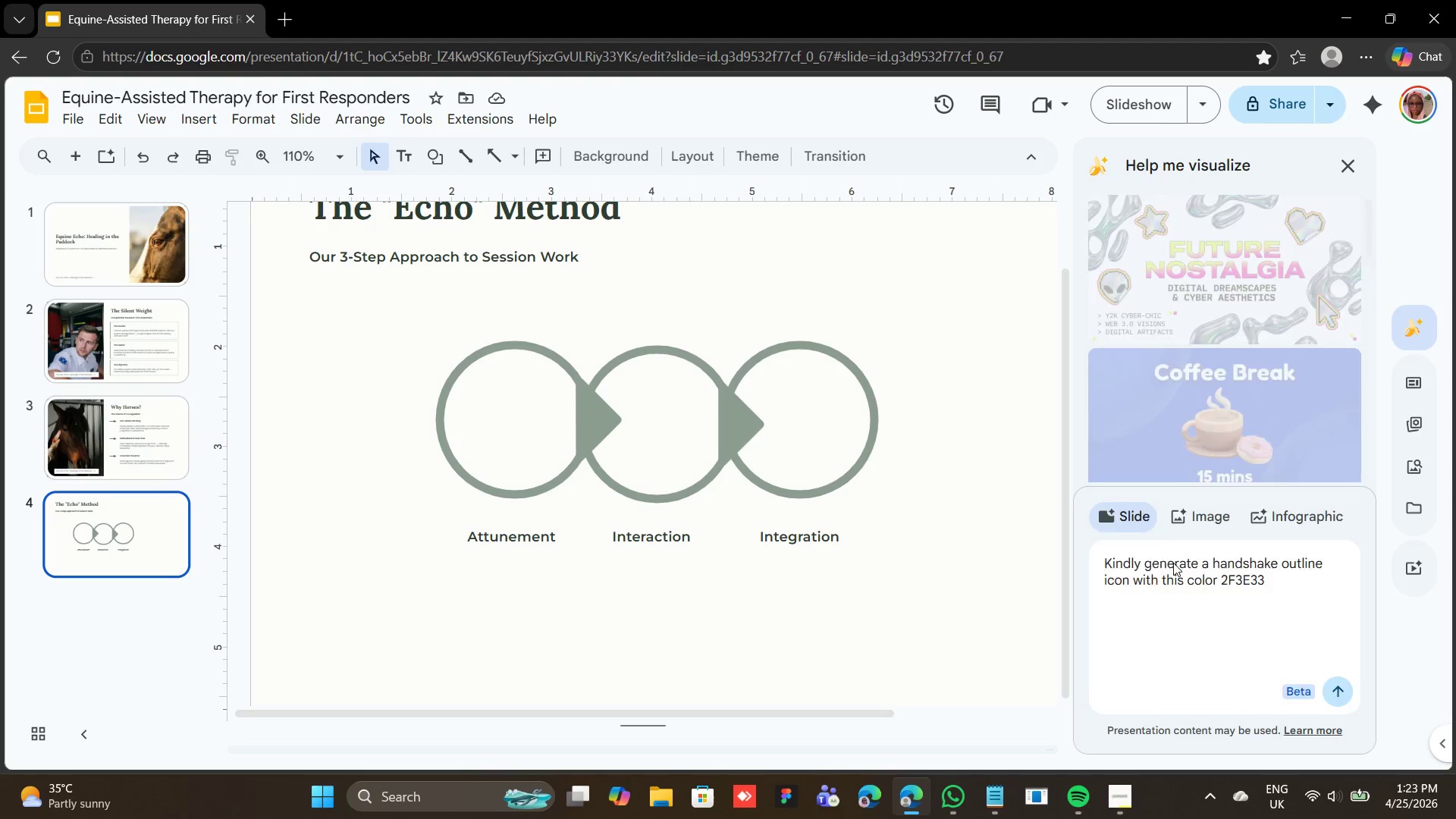 
key(Quote)
 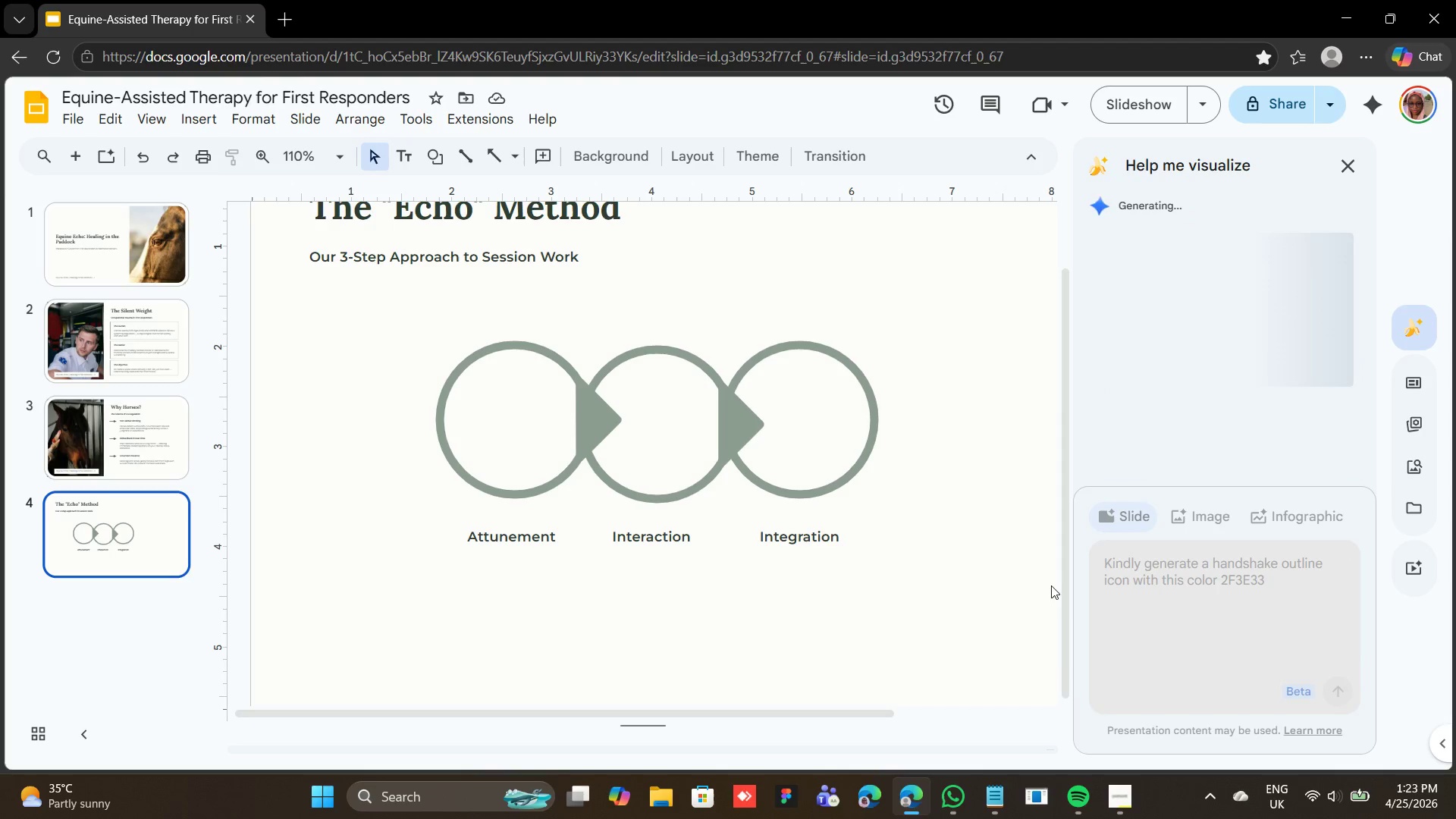 
key(Enter)
 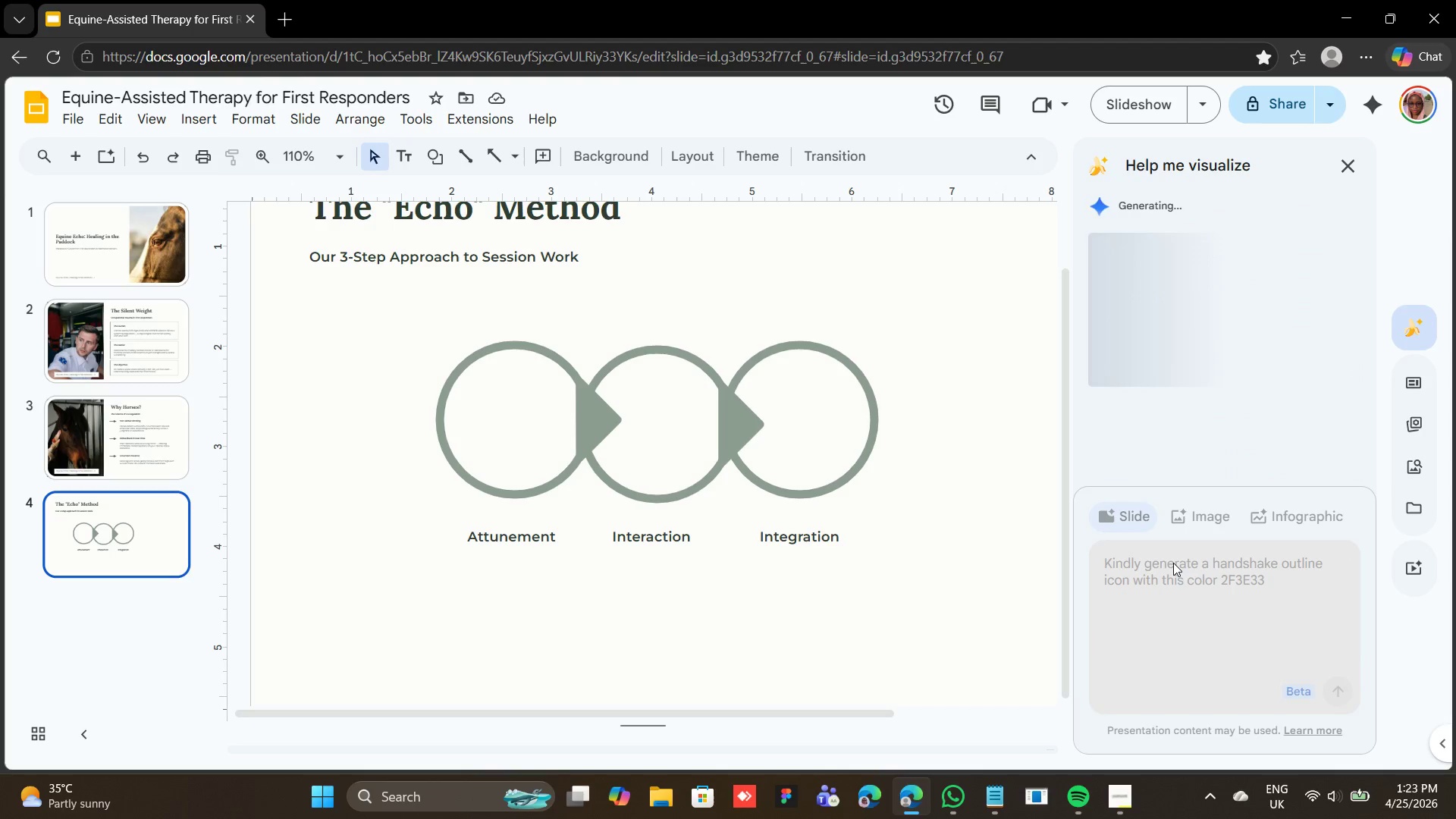 
left_click([157, 427])
 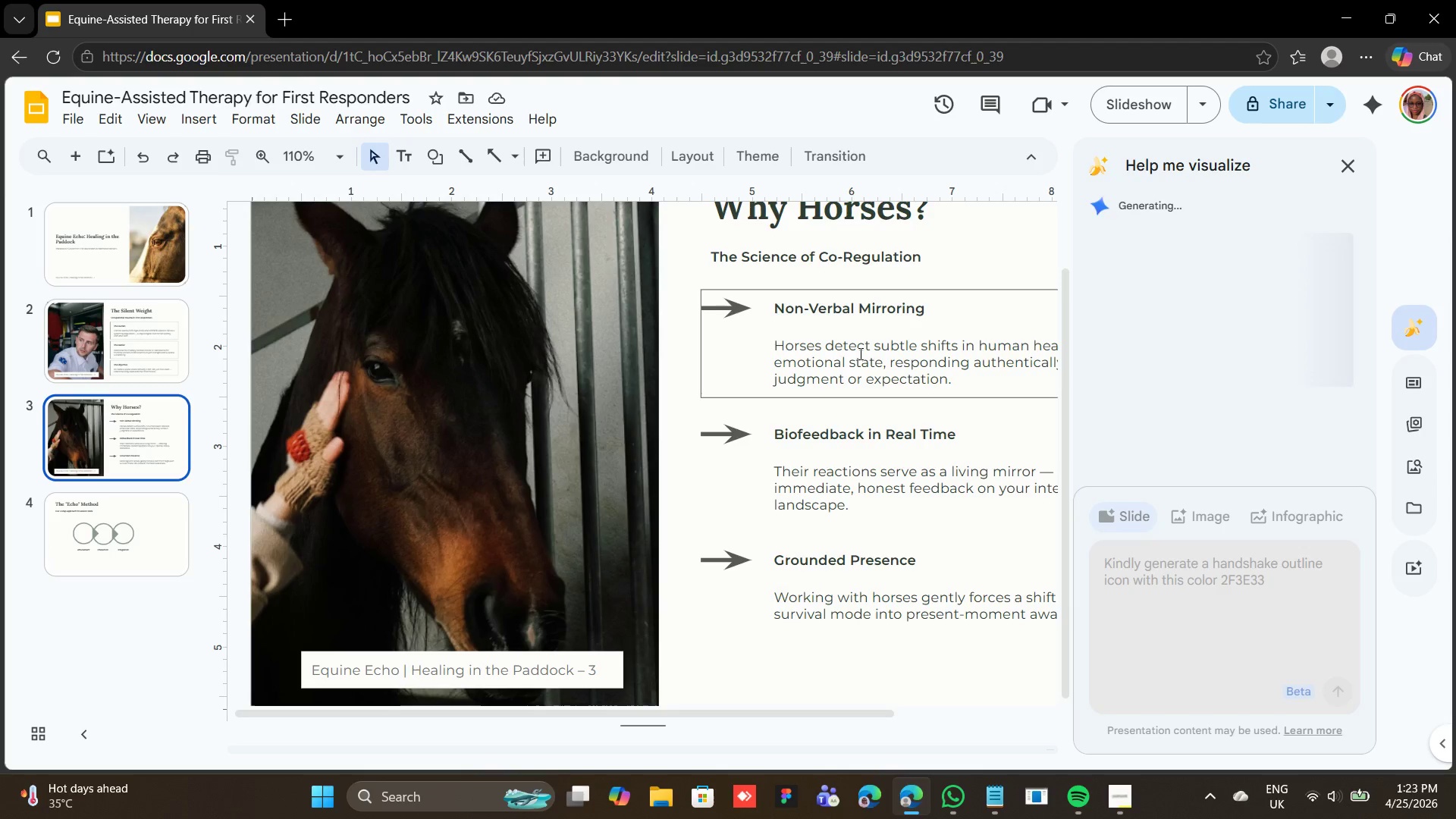 
left_click([859, 353])
 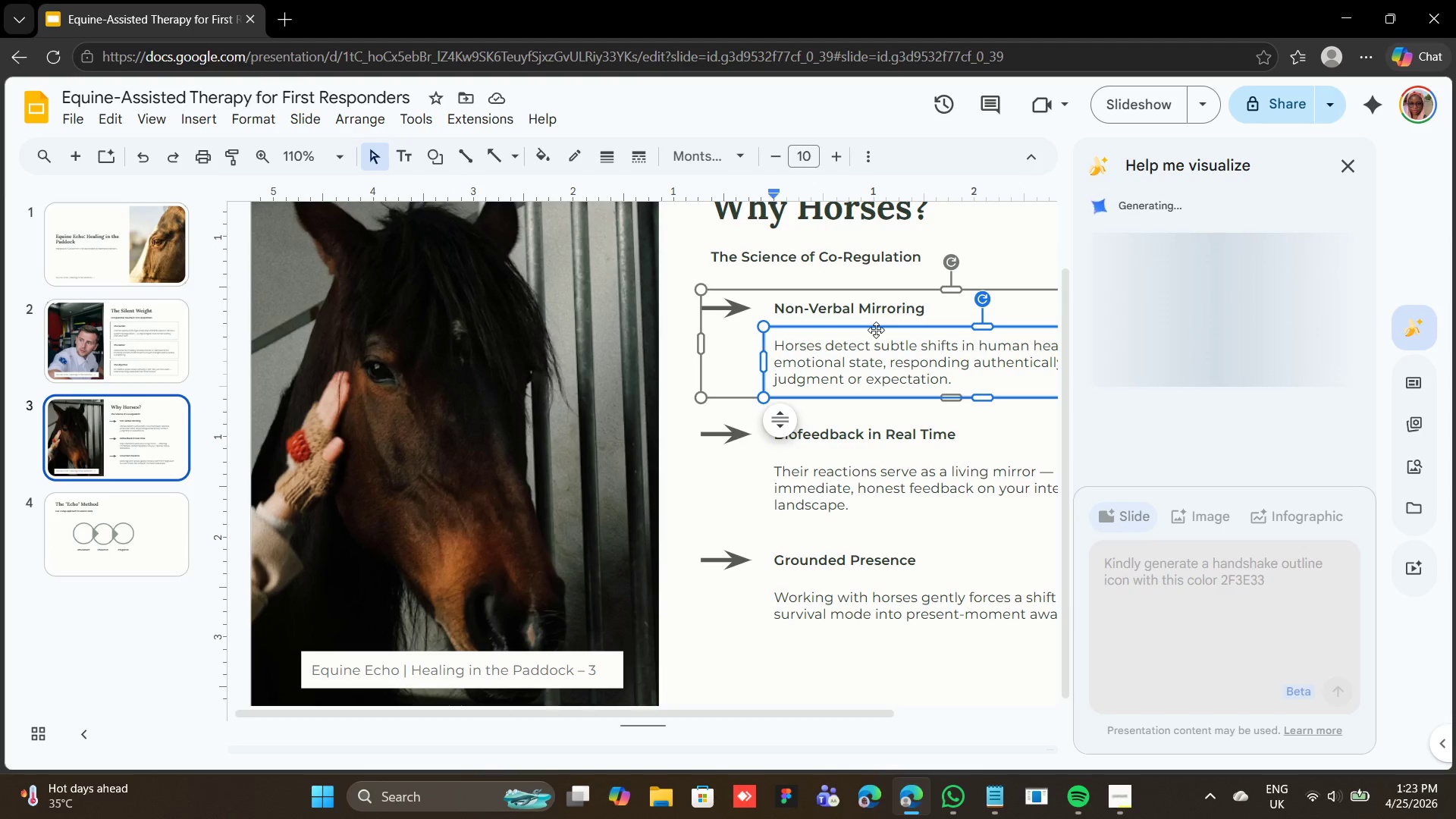 
left_click([876, 330])
 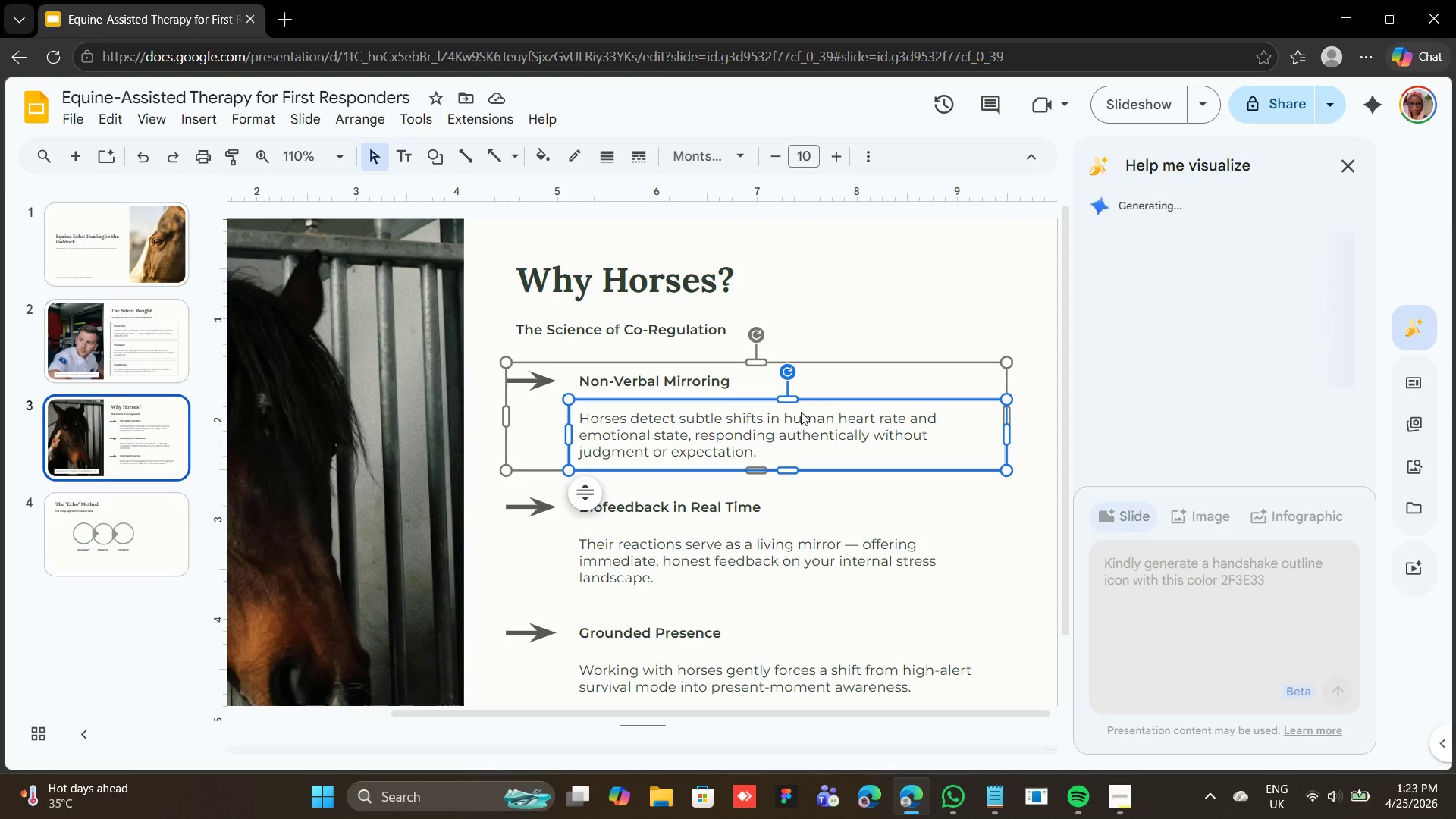 
right_click([801, 410])
 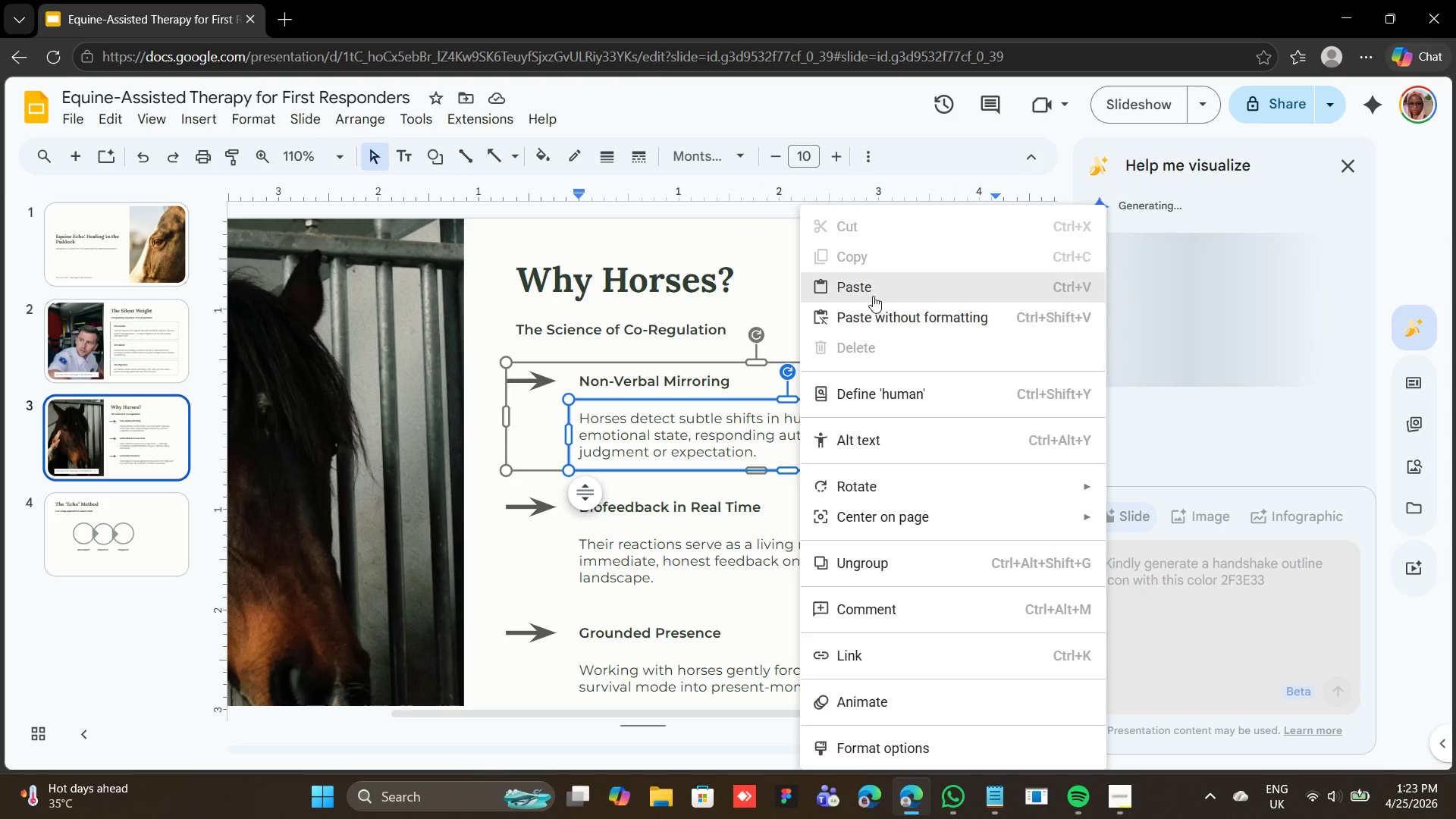 
left_click_drag(start_coordinate=[873, 296], to_coordinate=[669, 412])
 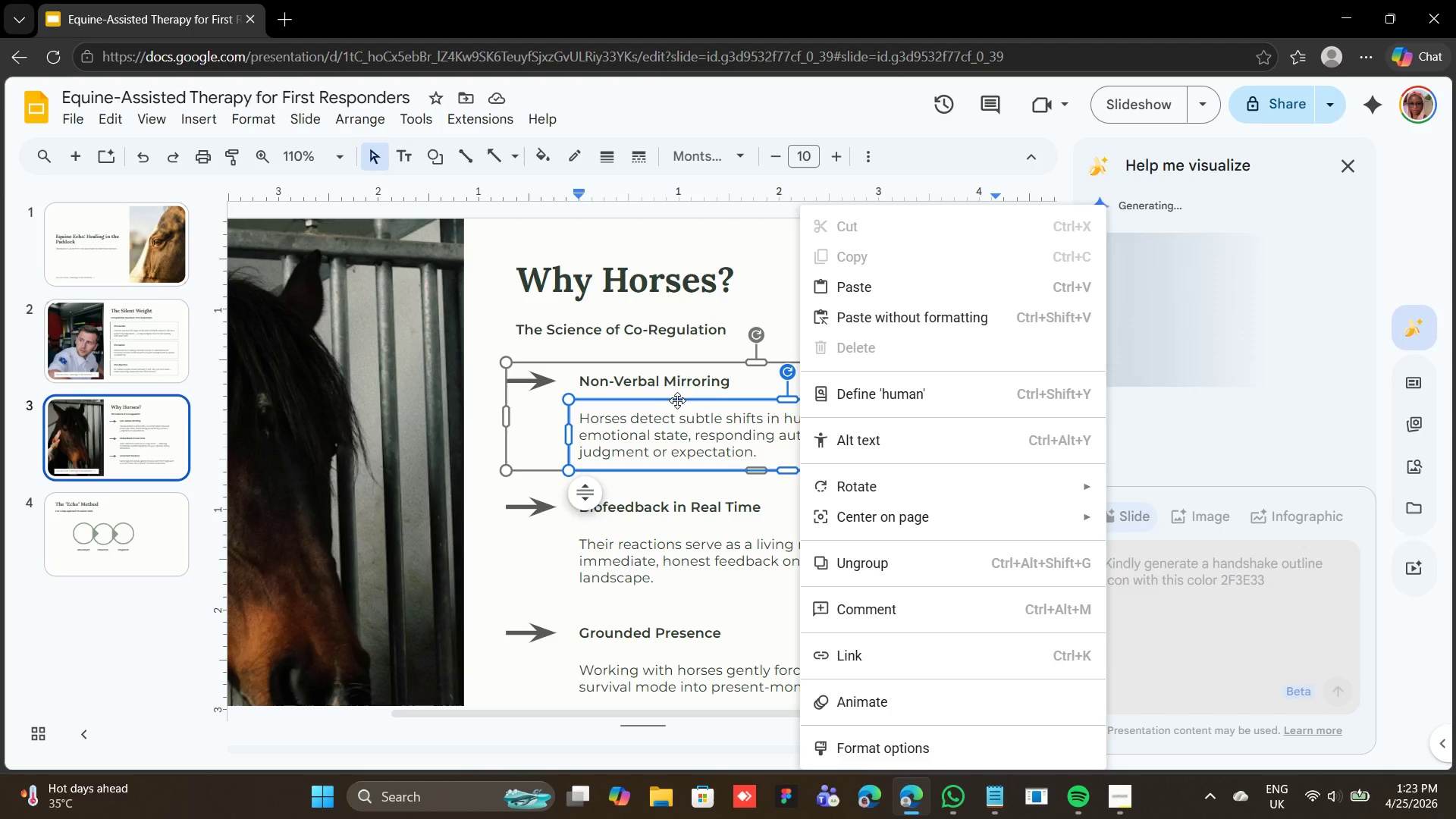 
left_click([682, 397])
 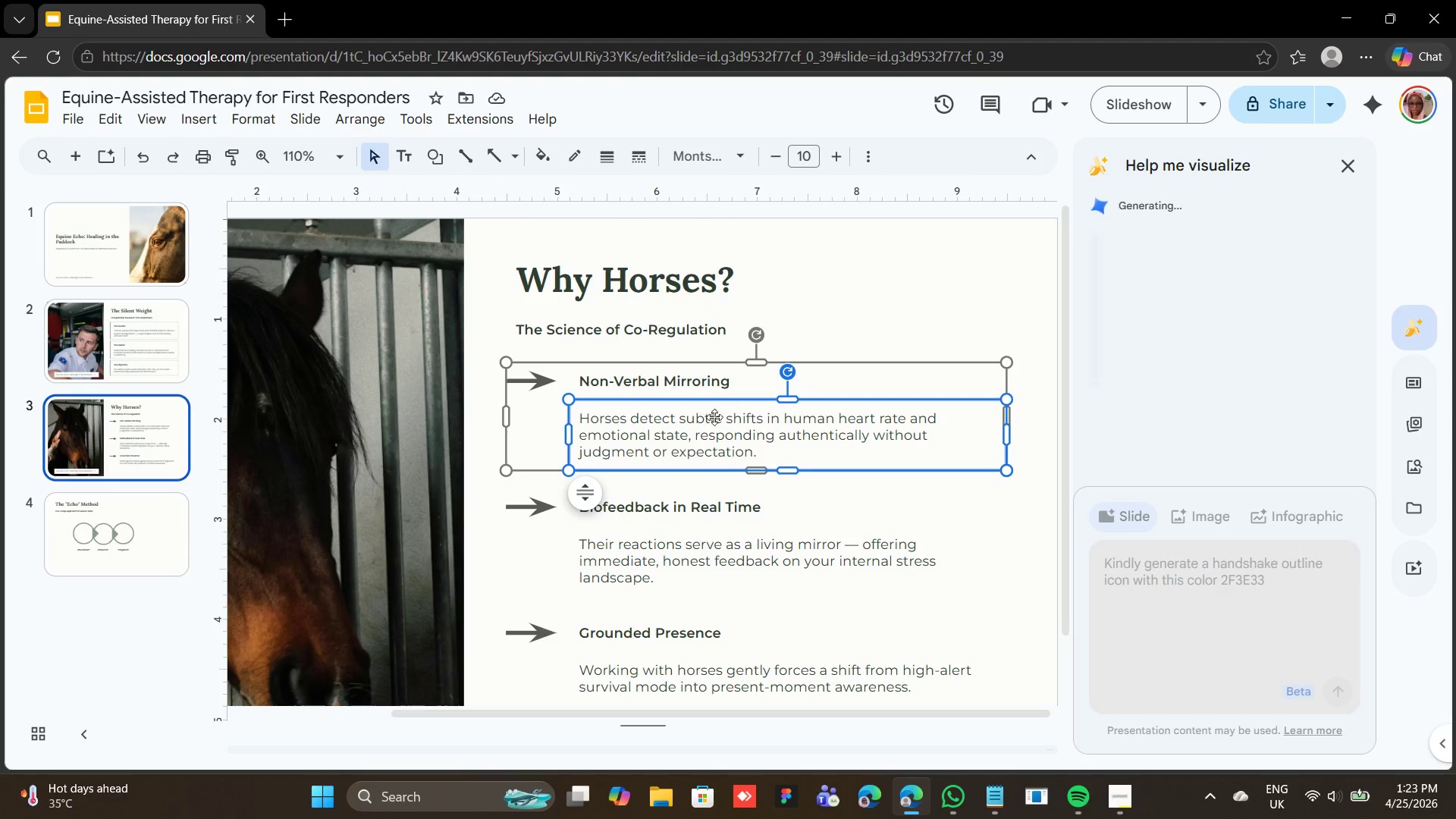 
right_click([714, 417])
 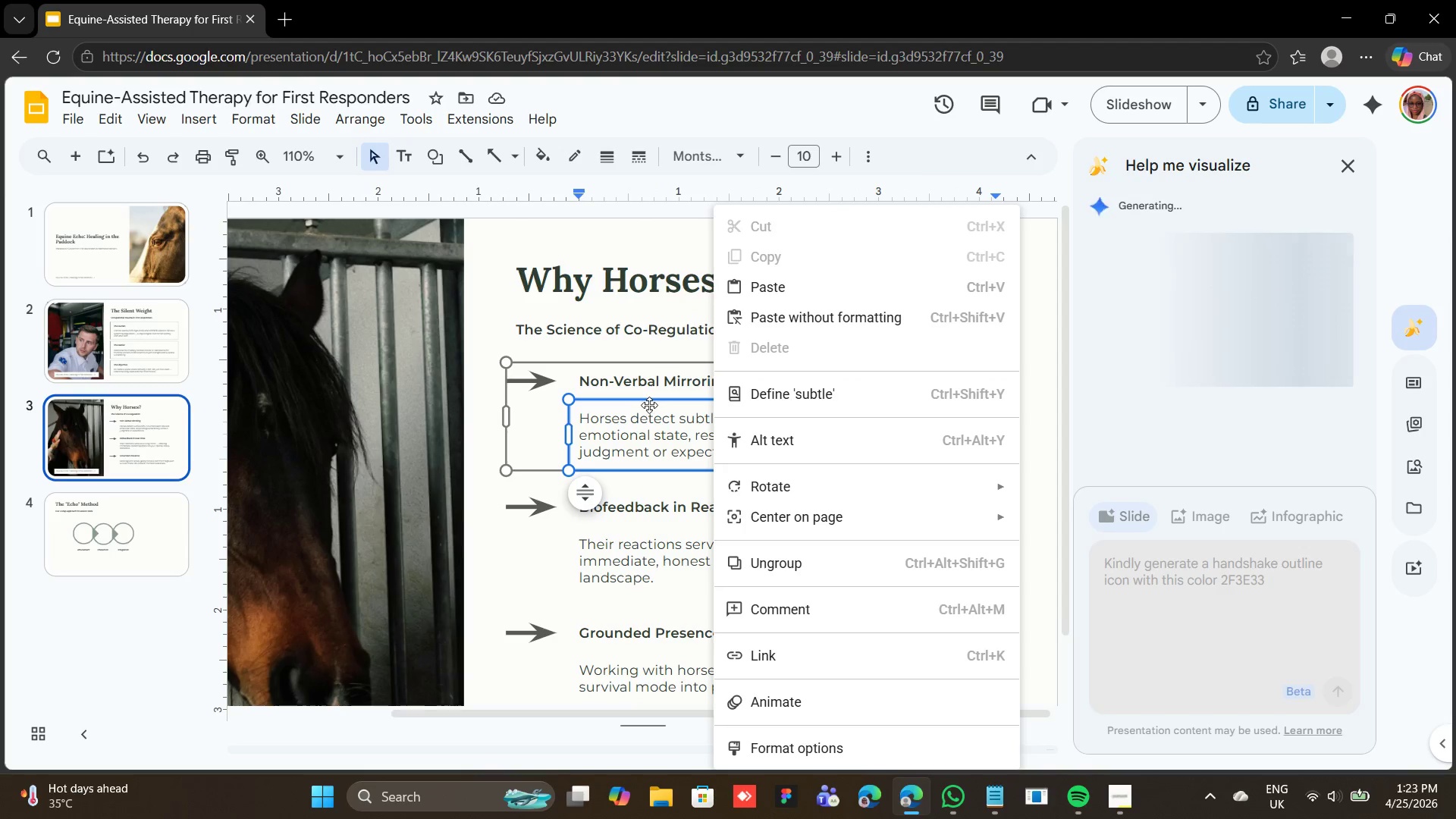 
left_click([649, 405])
 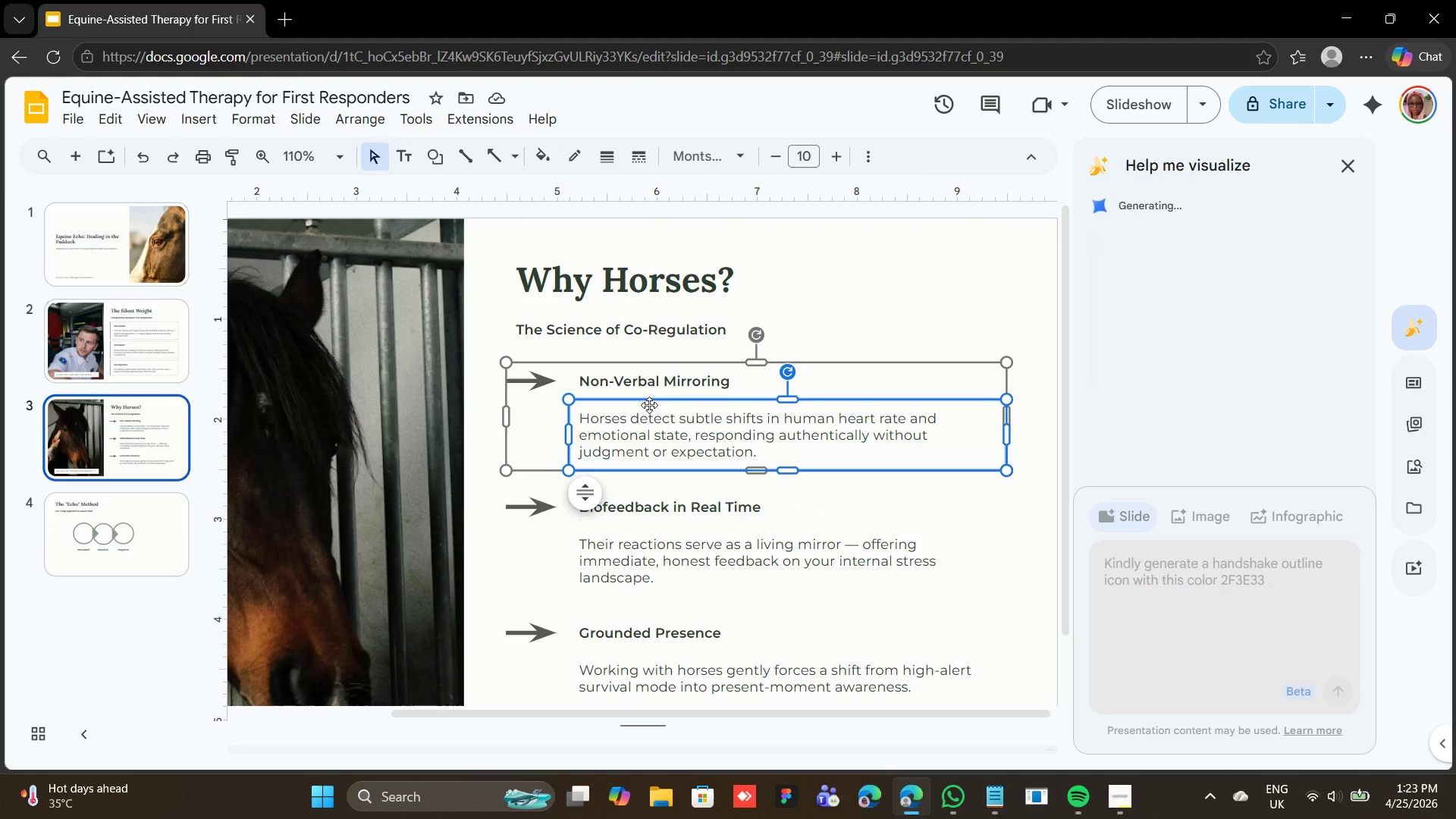 
right_click([649, 405])
 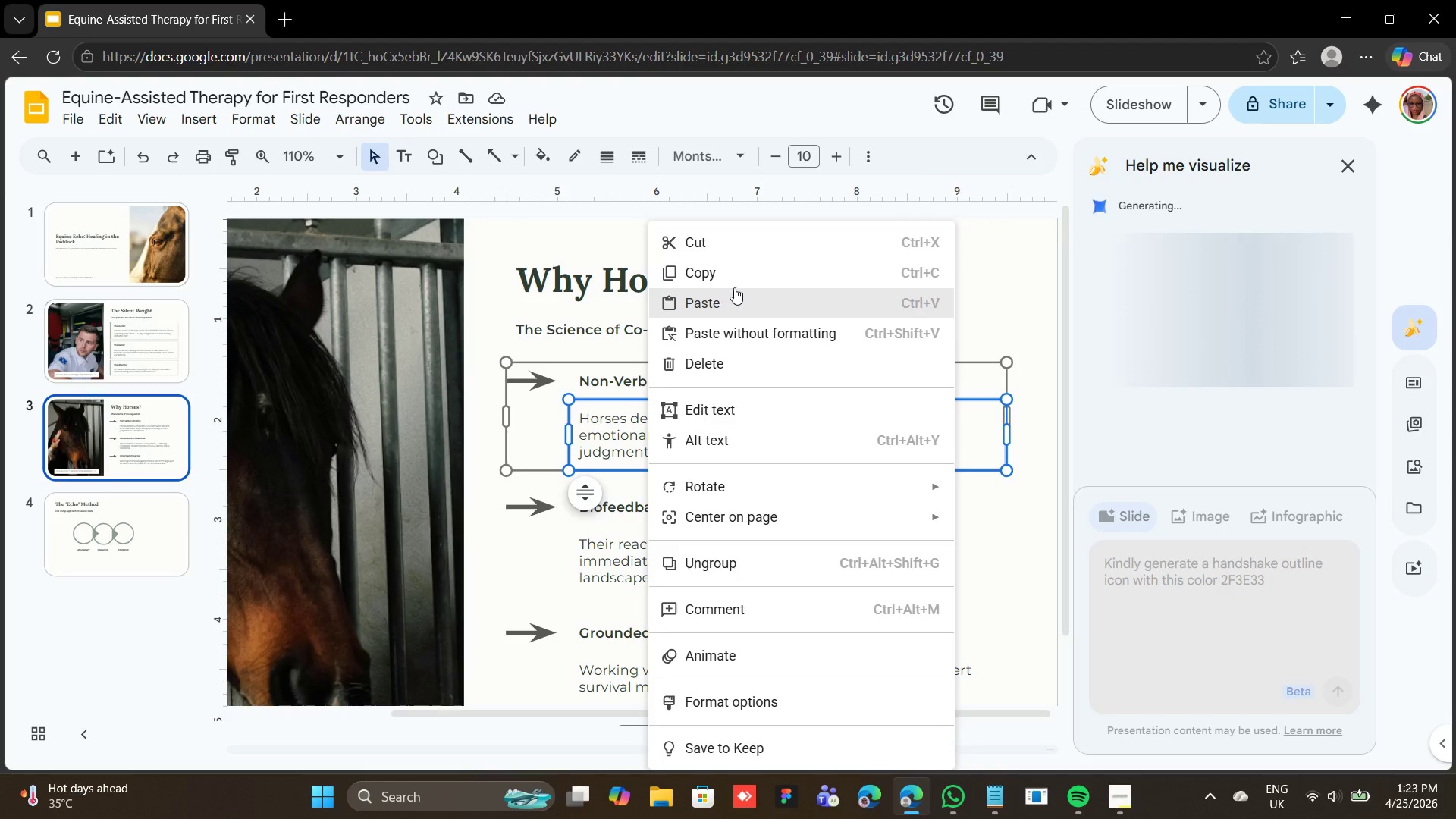 
left_click([739, 279])
 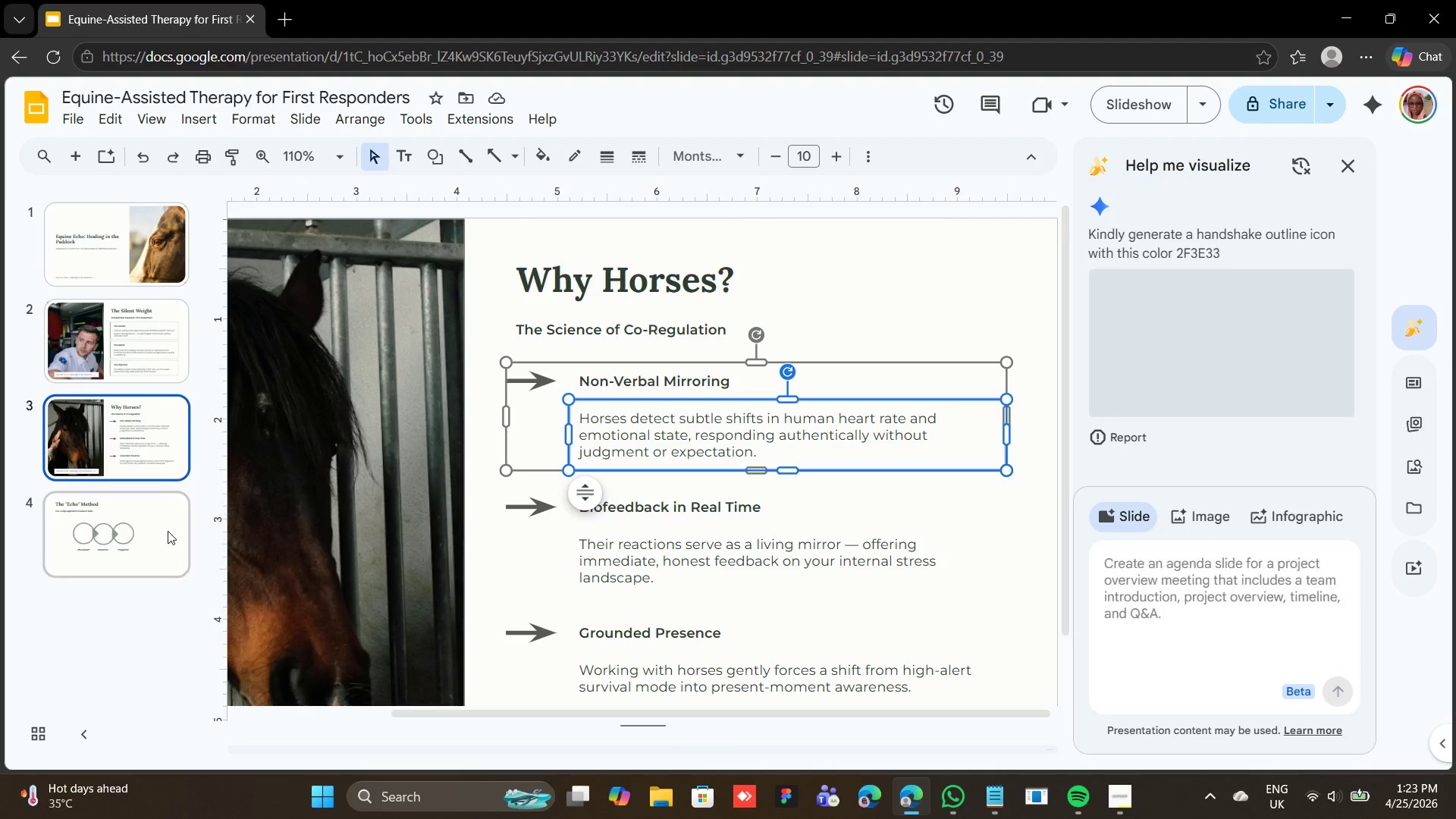 
left_click([168, 531])
 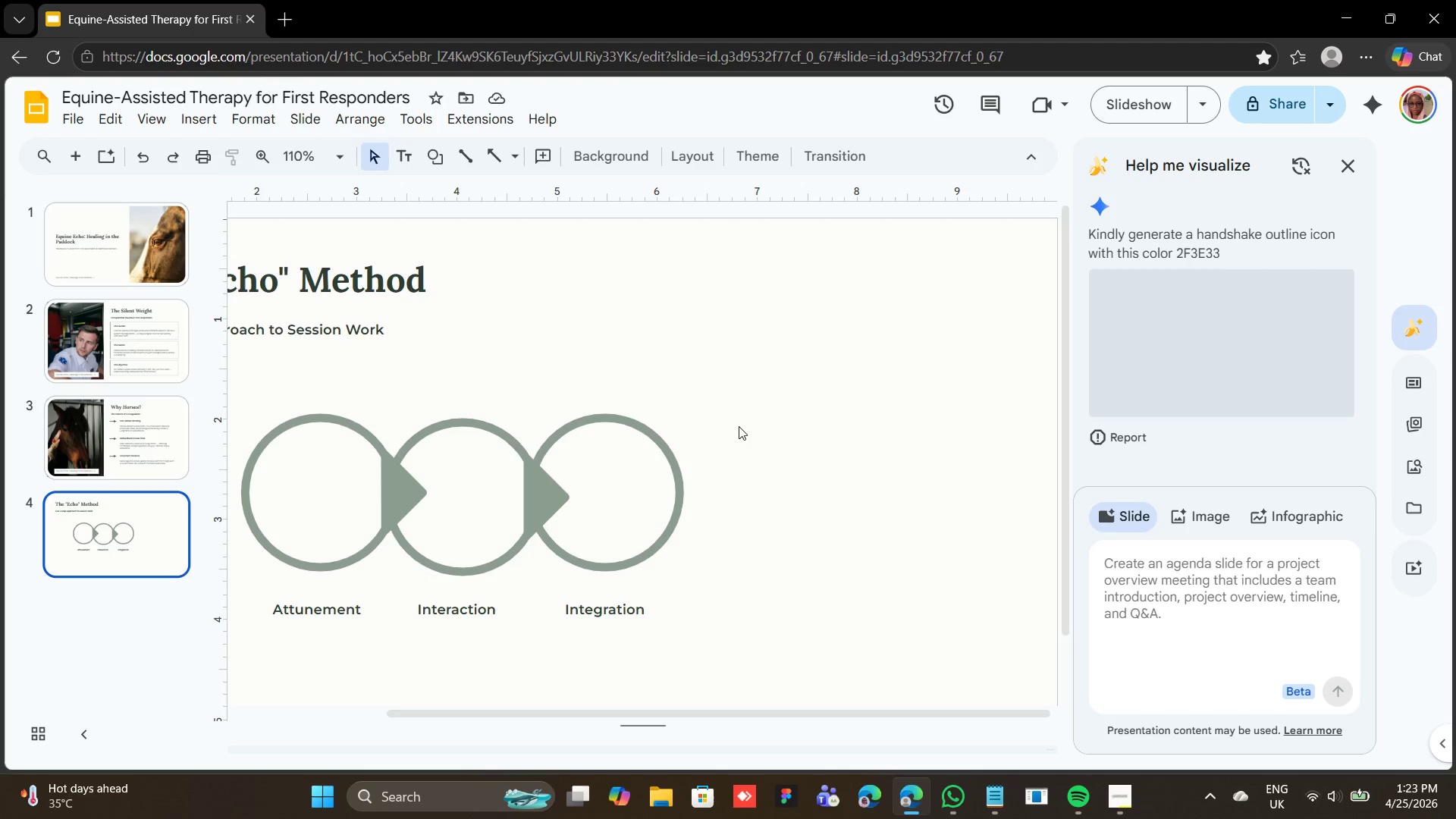 
right_click([755, 422])
 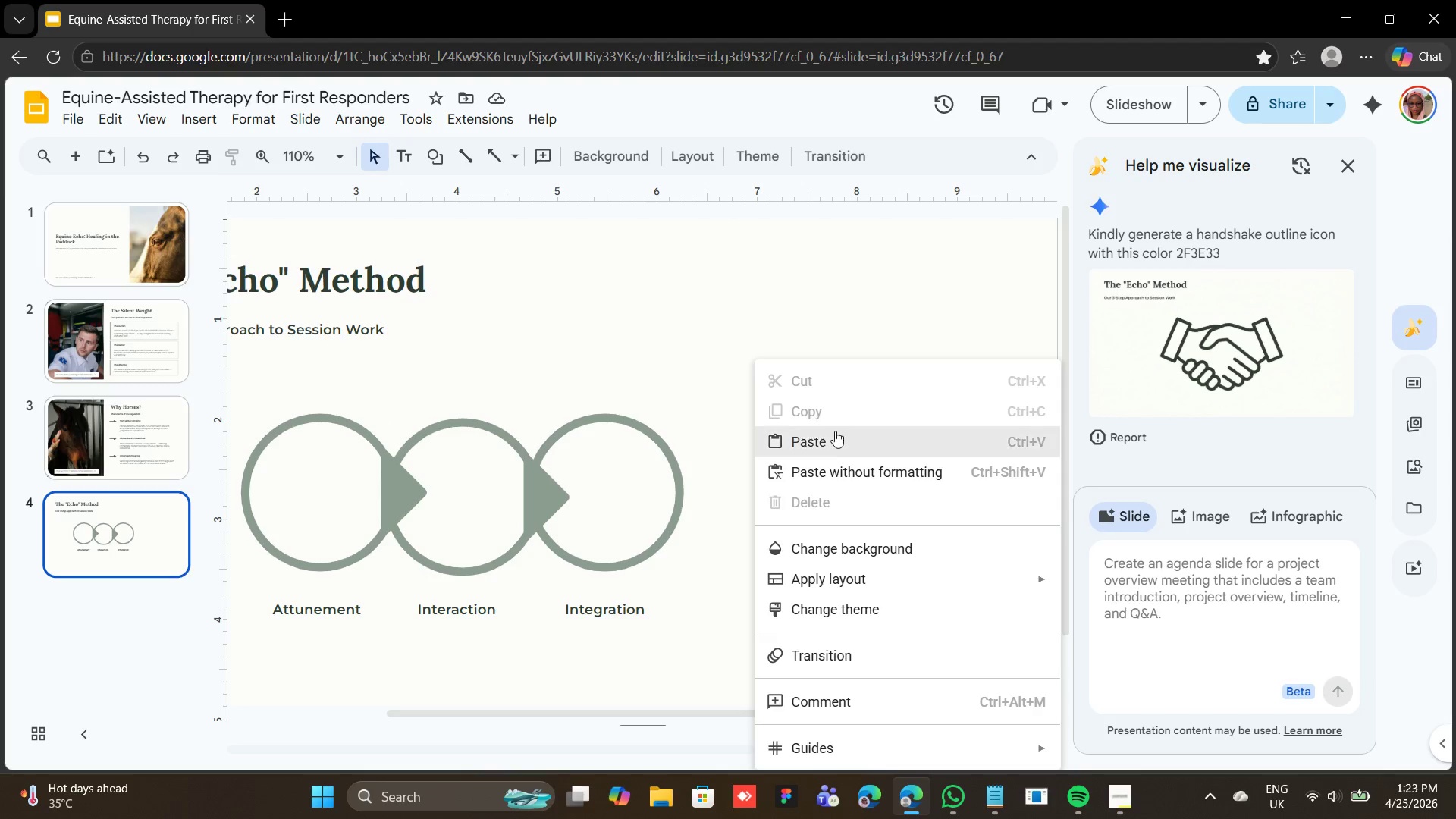 
left_click([835, 431])
 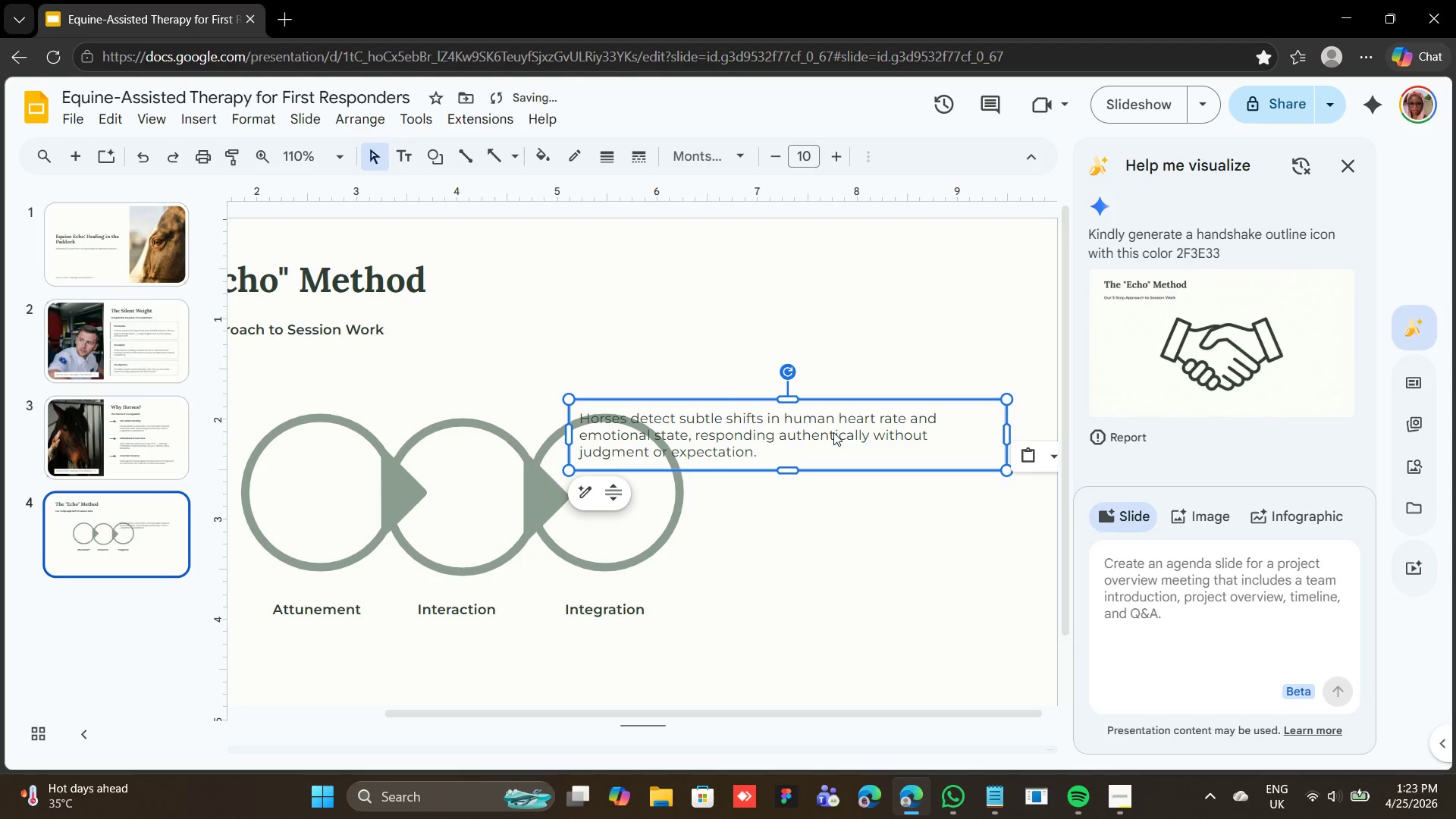 
mouse_move([817, 430])
 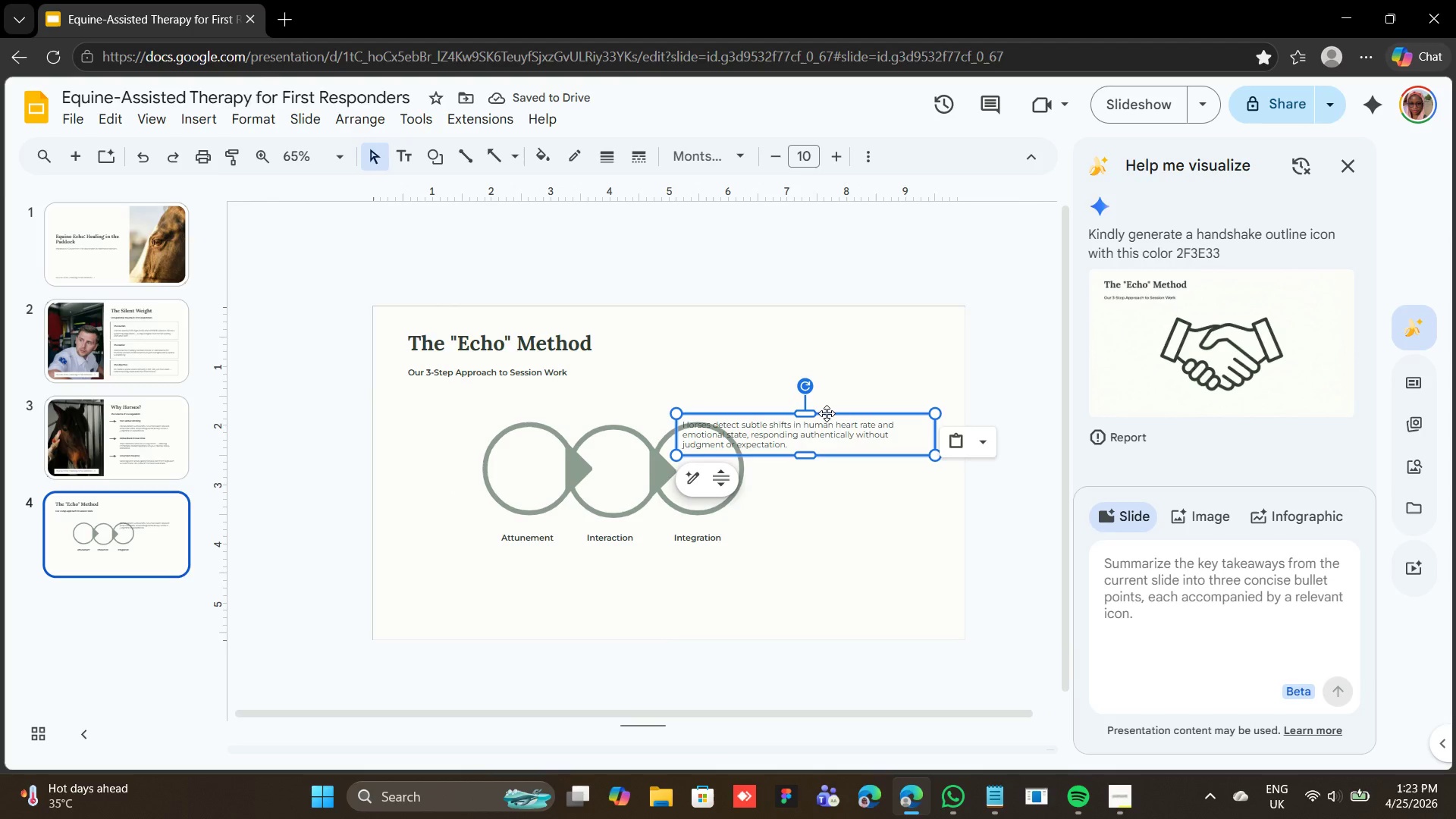 
left_click_drag(start_coordinate=[827, 413], to_coordinate=[554, 565])
 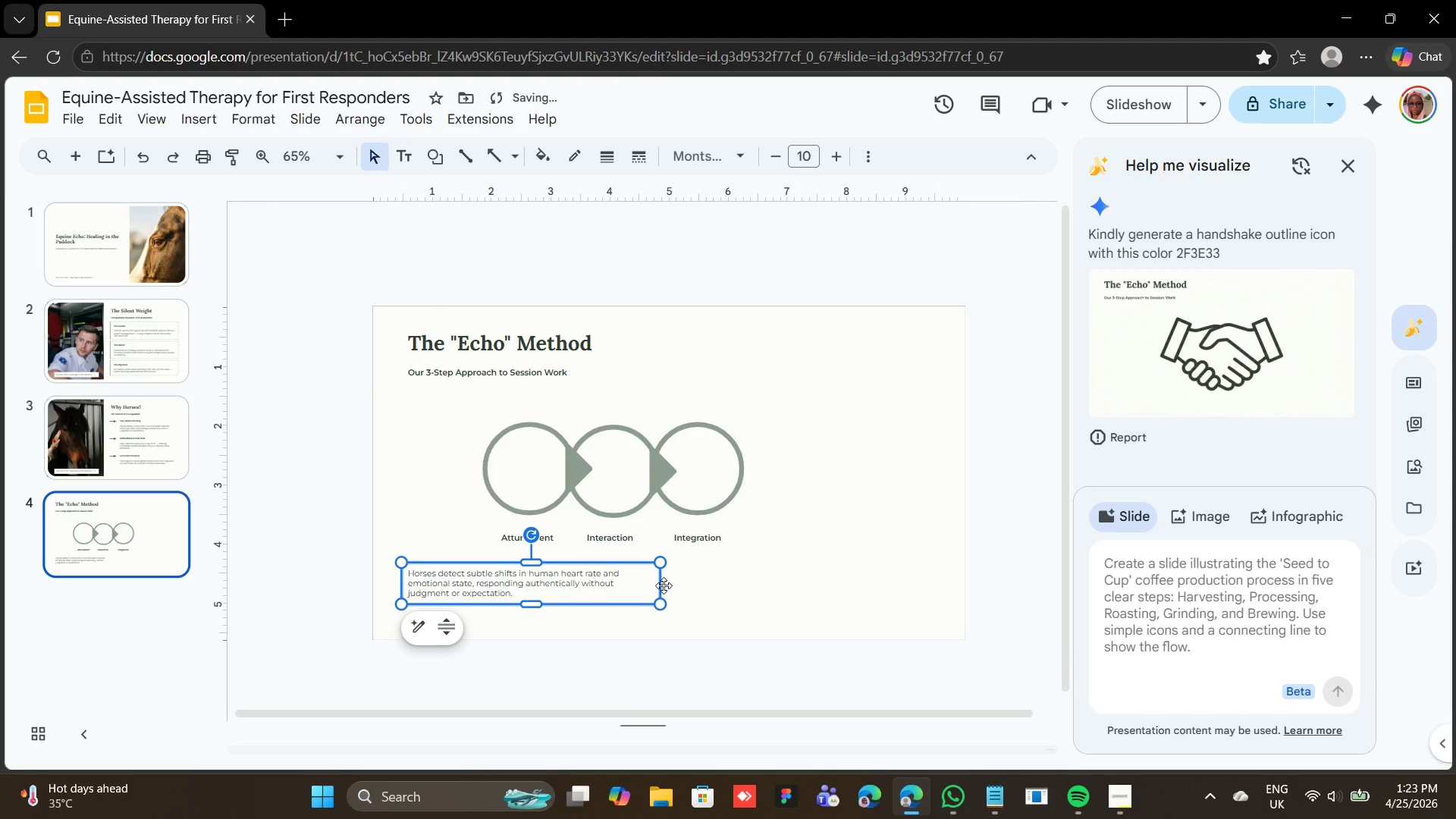 
left_click([664, 585])
 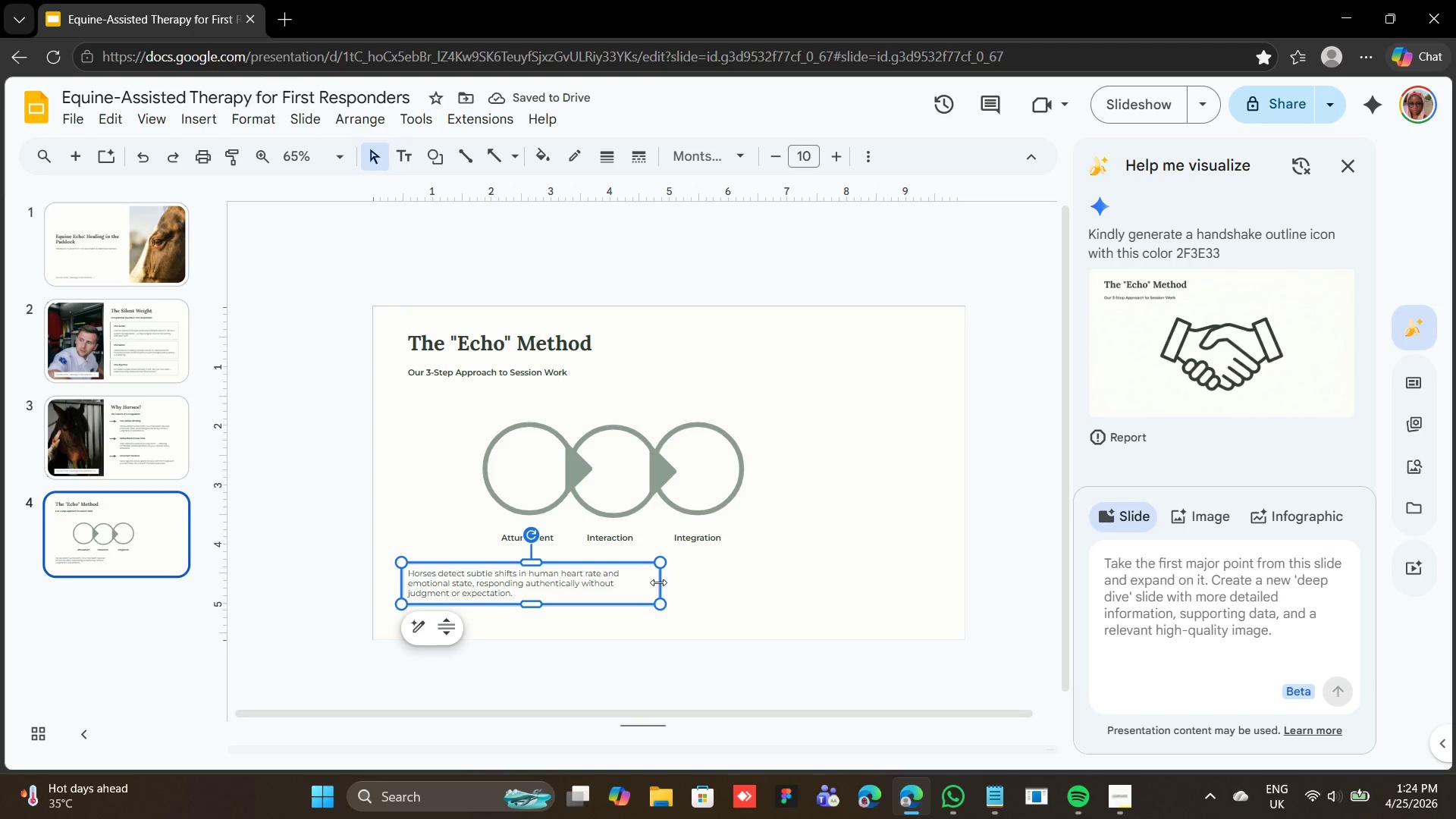 
left_click_drag(start_coordinate=[661, 582], to_coordinate=[934, 613])
 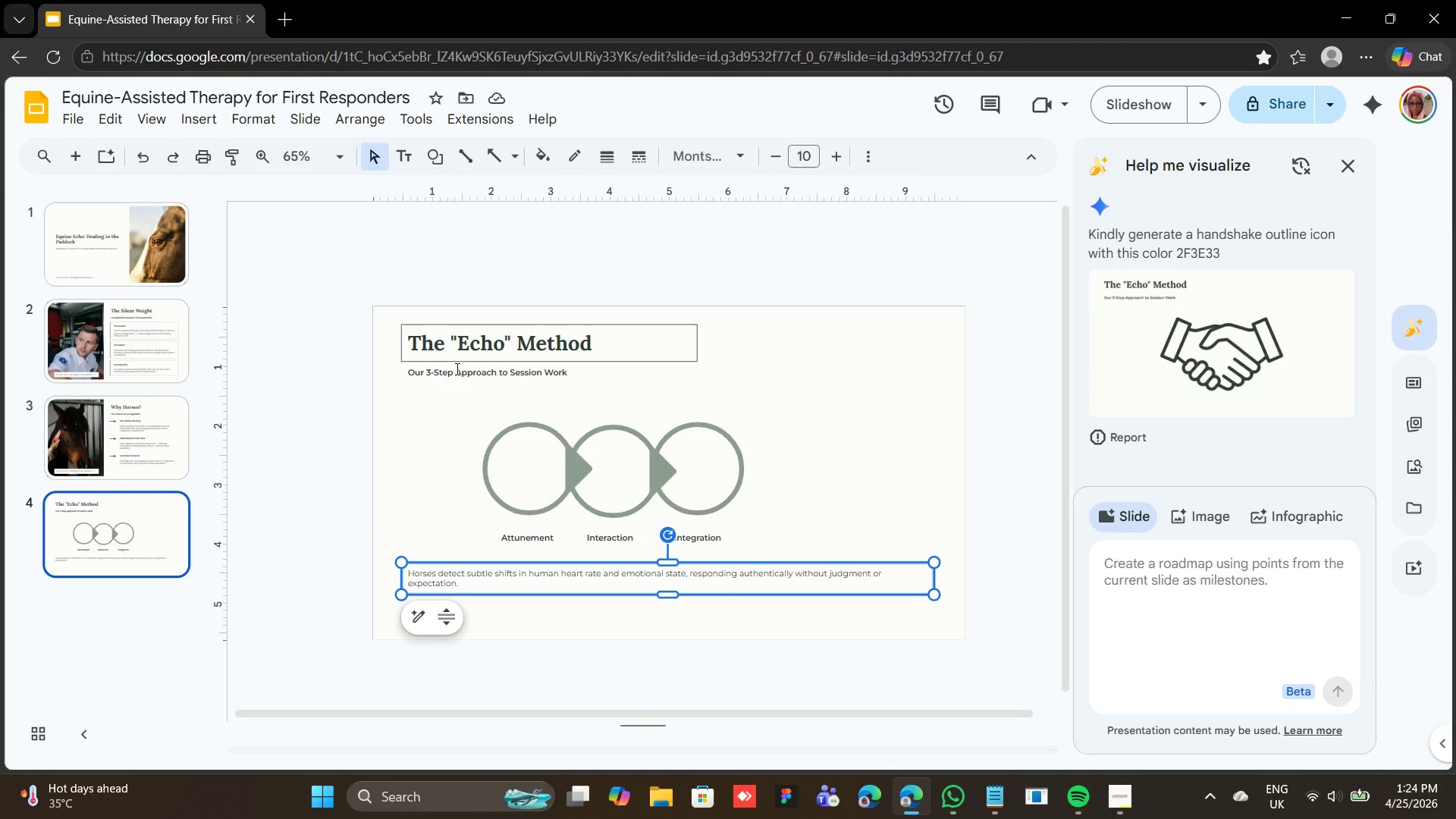 
wait(7.53)
 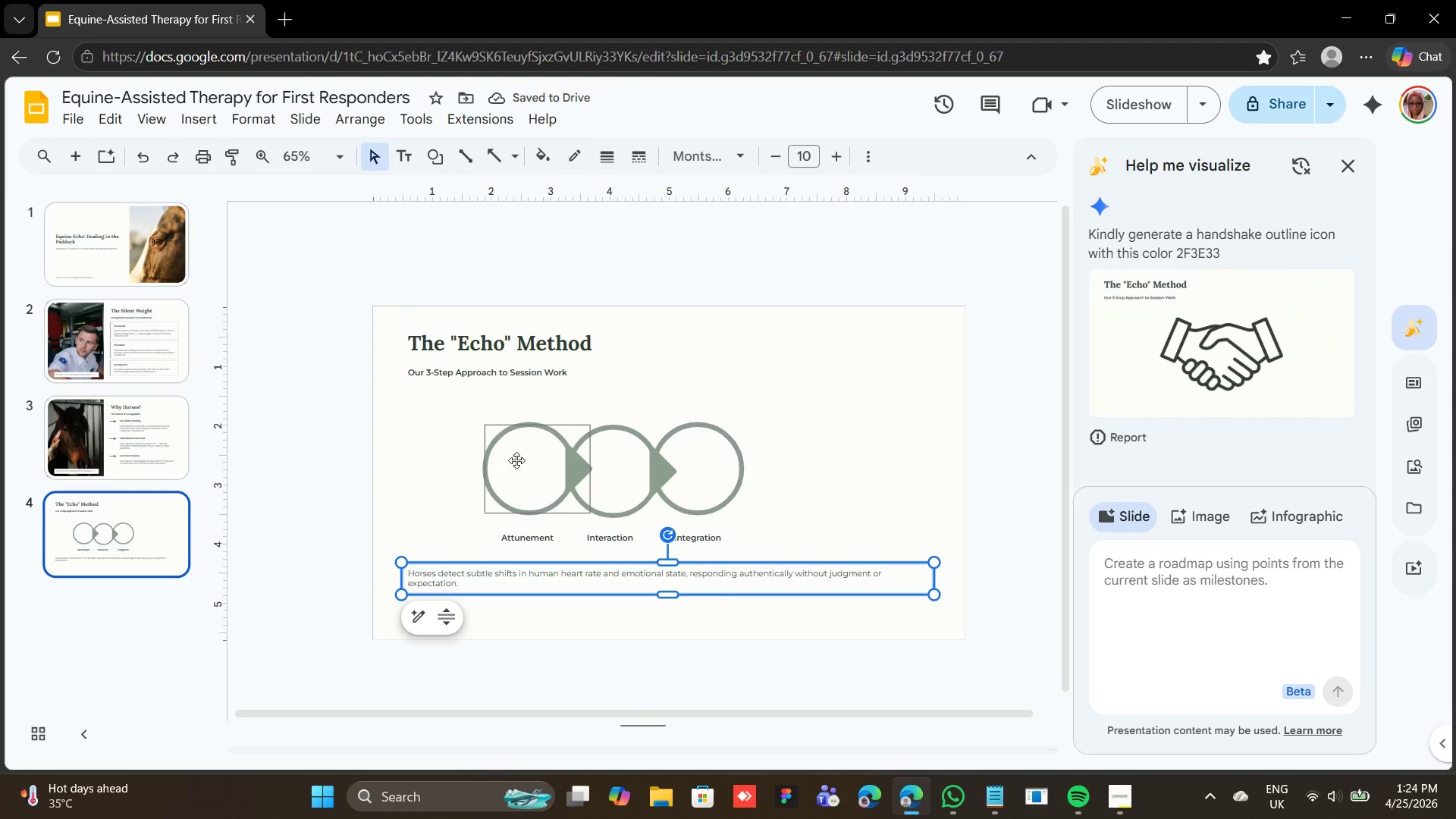 
left_click([138, 450])
 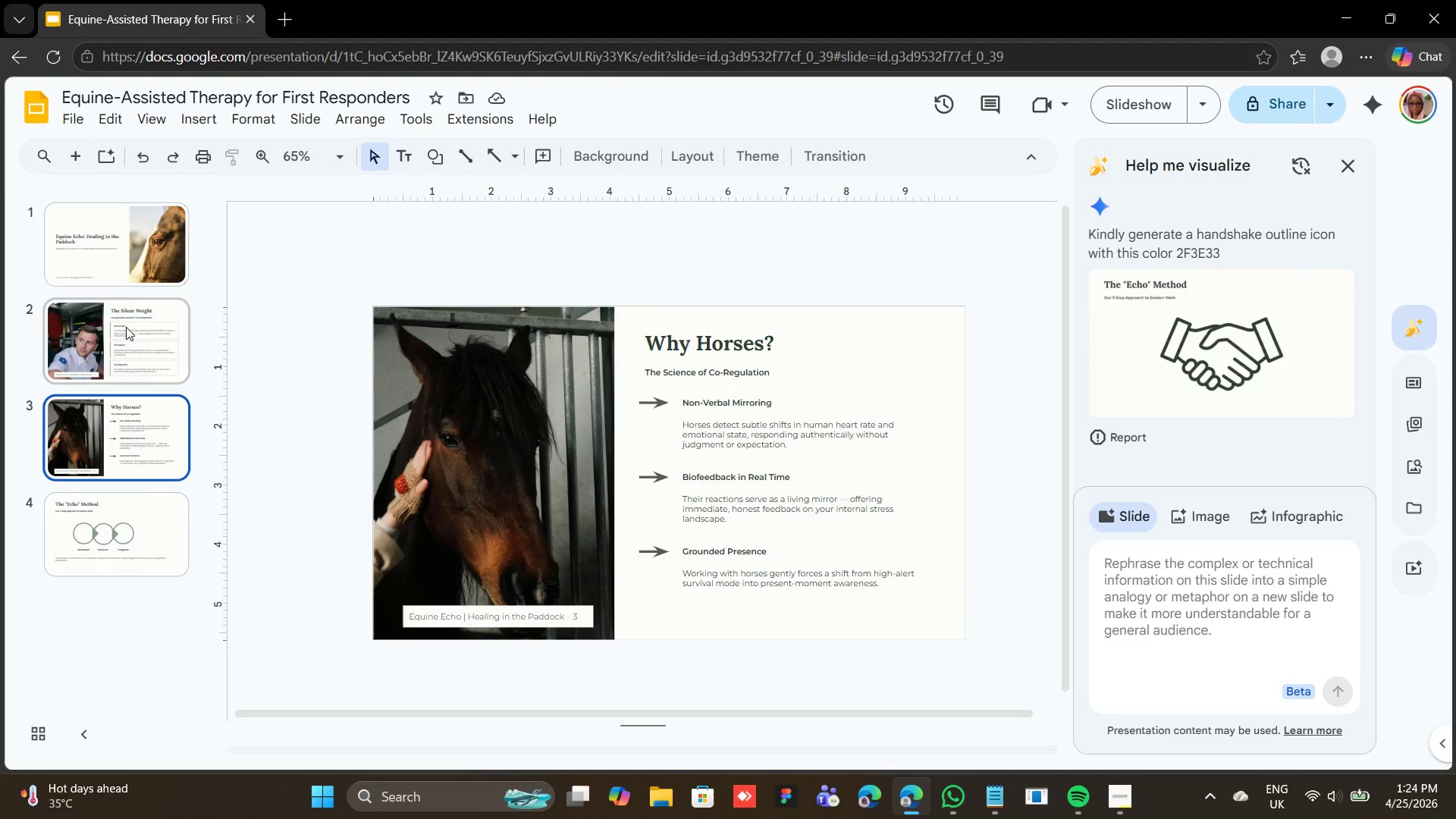 
left_click([114, 265])
 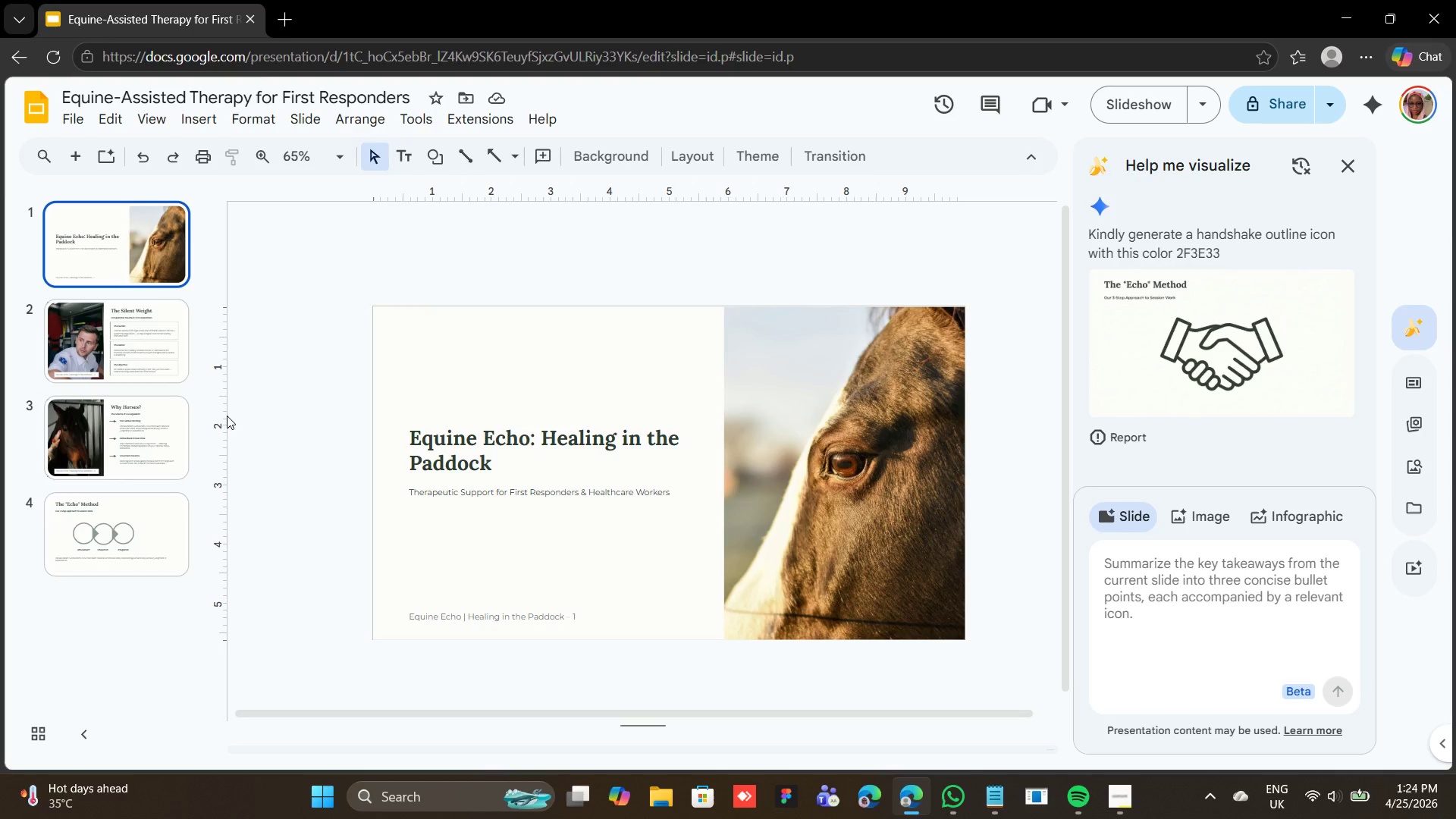 
wait(12.28)
 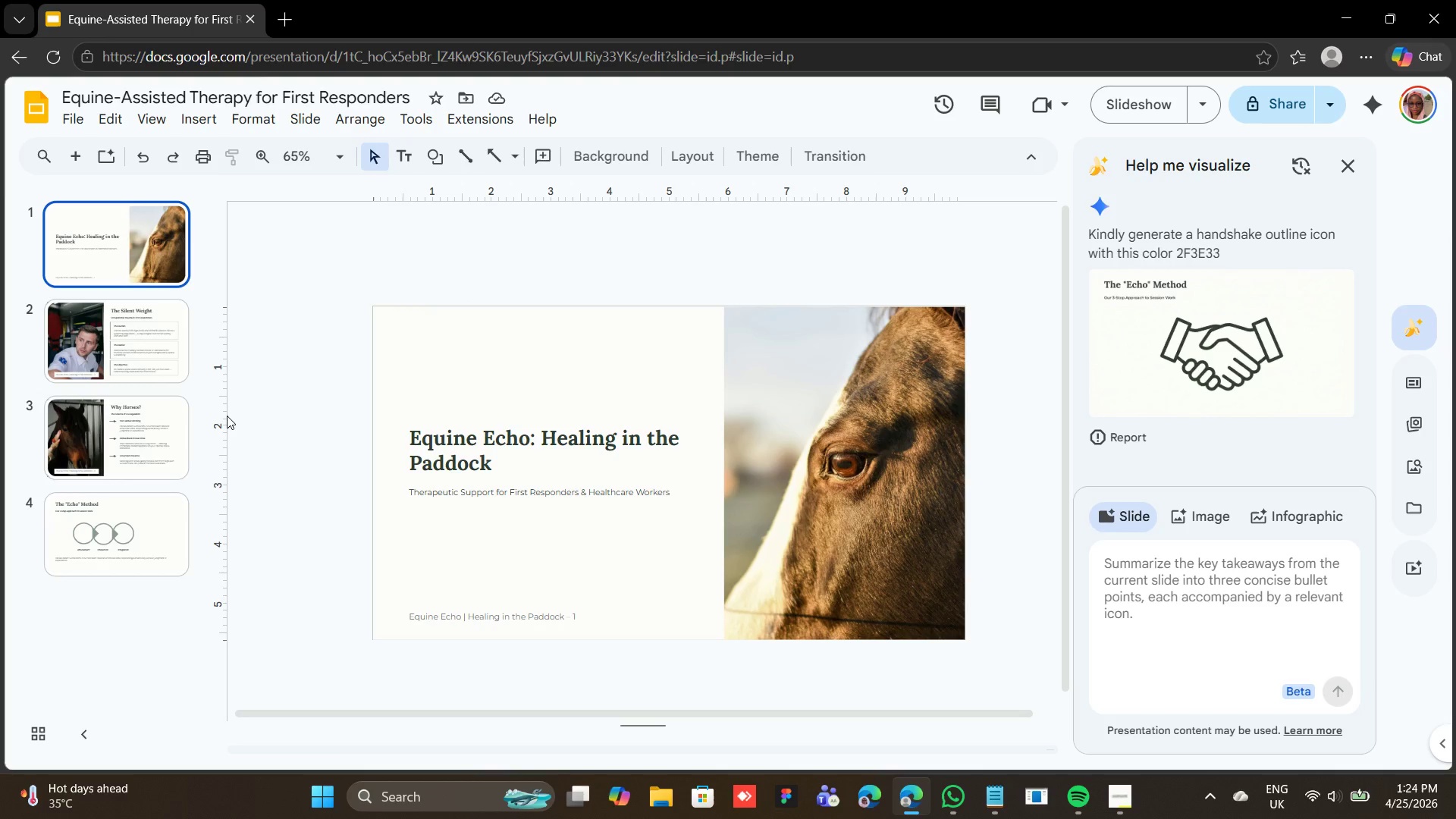 
left_click([461, 605])
 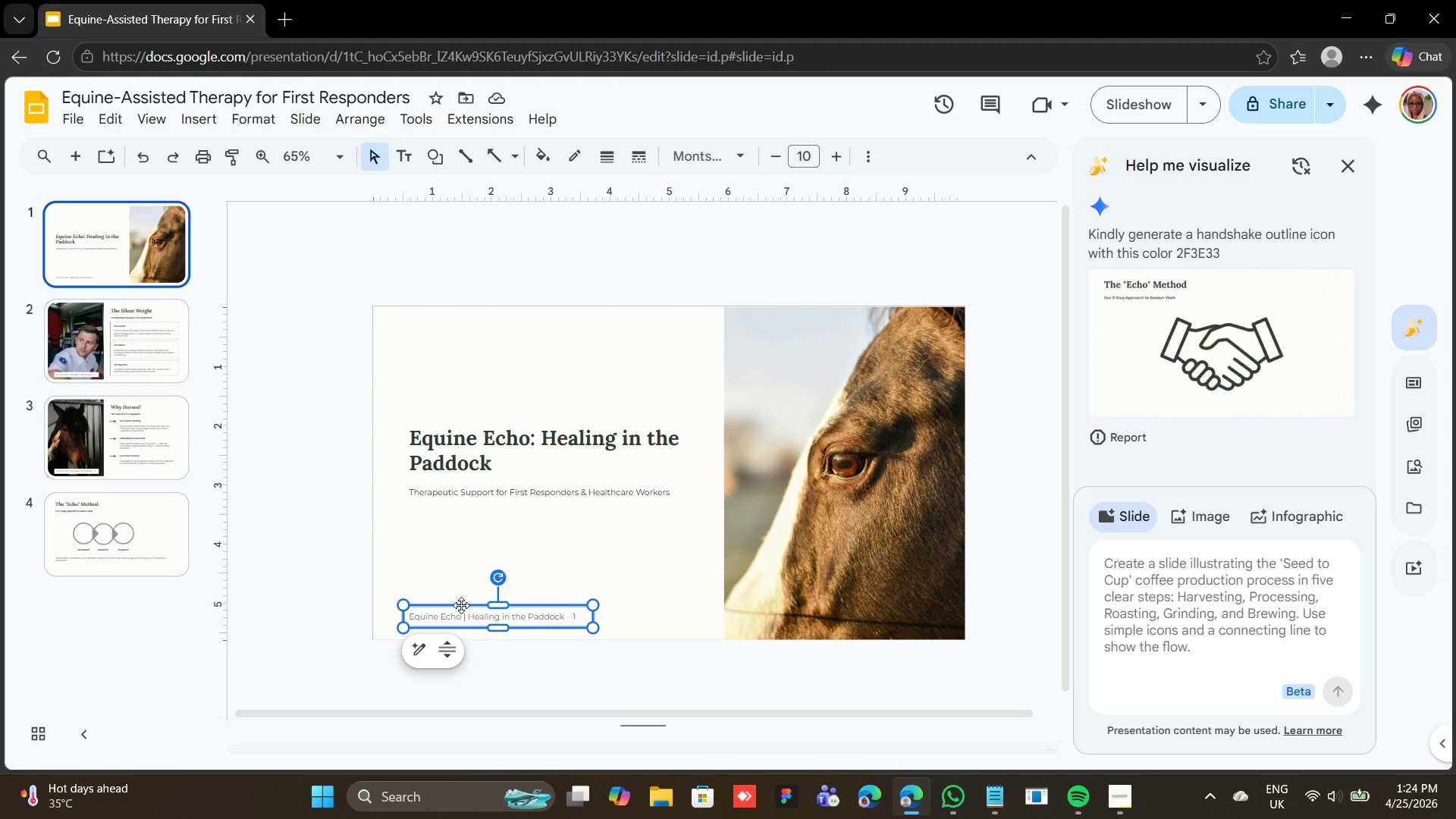 
right_click([461, 605])
 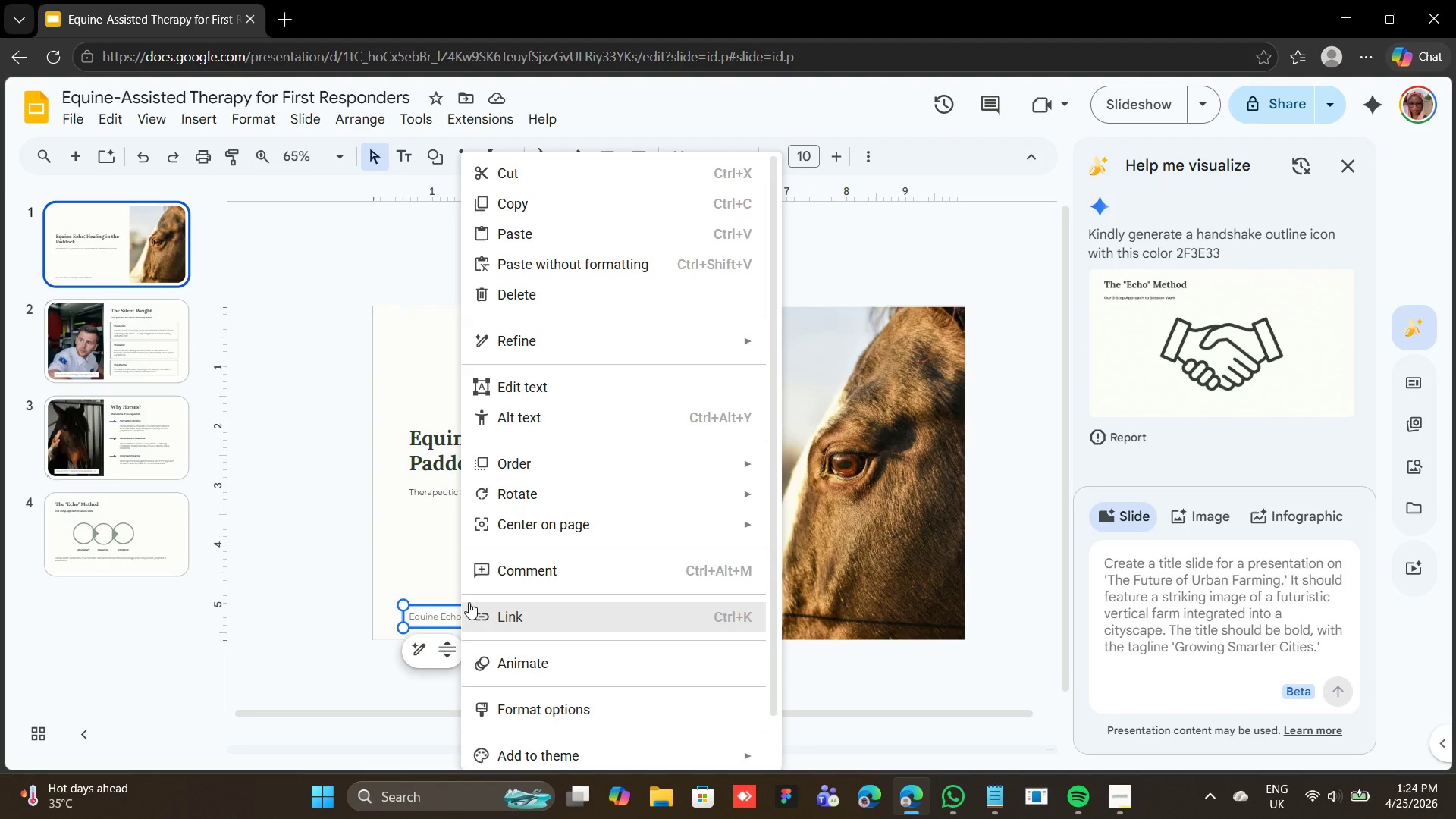 
wait(5.88)
 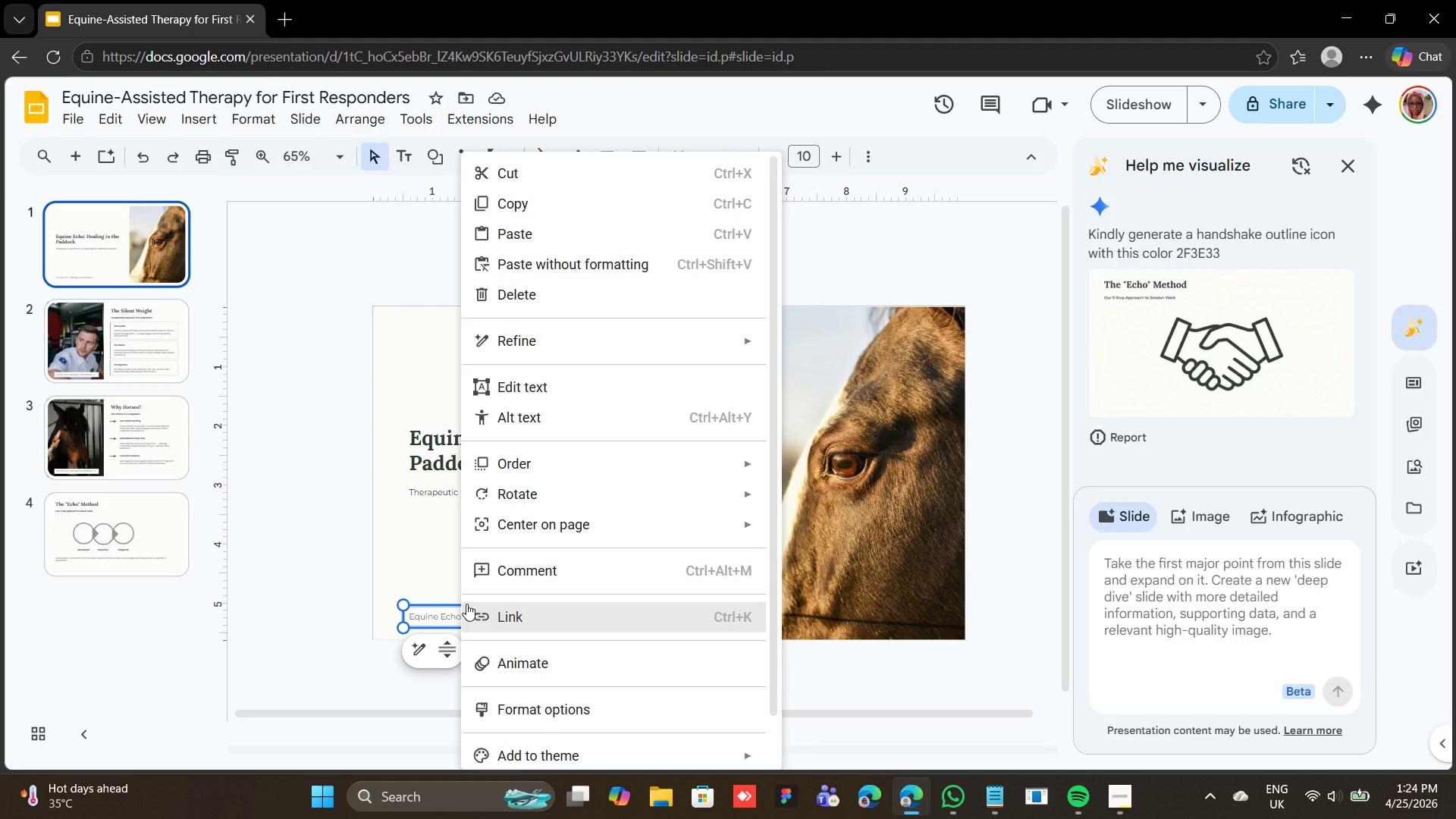 
left_click([569, 200])
 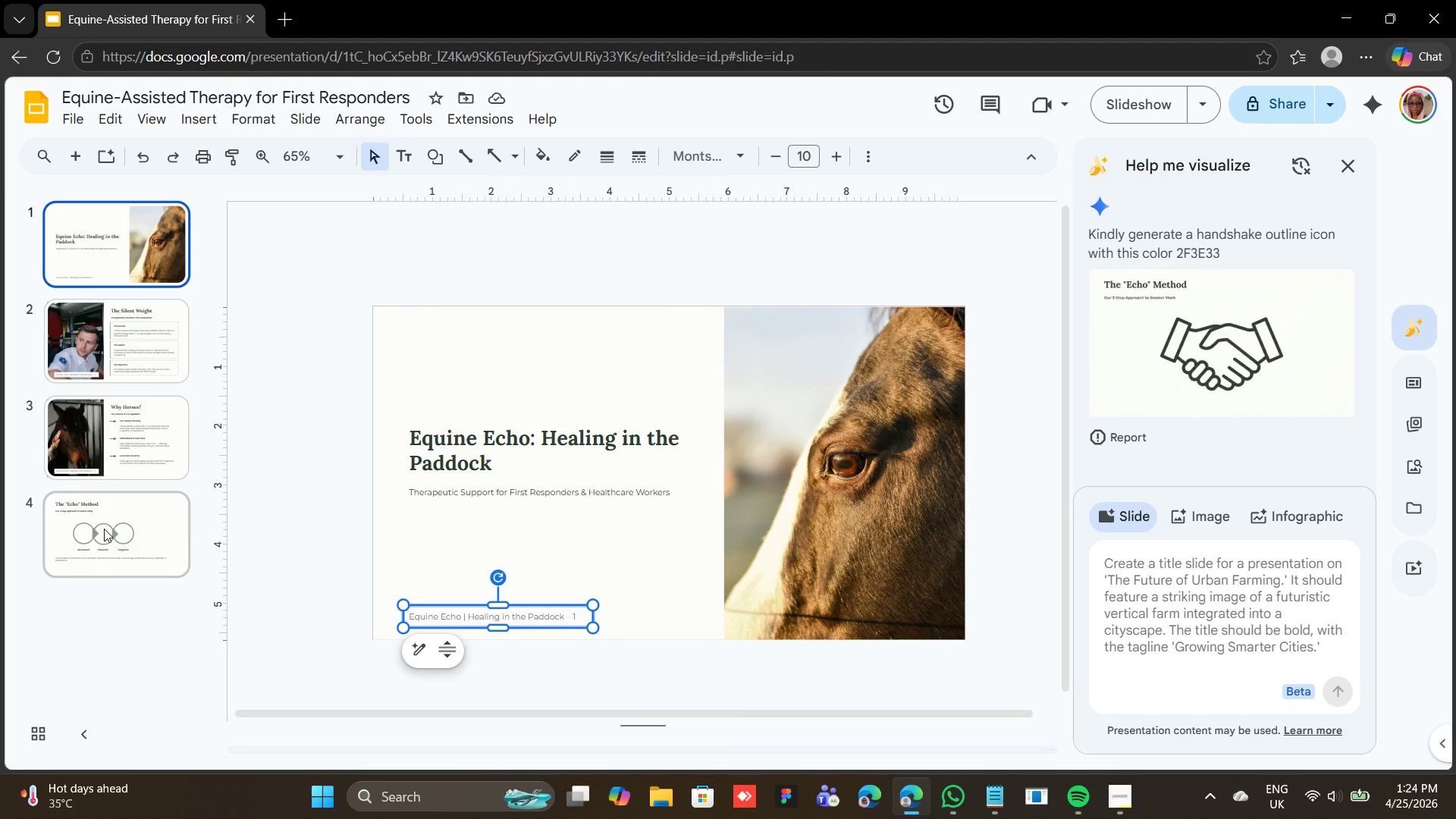 
left_click([104, 529])
 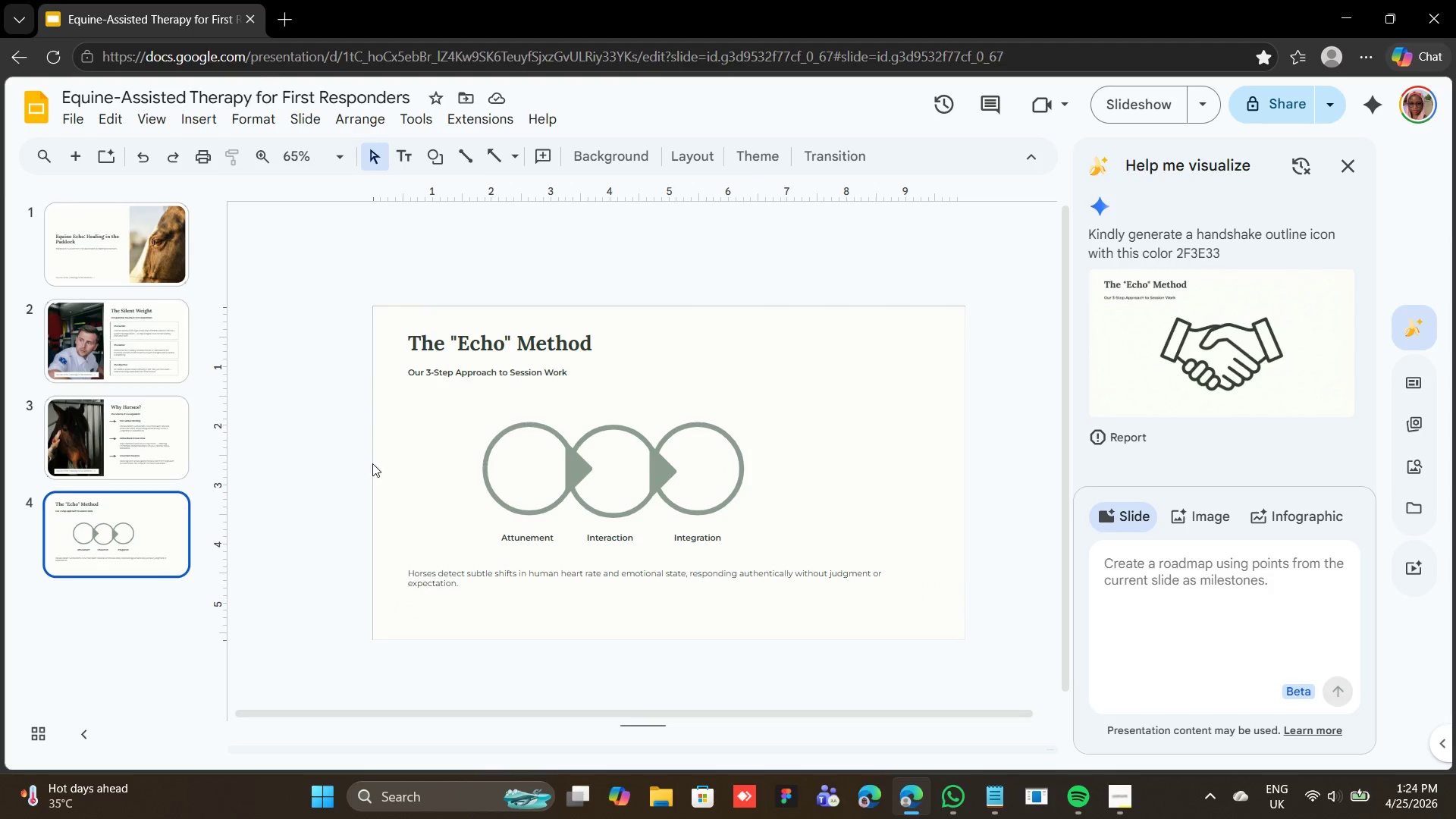 
right_click([411, 496])
 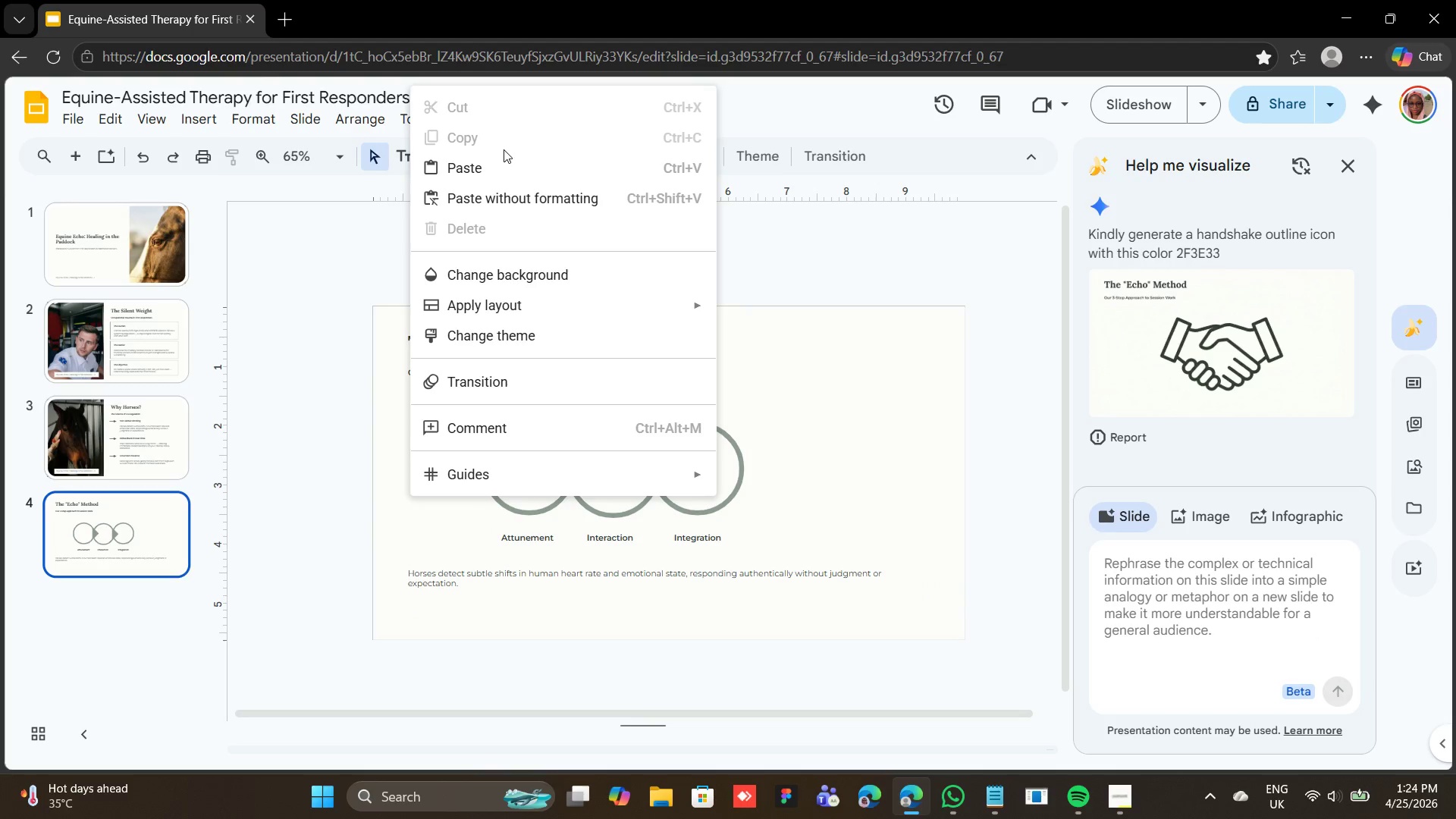 
left_click([503, 164])
 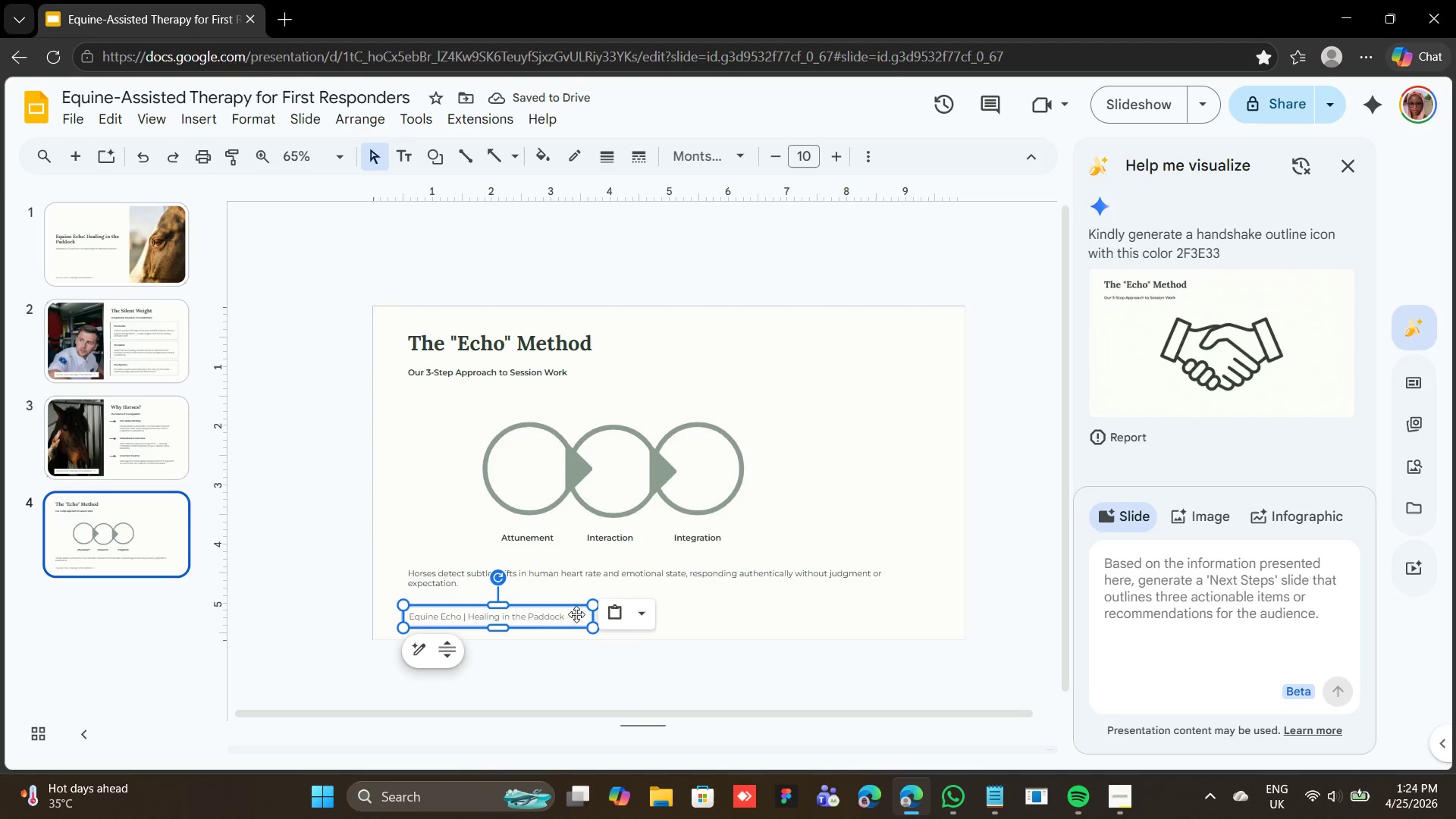 
wait(6.45)
 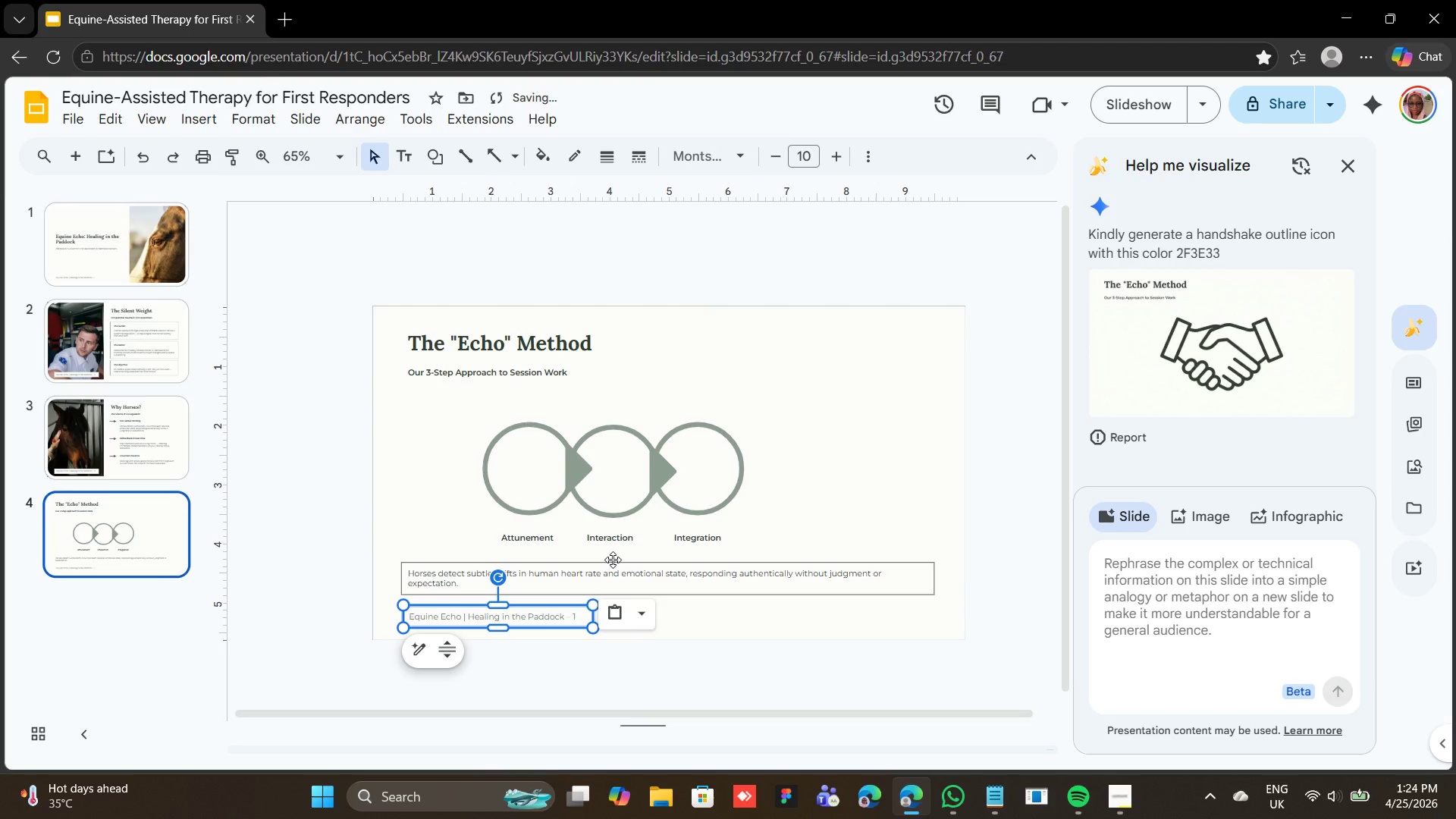 
left_click([576, 616])
 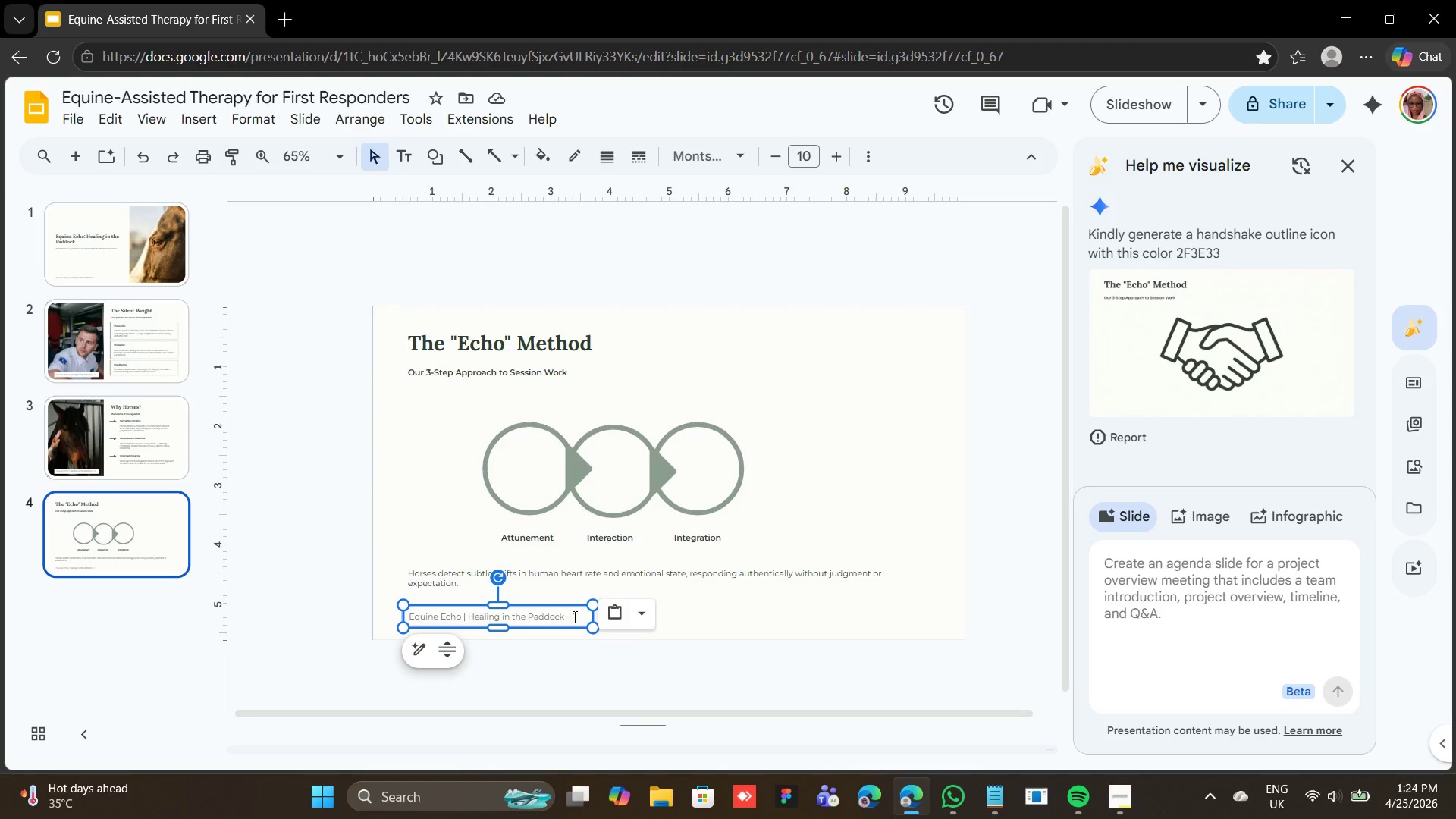 
left_click([573, 617])
 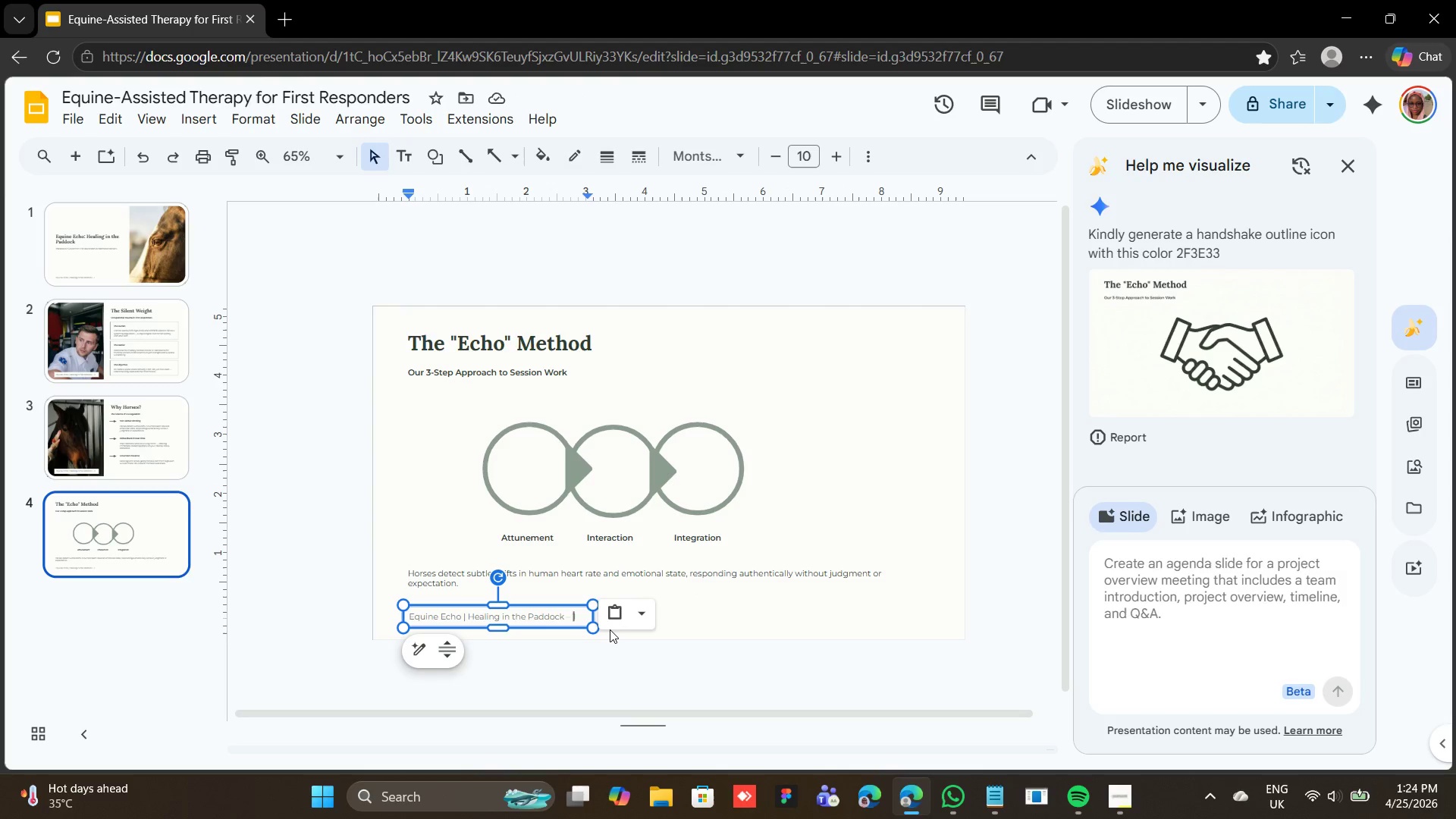 
key(ArrowRight)
 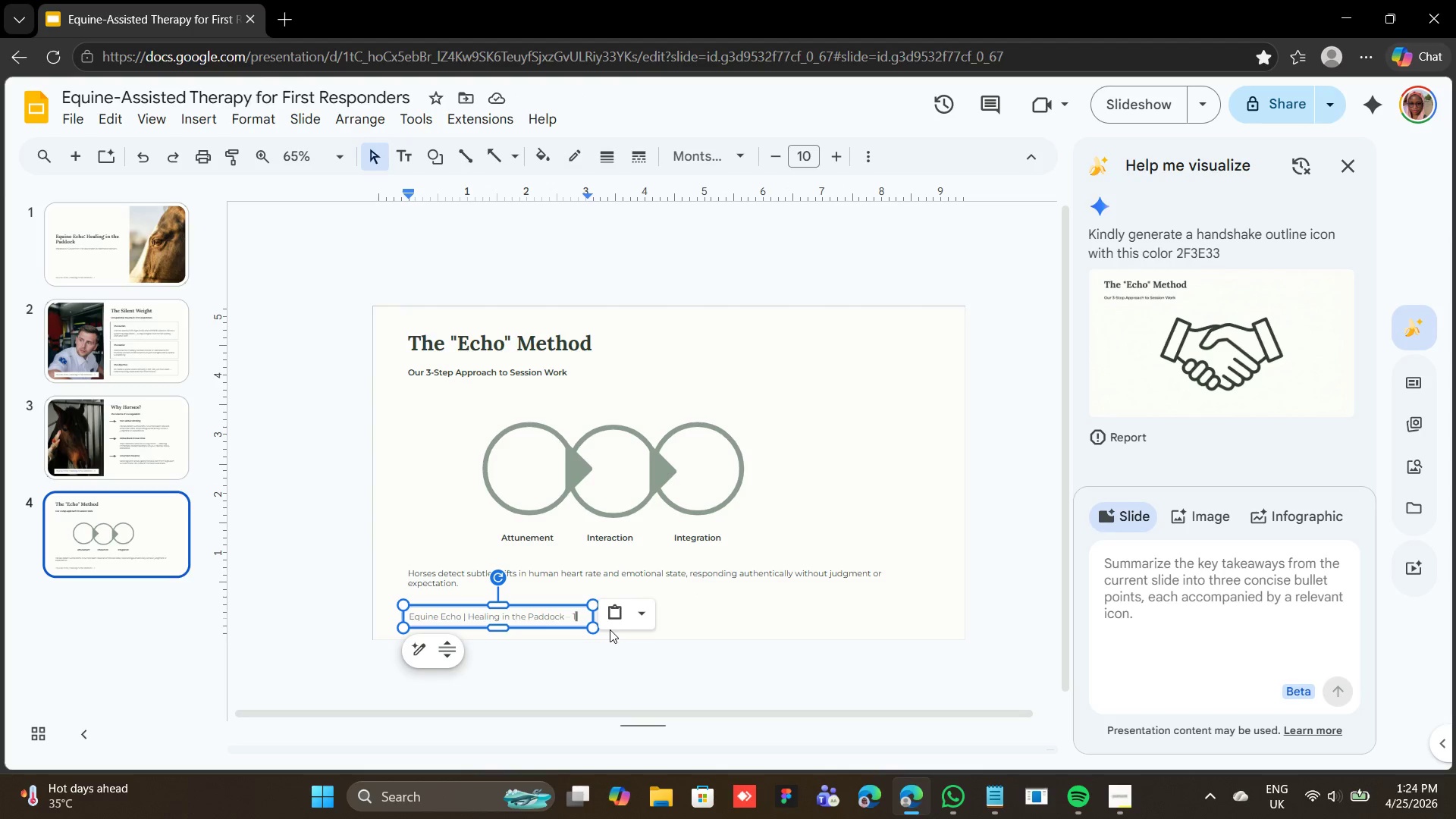 
key(ArrowRight)
 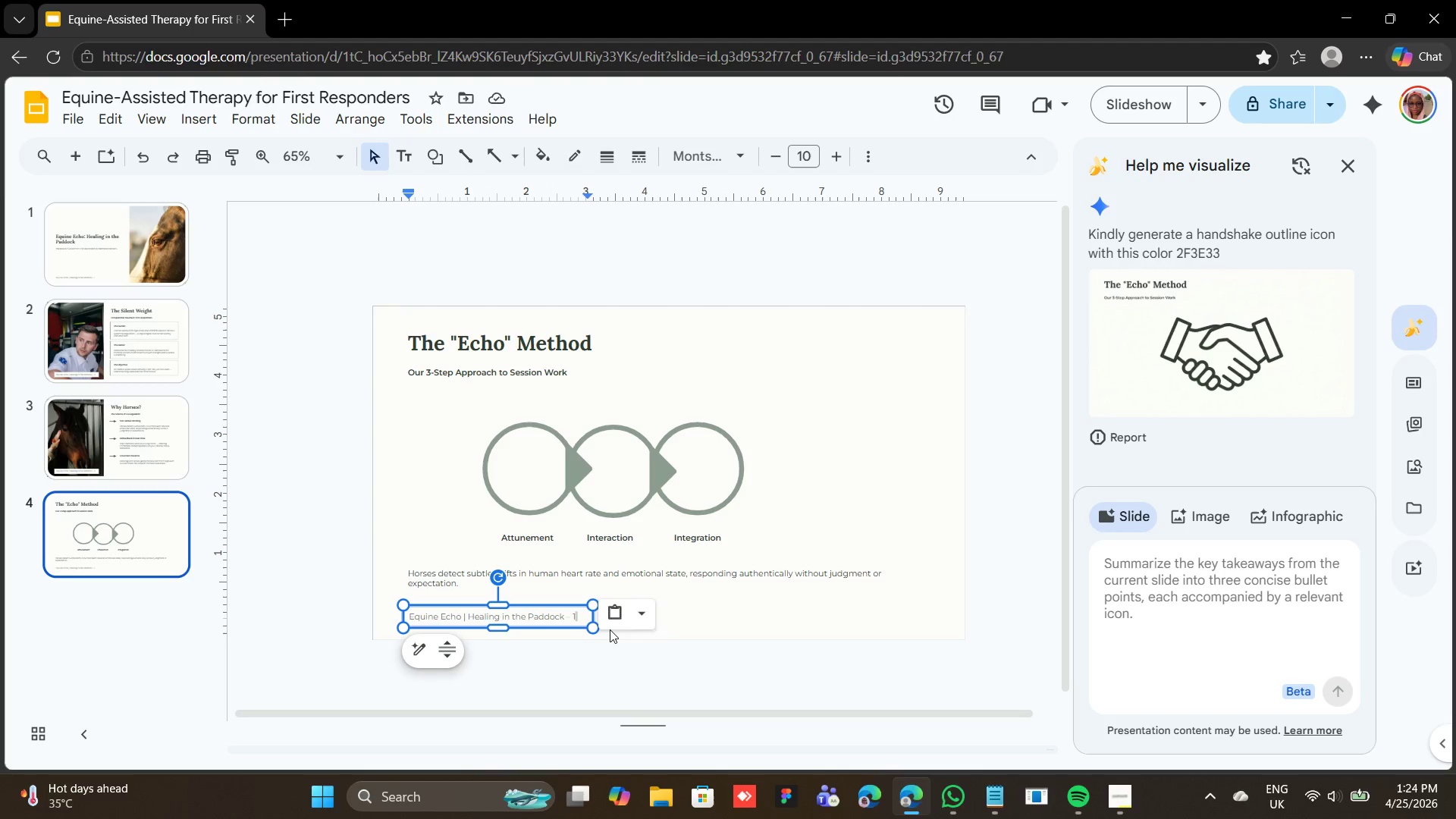 
key(Backspace)
 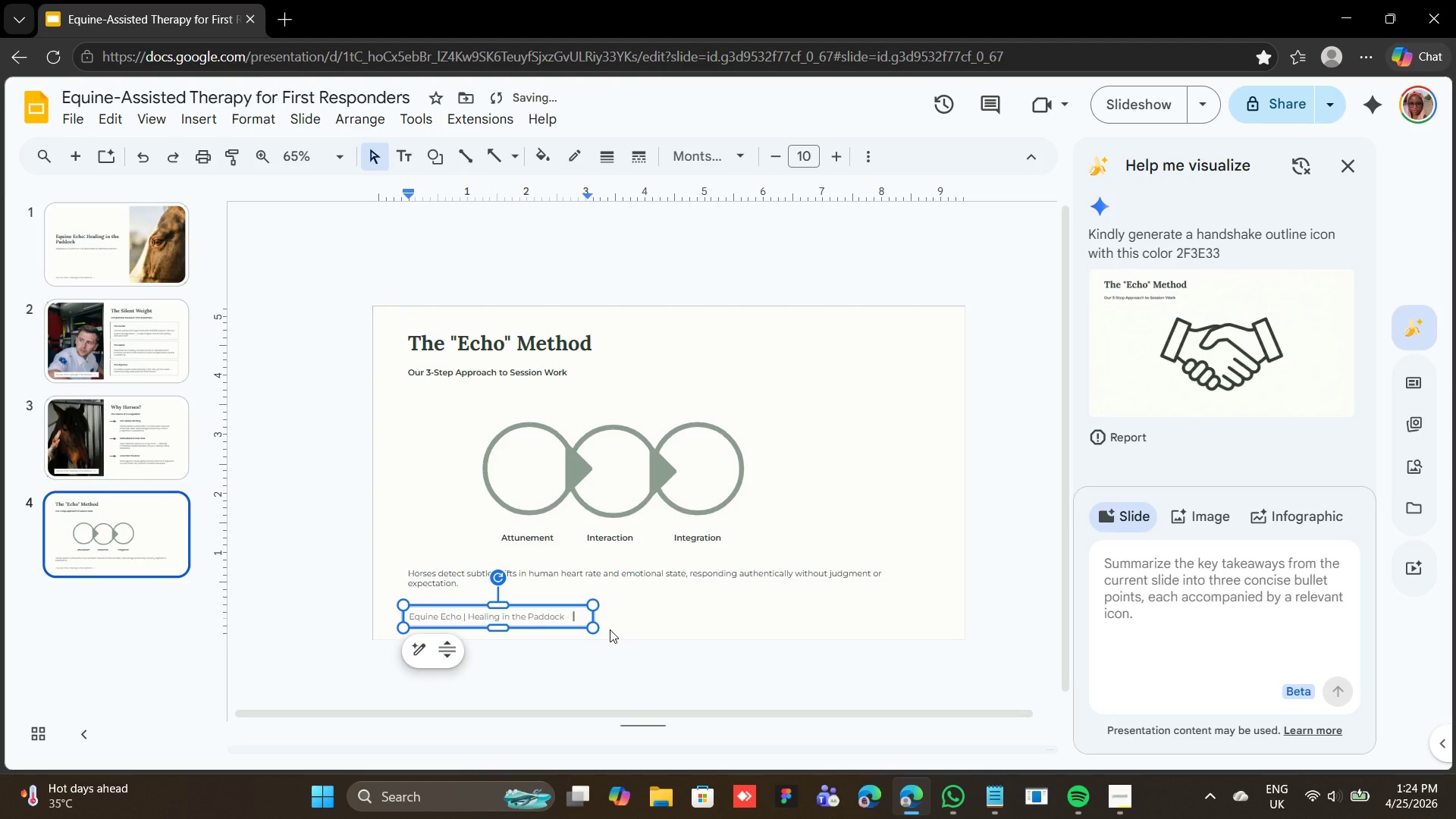 
key(4)
 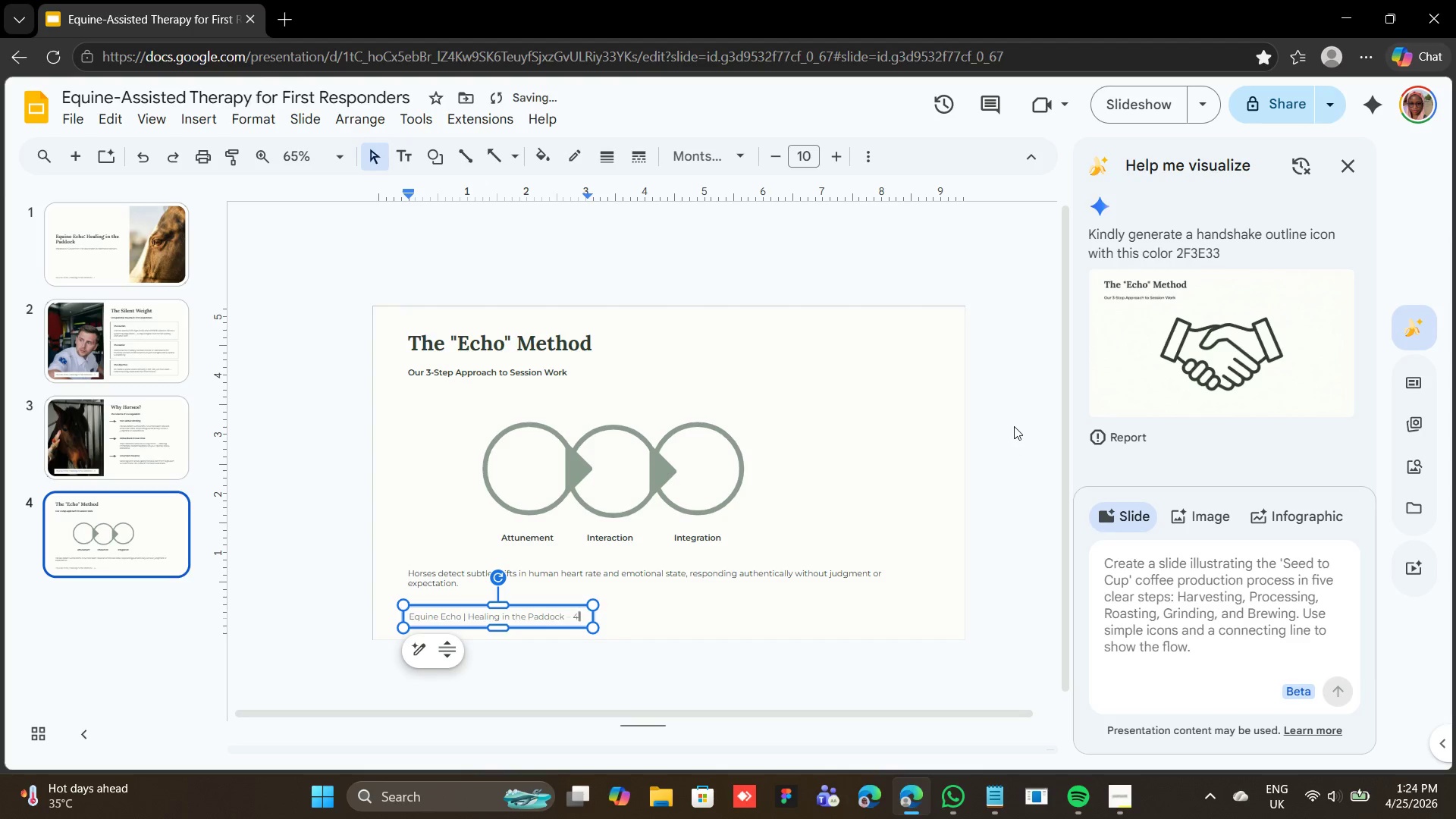 
left_click([982, 440])
 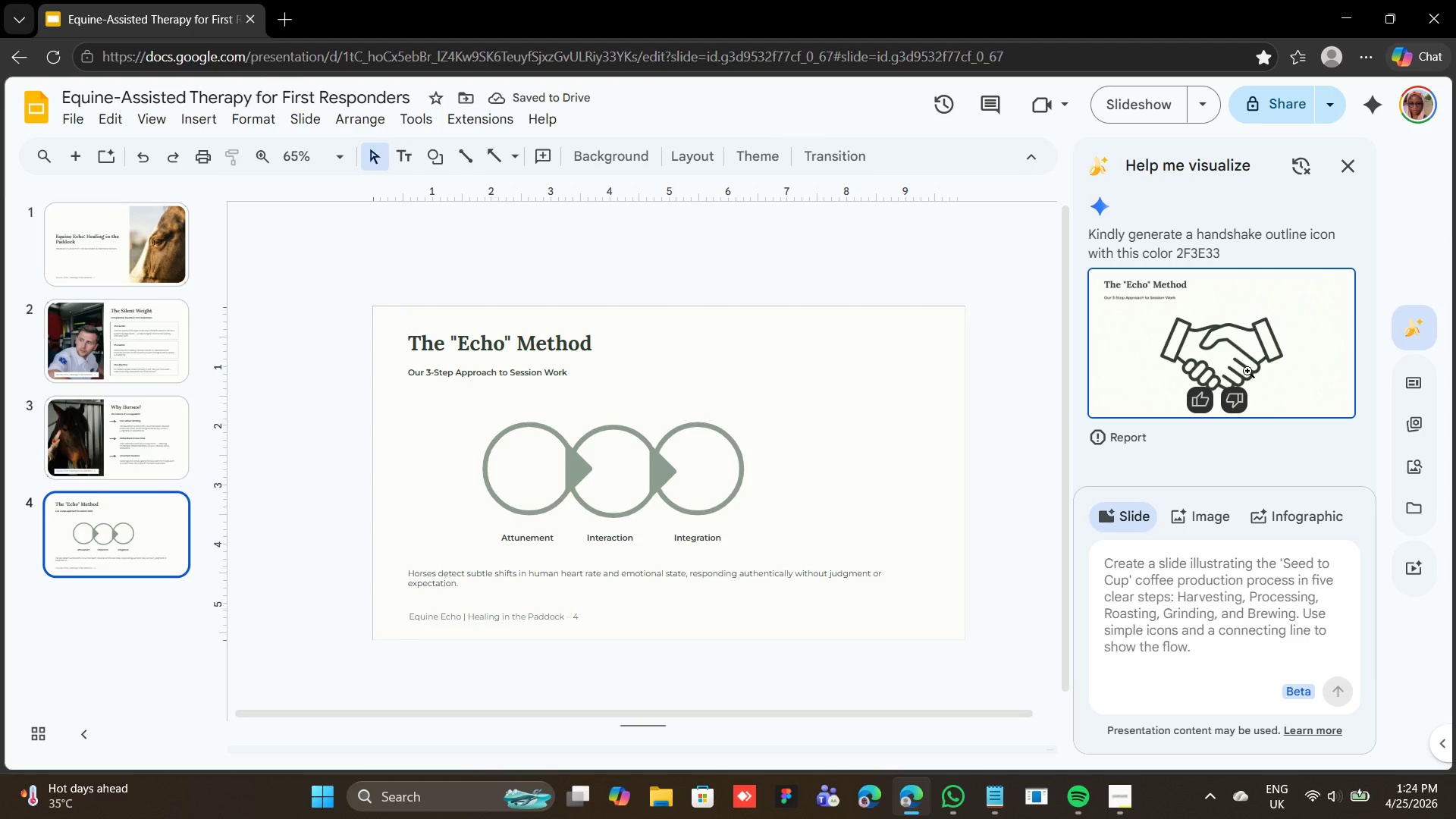 
left_click([1244, 348])
 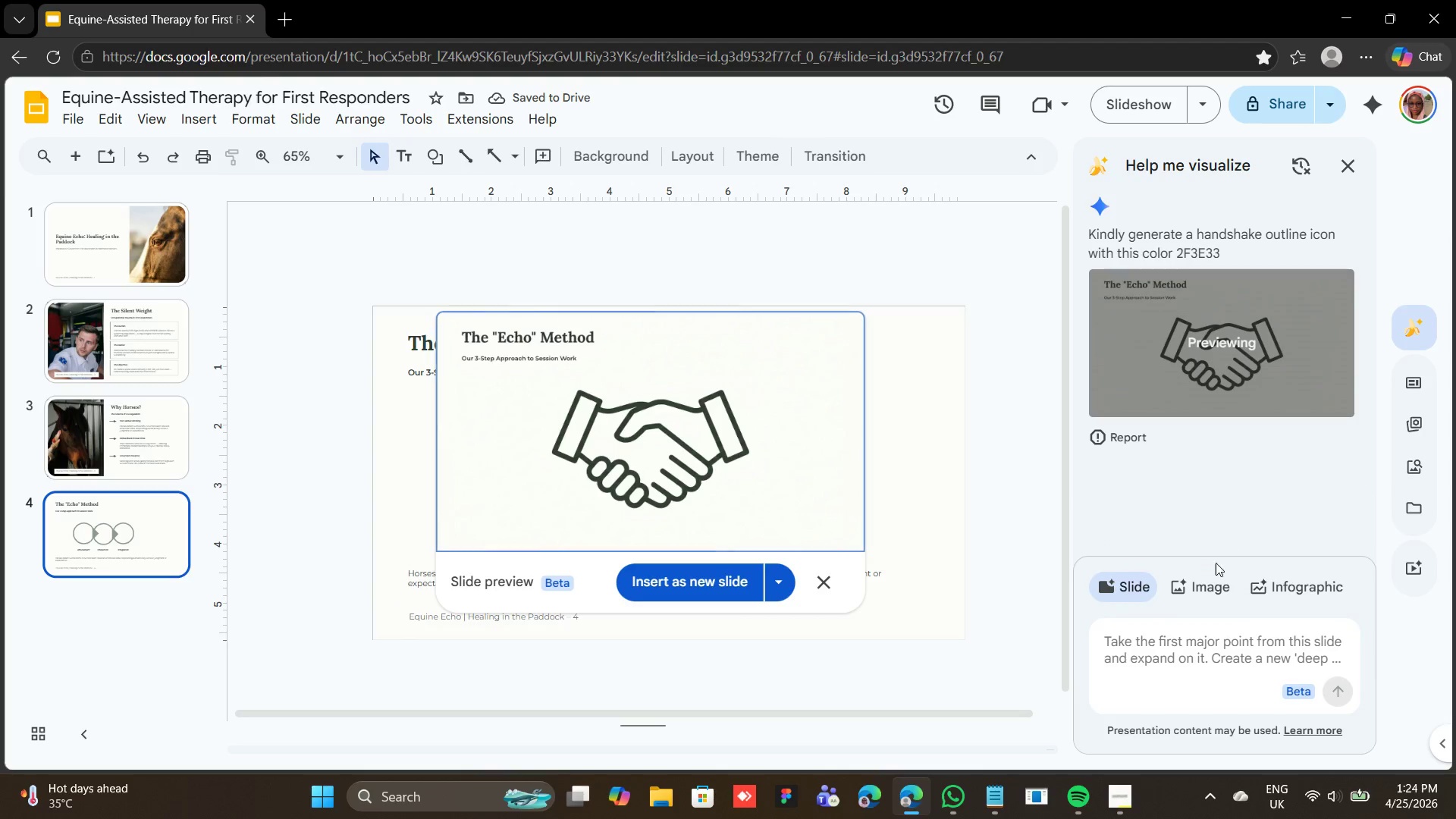 
left_click([1207, 591])
 